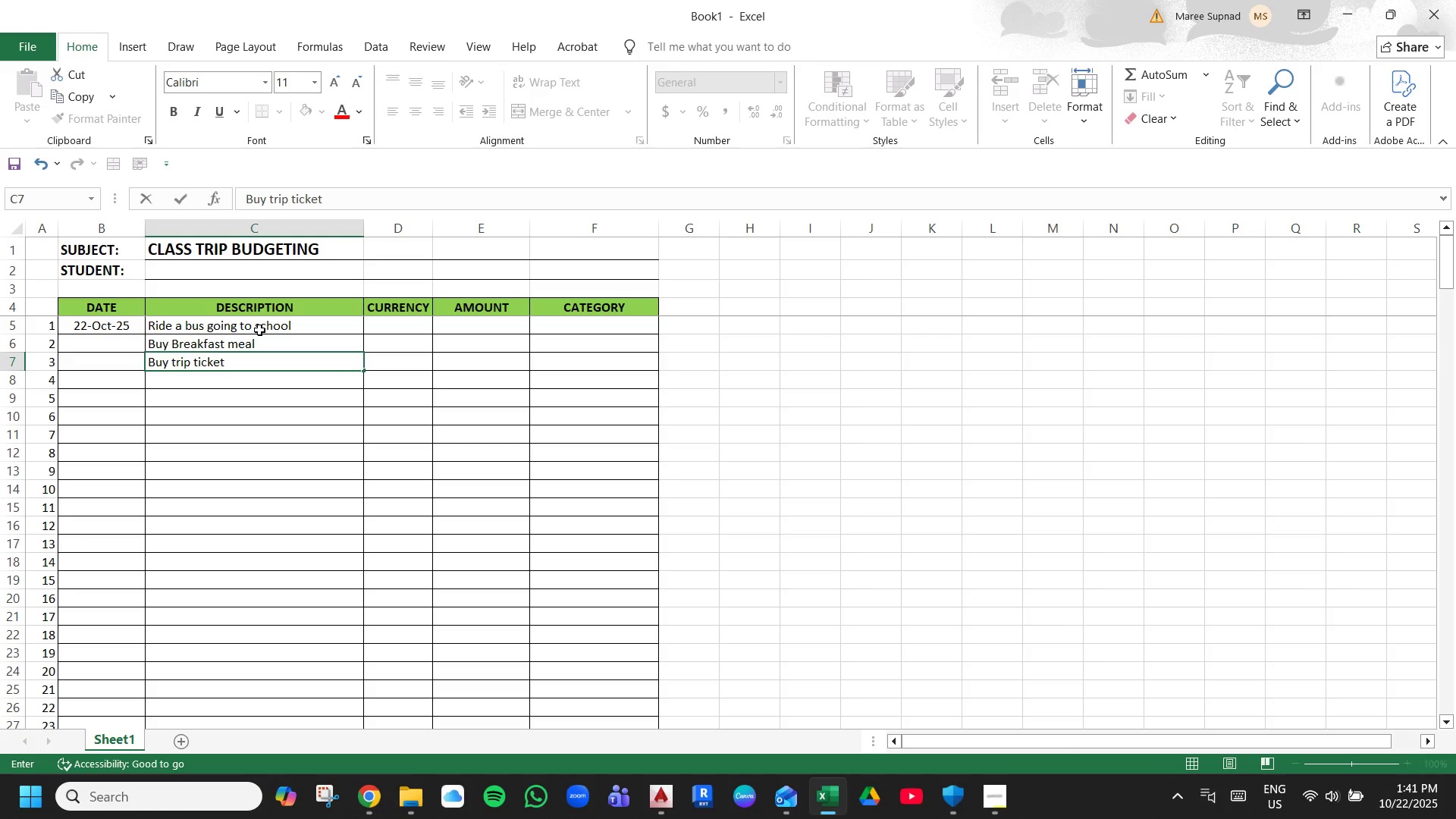 
key(Space)
 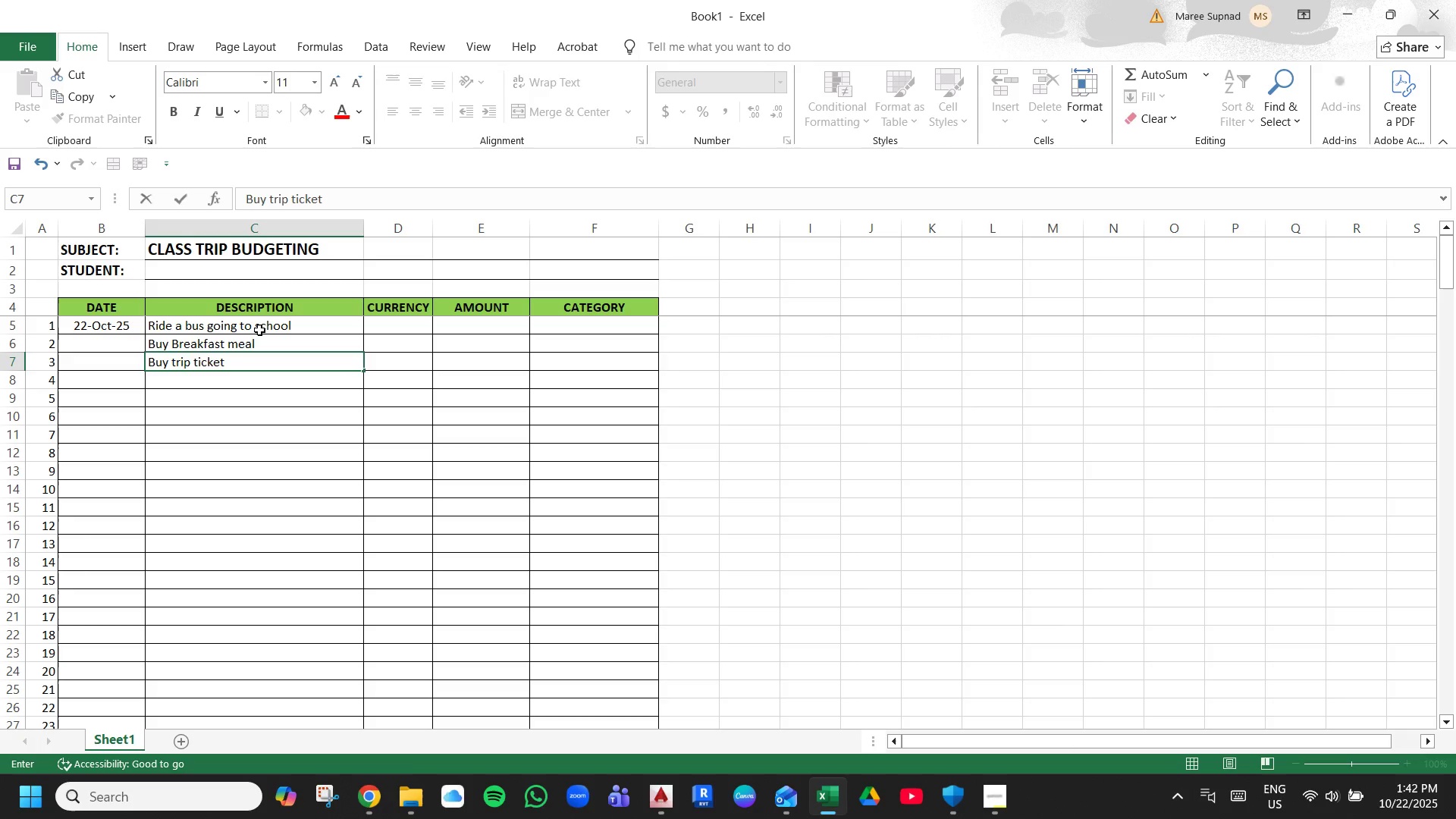 
key(Backspace)
 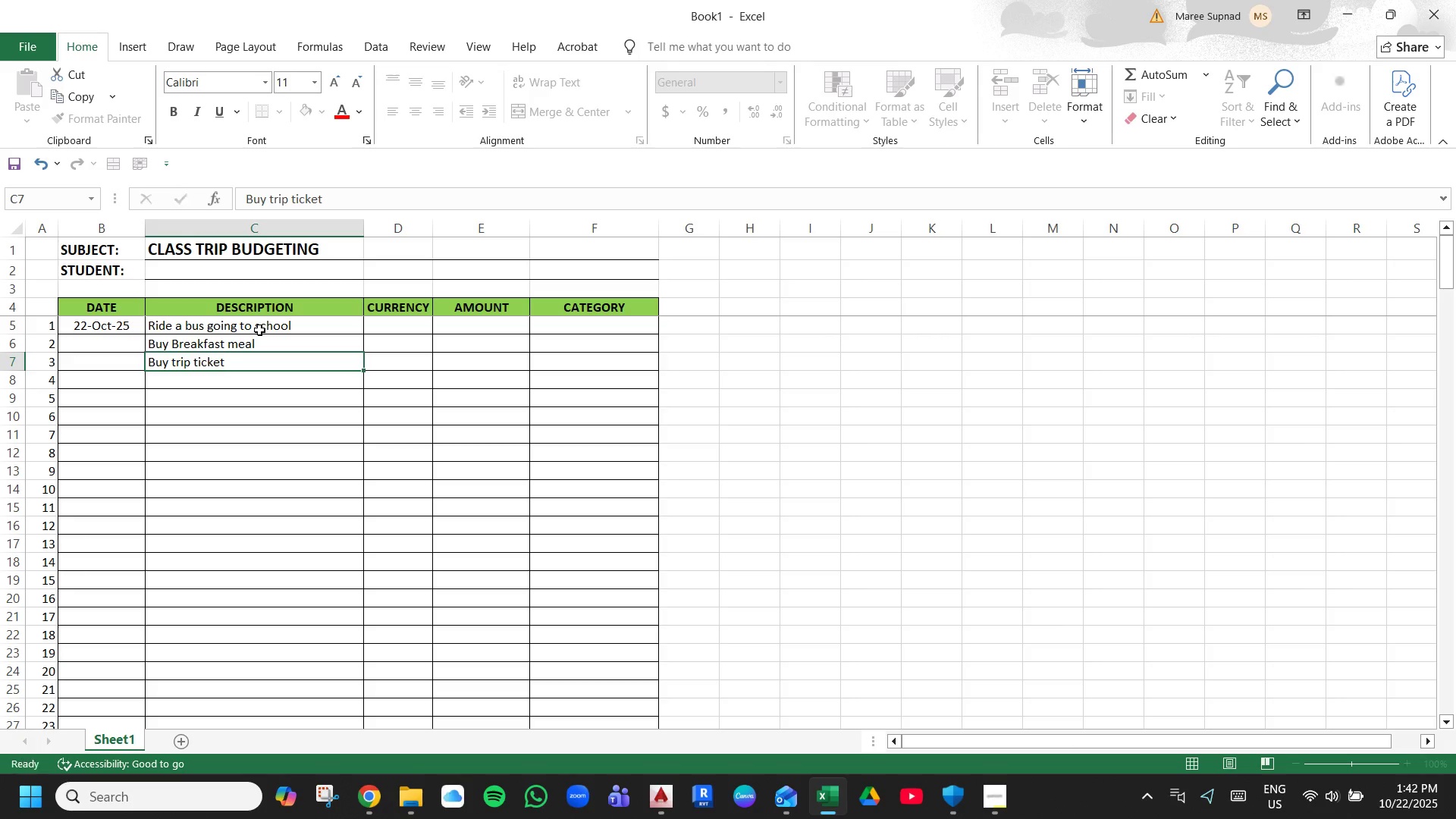 
key(Enter)
 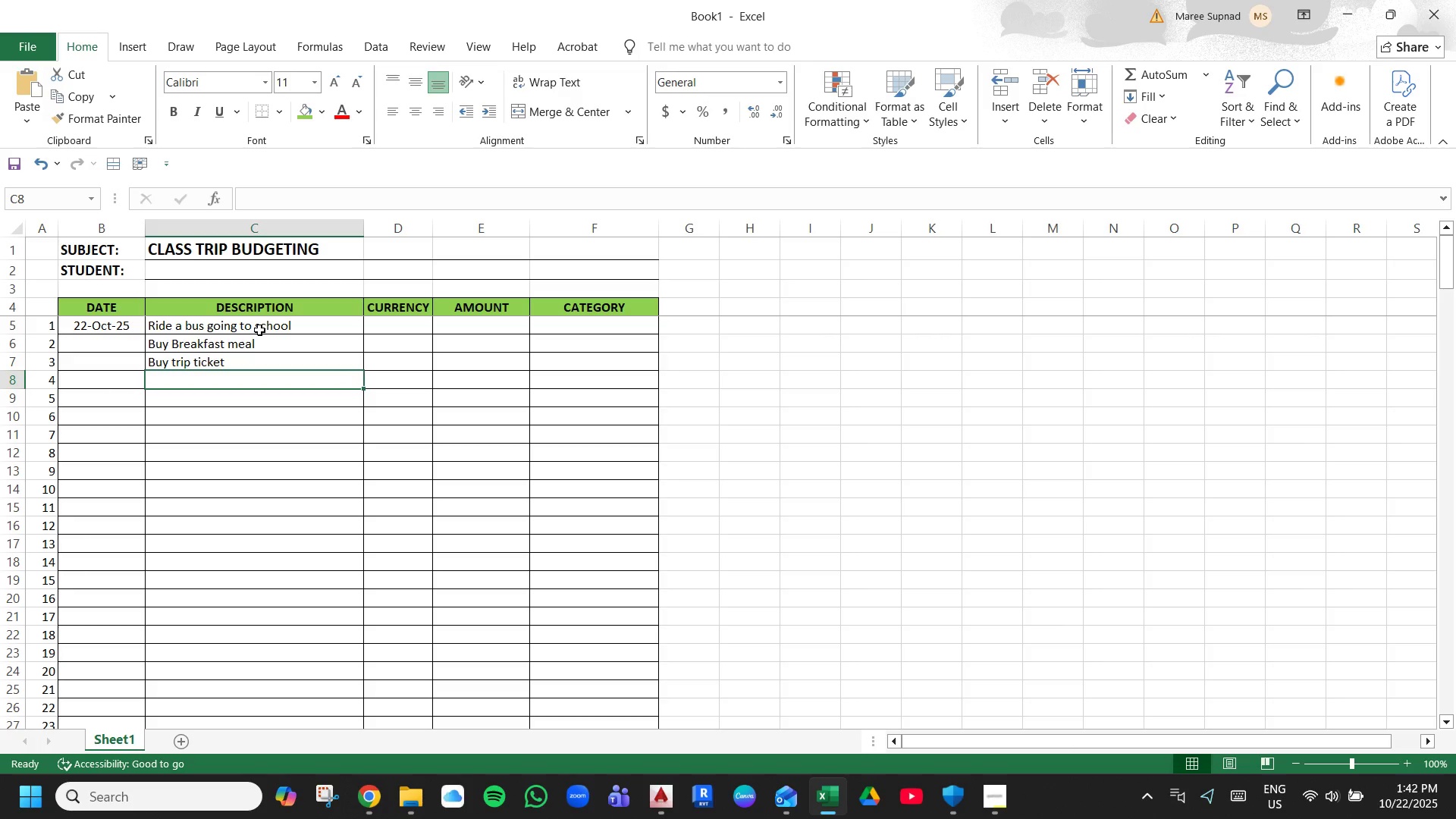 
type(Ride bus going airpor)
 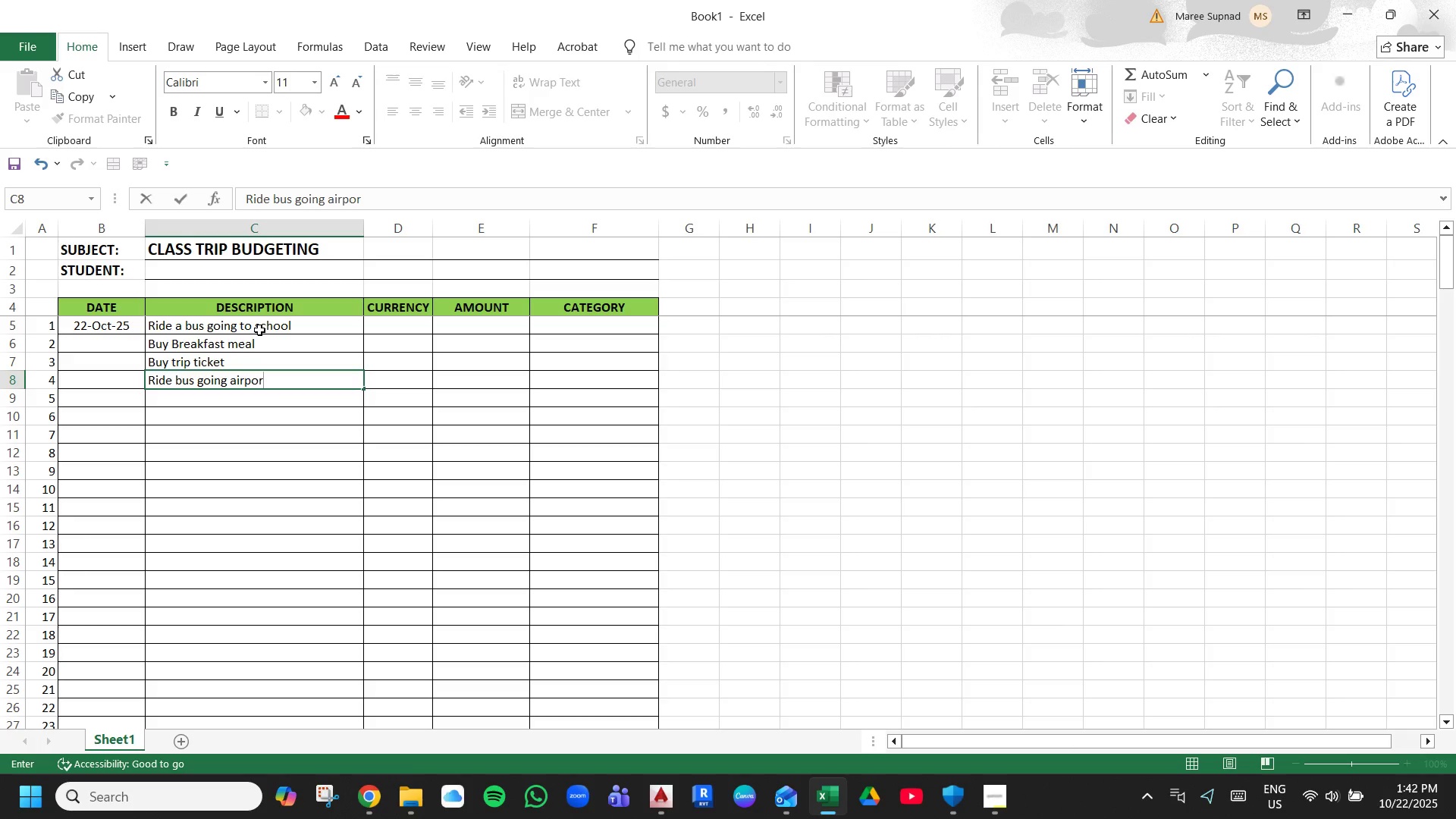 
key(Enter)
 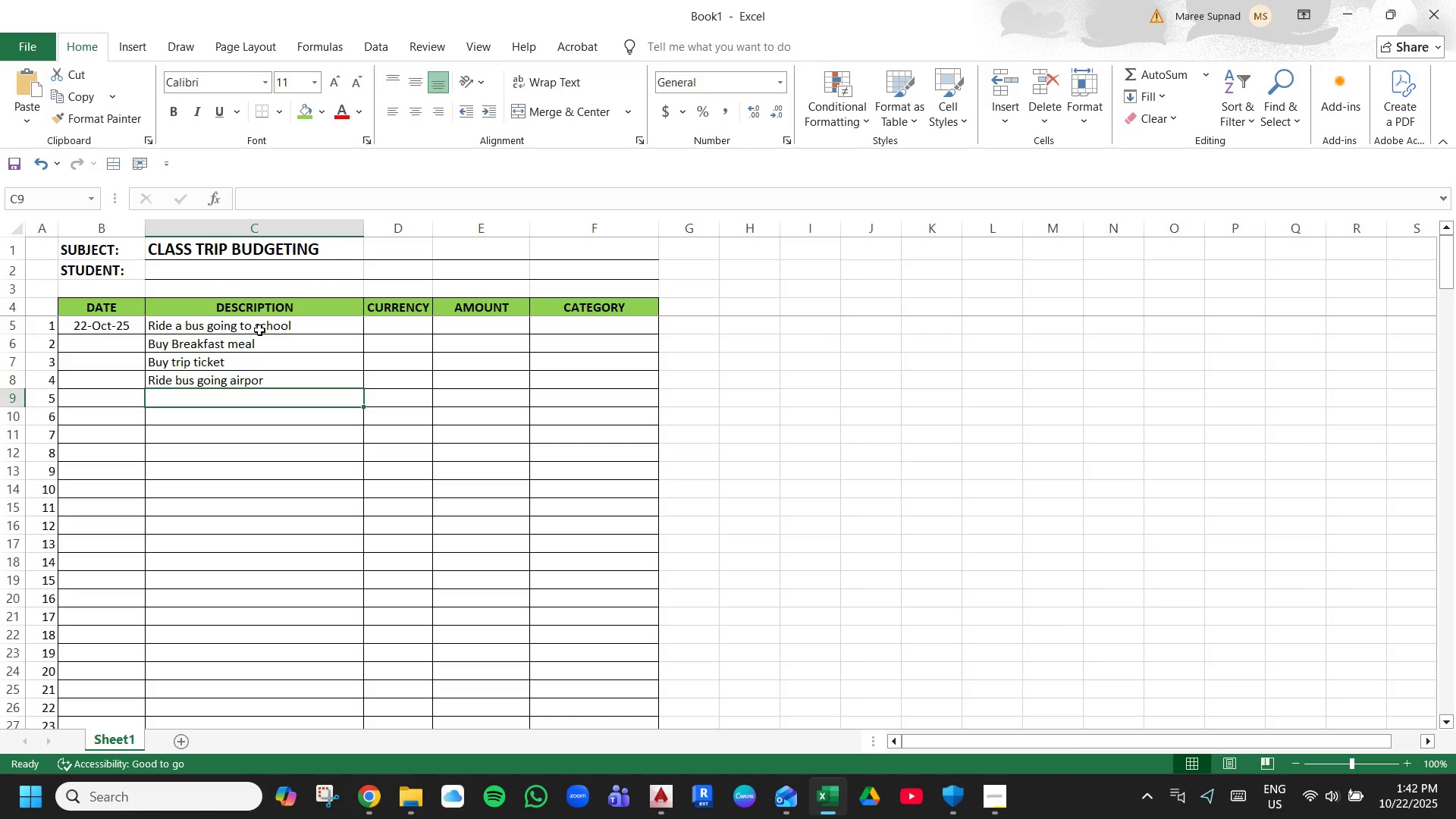 
key(ArrowUp)
 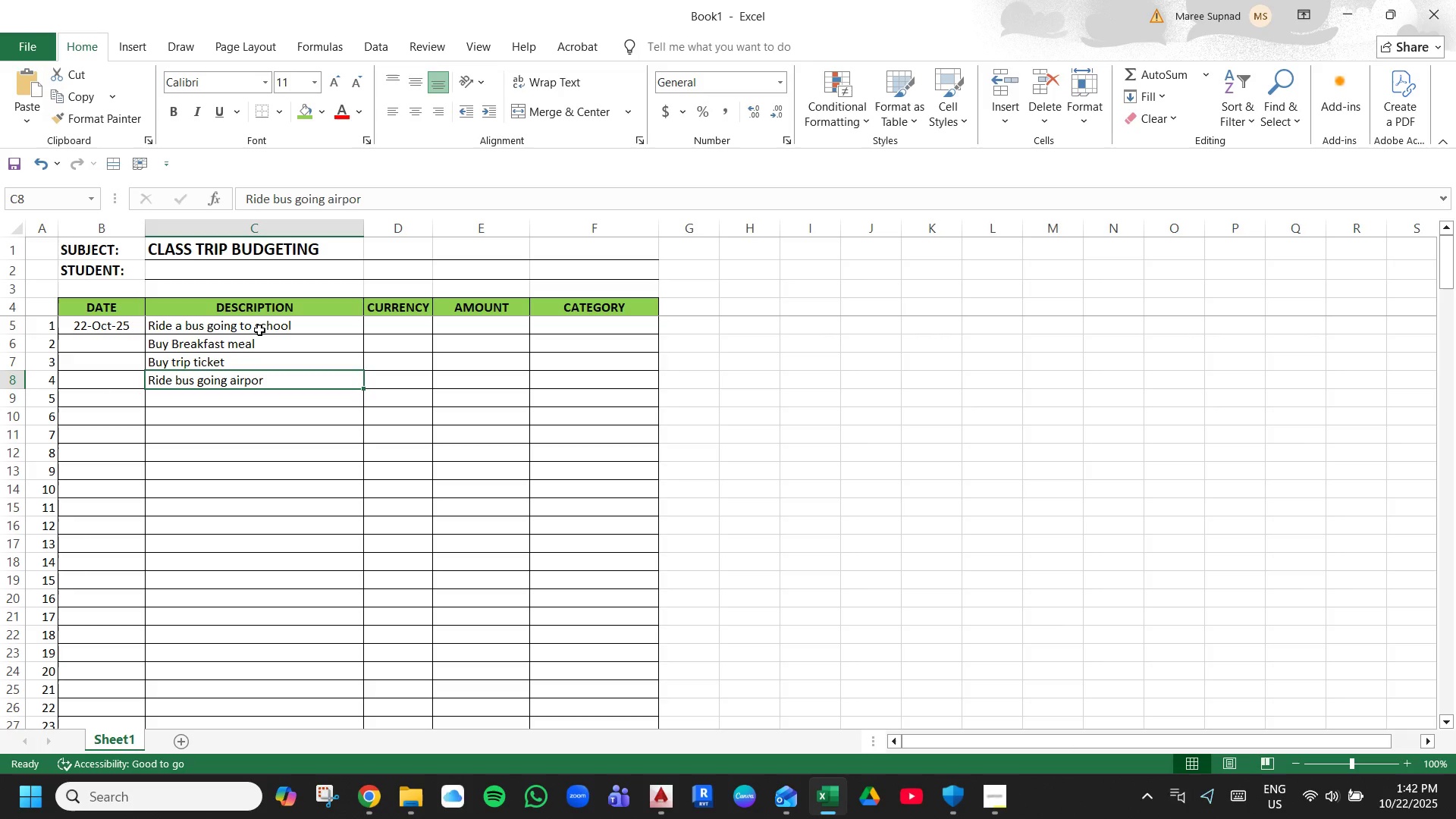 
key(F2)
 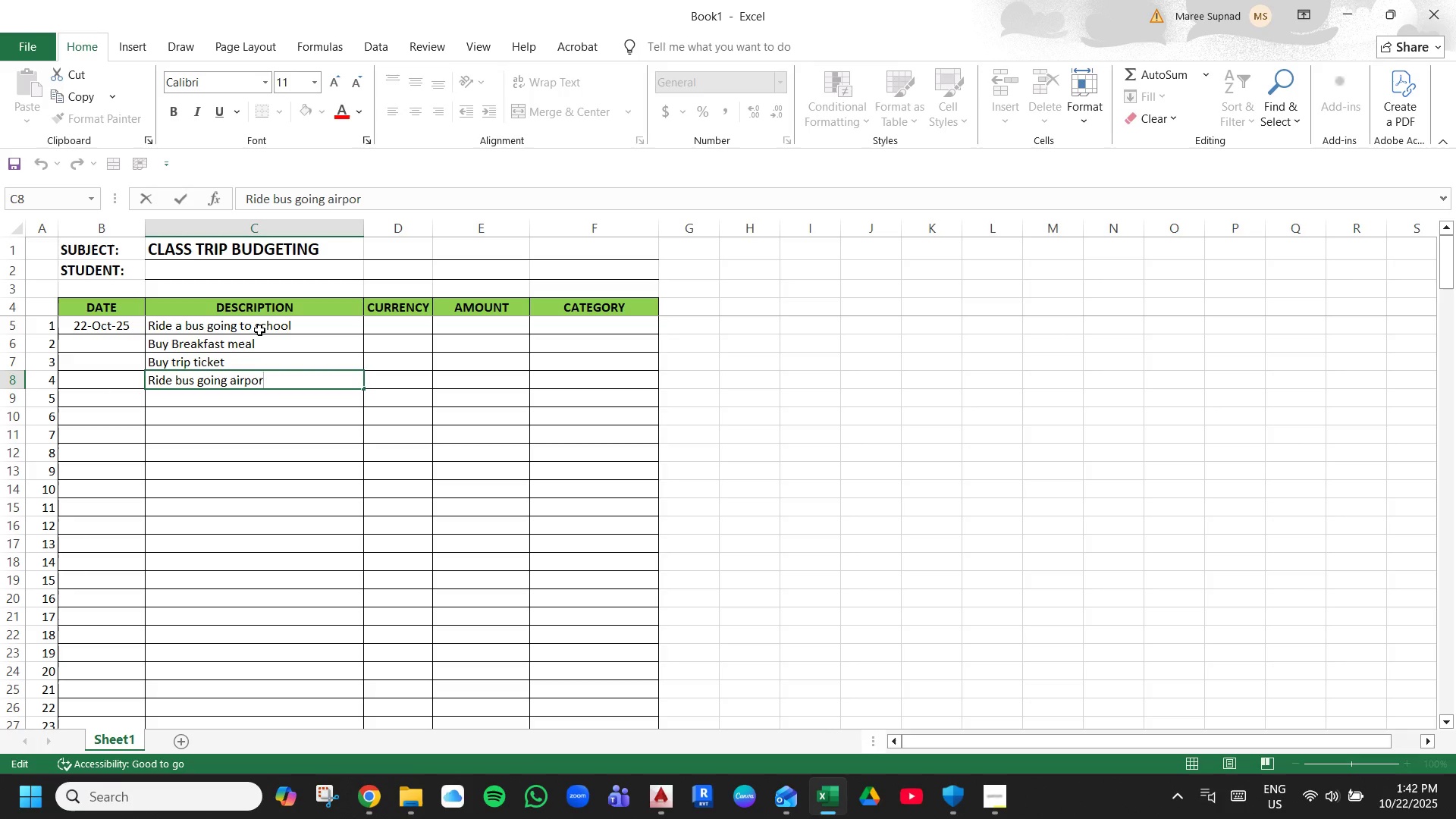 
key(T)
 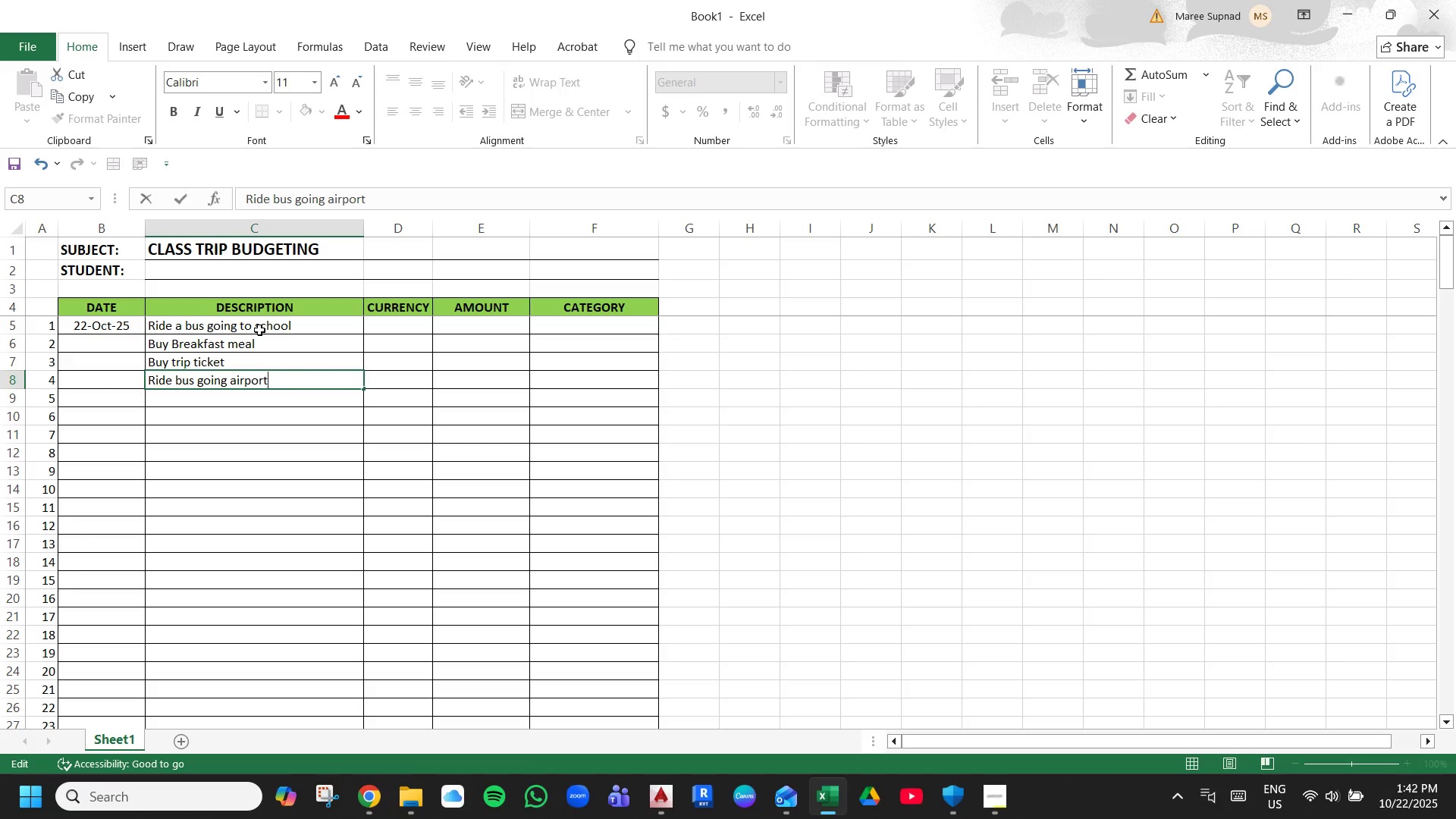 
key(Enter)
 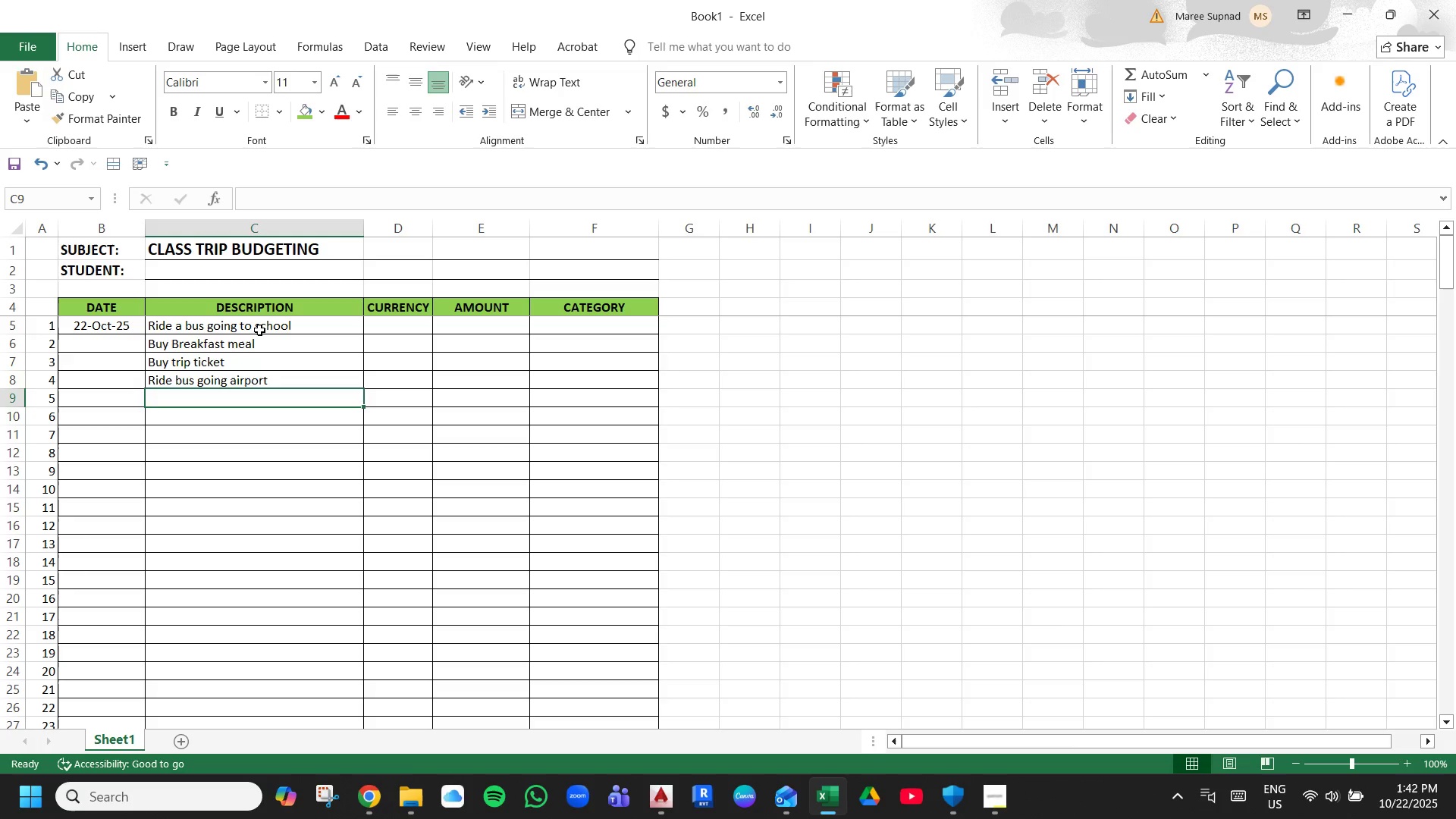 
key(ArrowDown)
 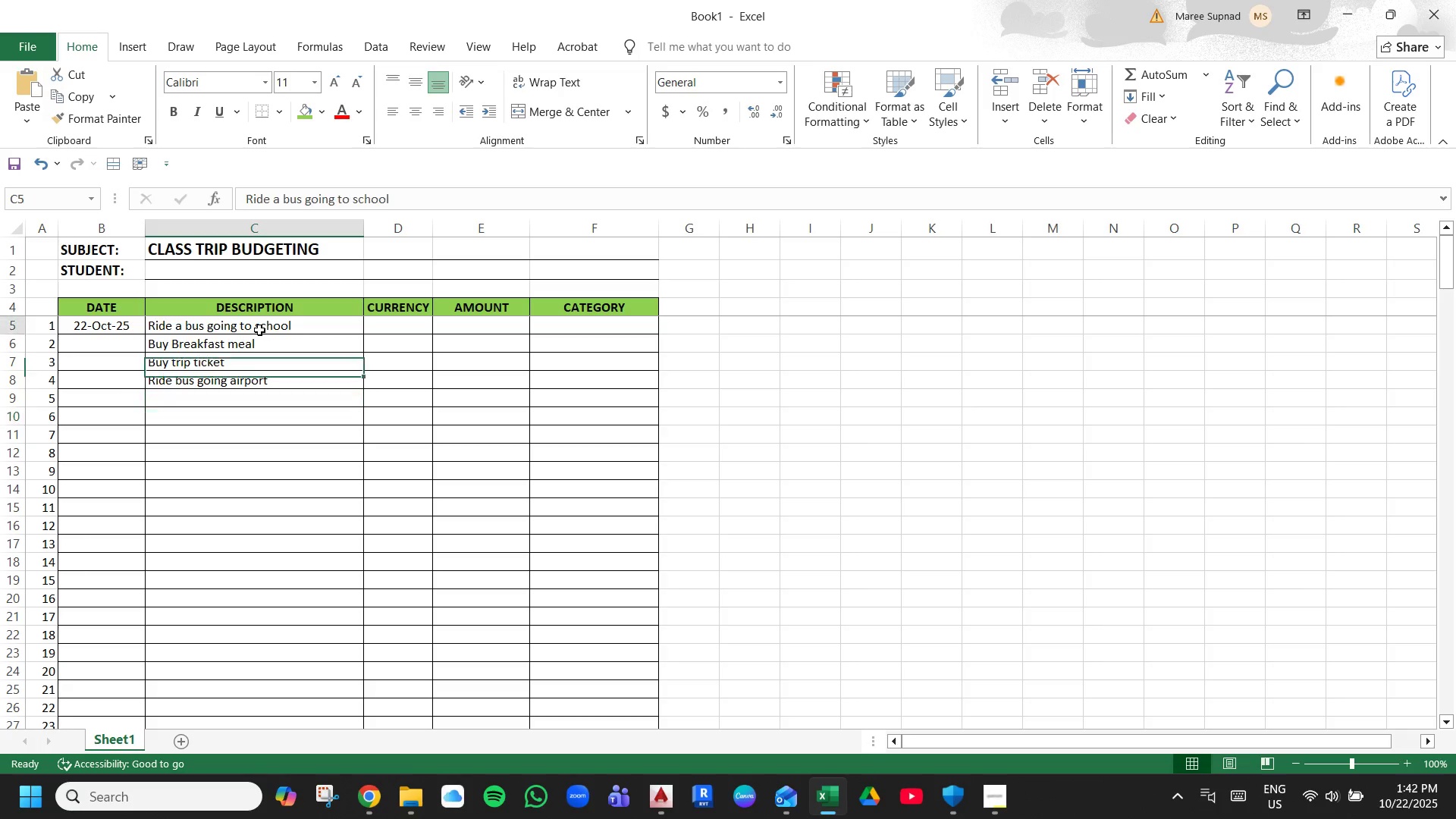 
left_click([259, 330])
 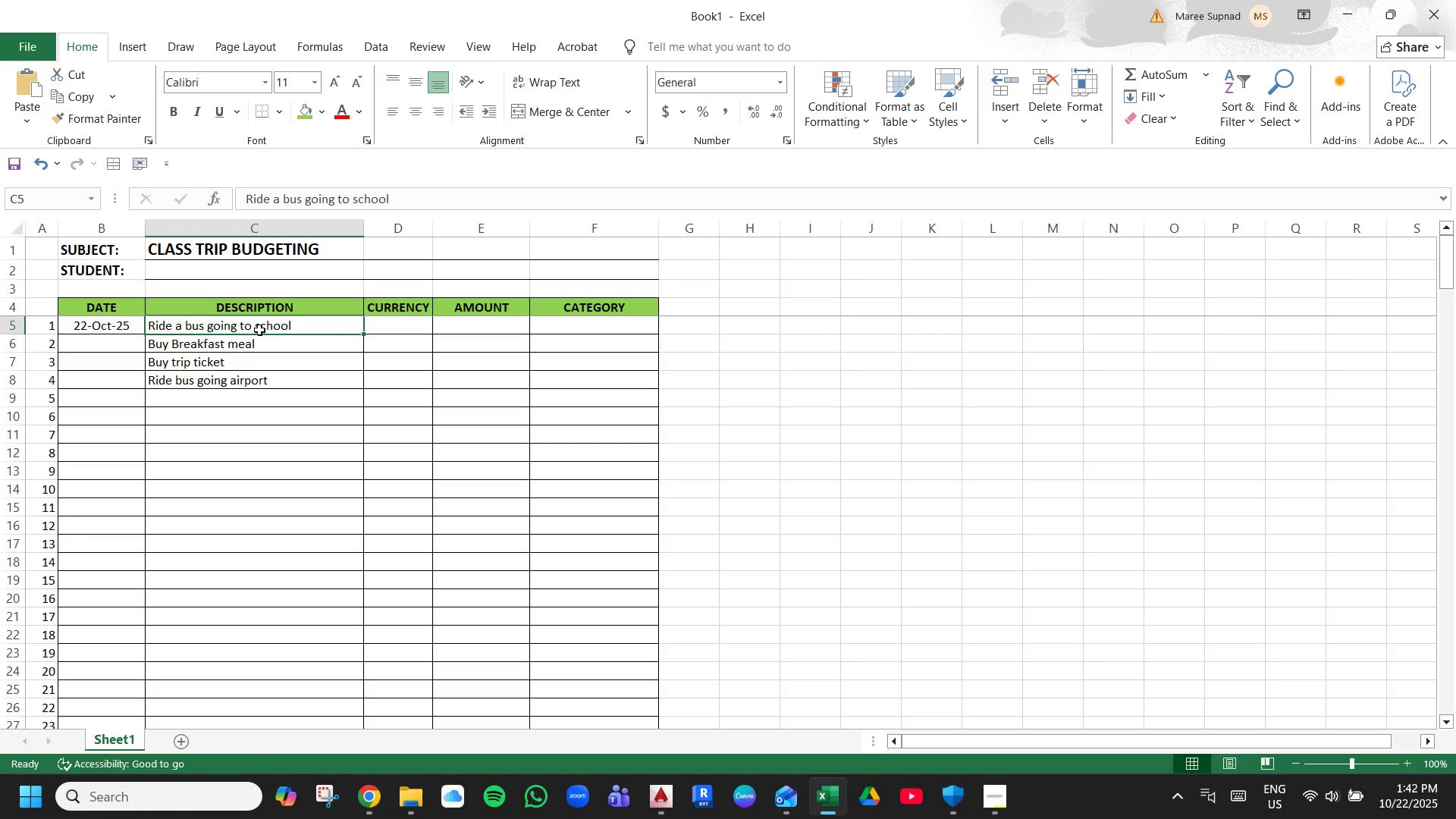 
key(ArrowUp)
 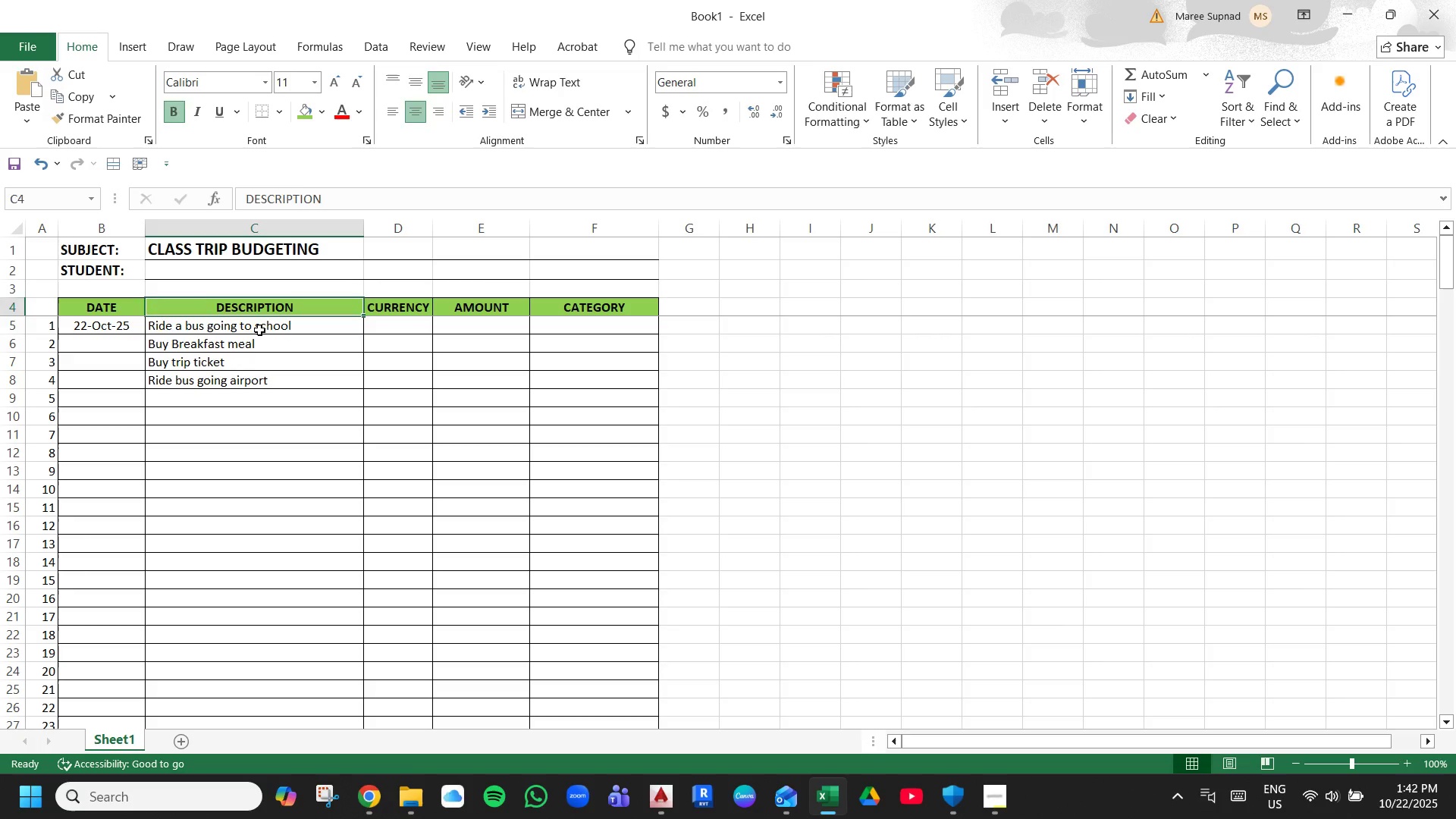 
key(ArrowDown)
 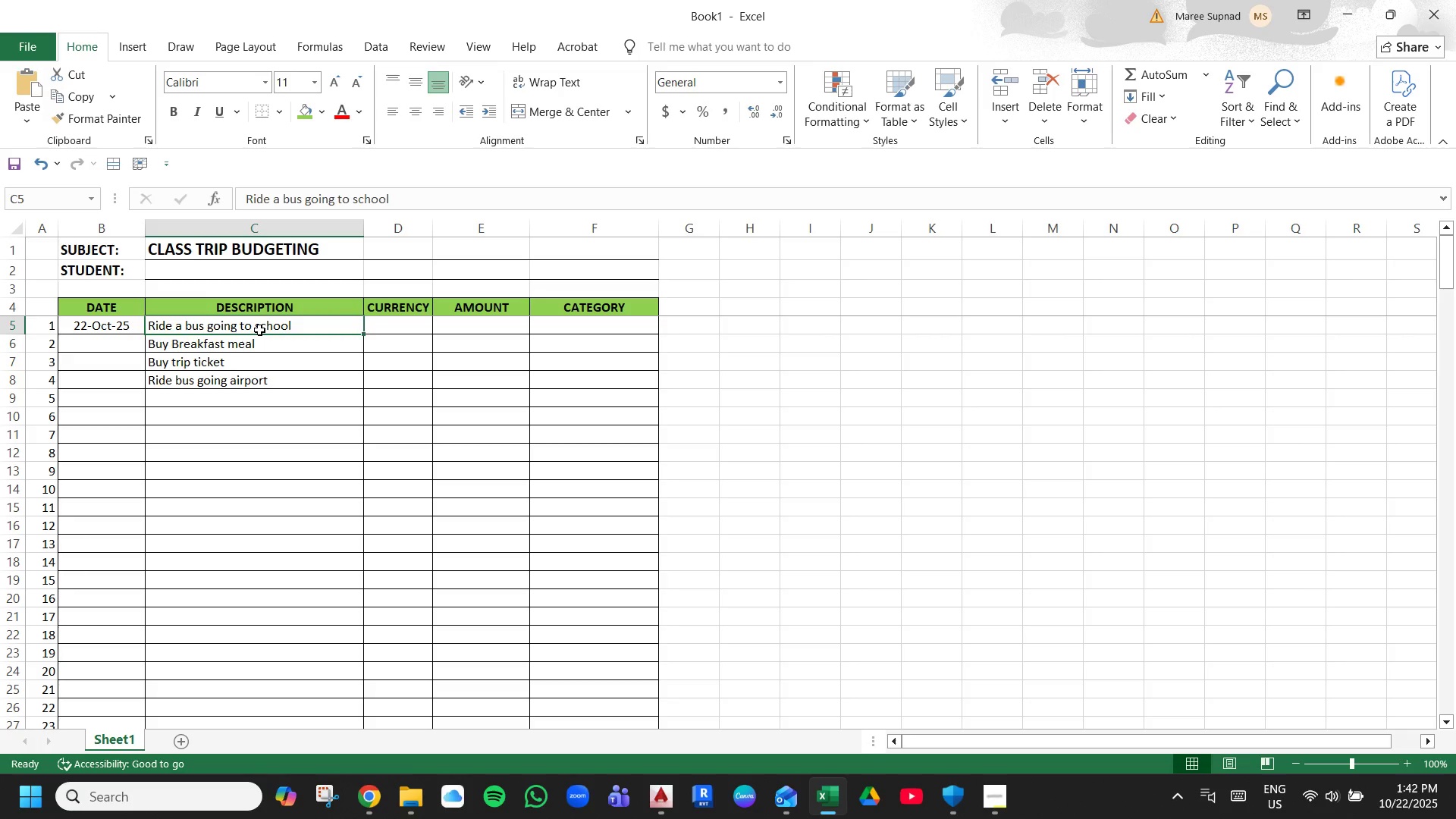 
key(ArrowDown)
 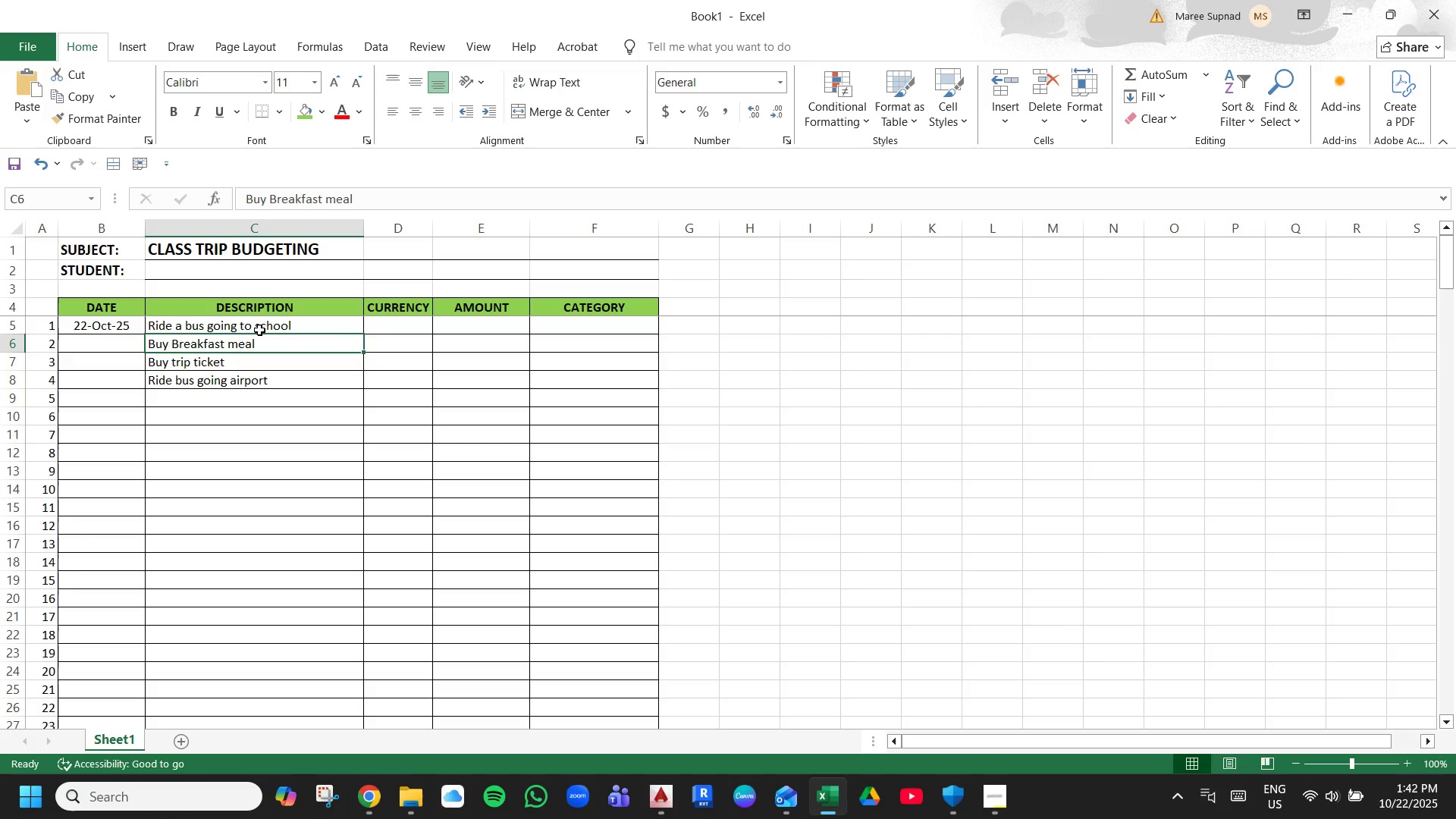 
key(ArrowDown)
 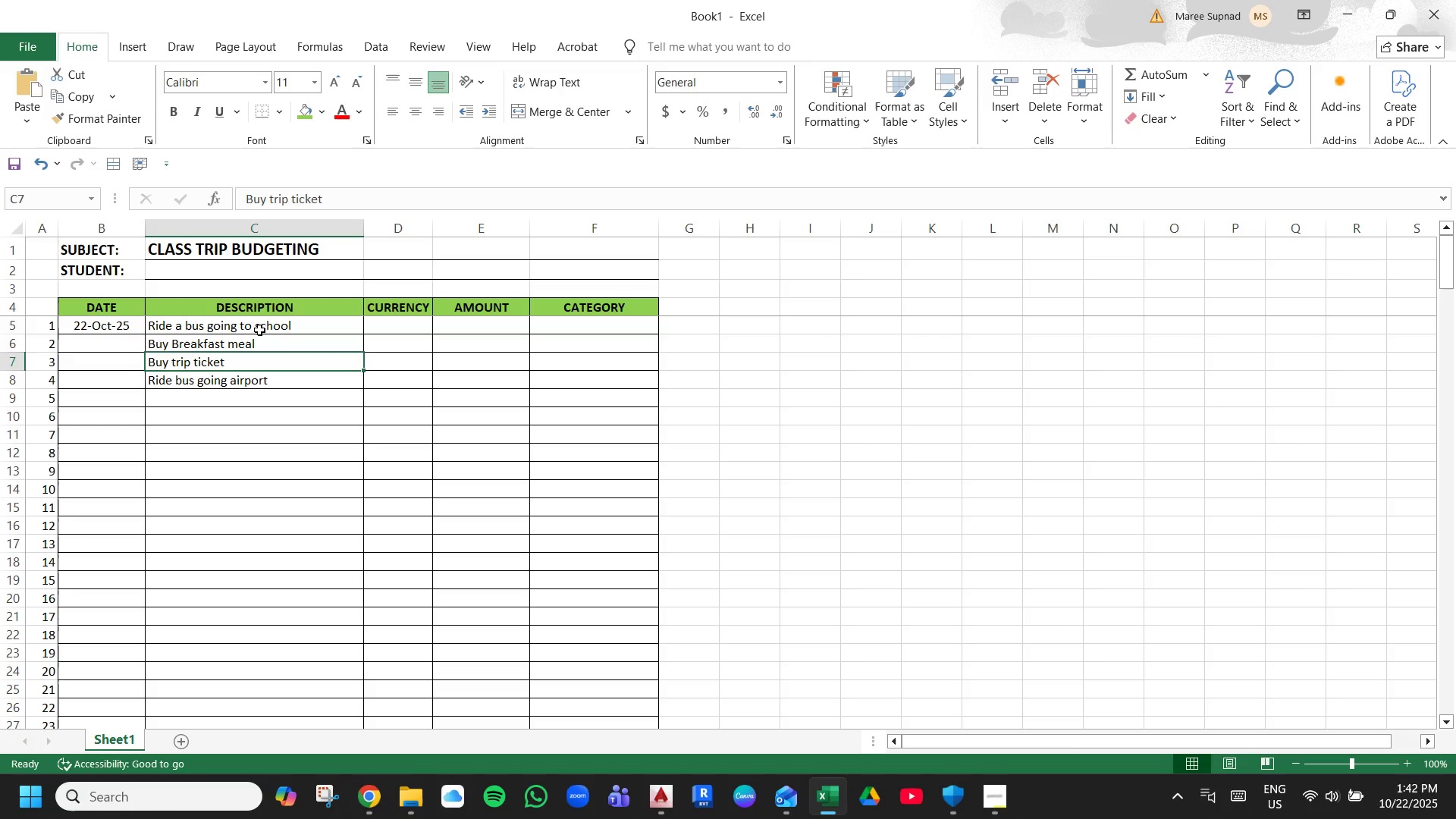 
key(ArrowDown)
 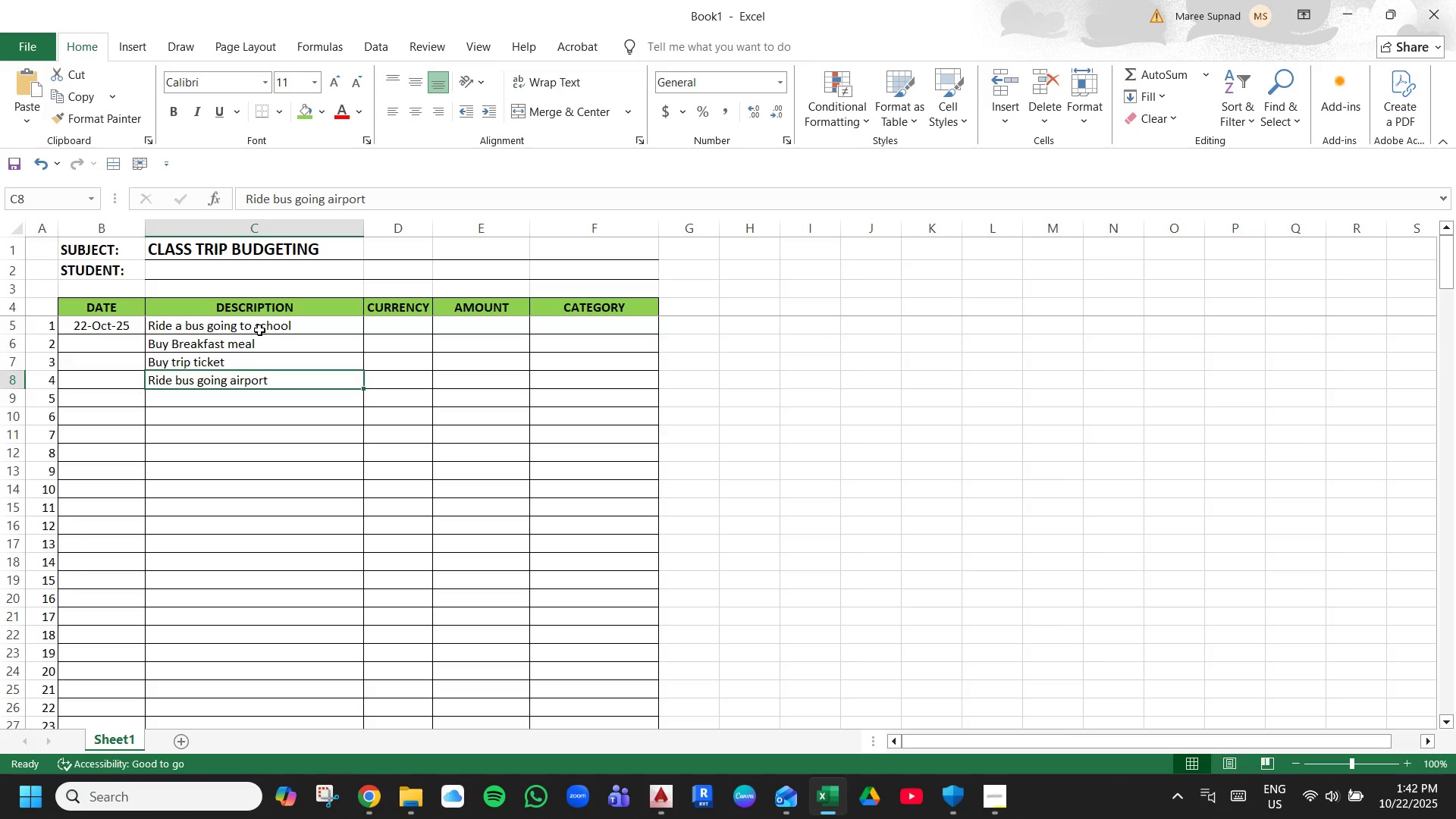 
key(ArrowUp)
 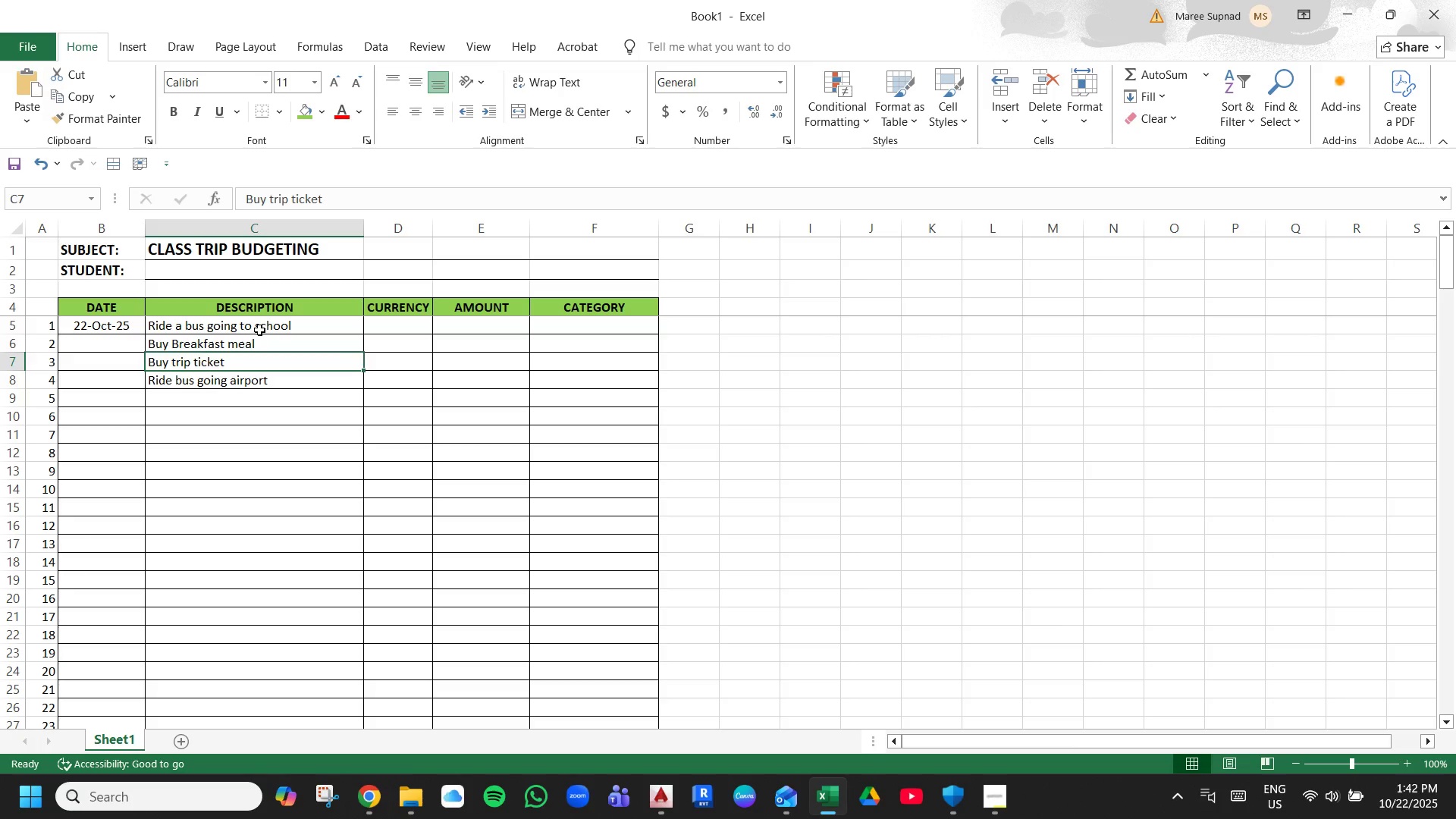 
key(ArrowDown)
 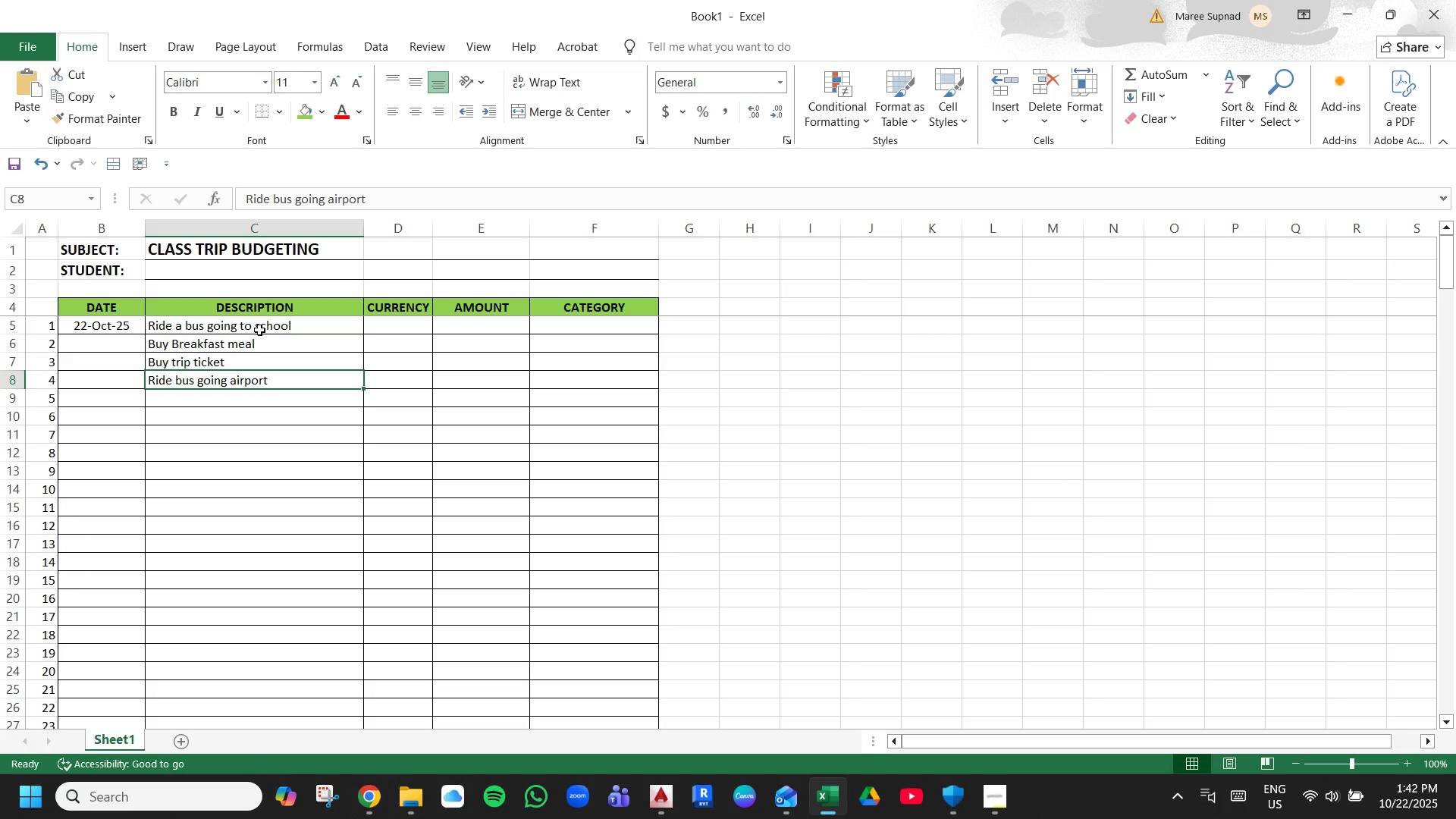 
key(ArrowDown)
 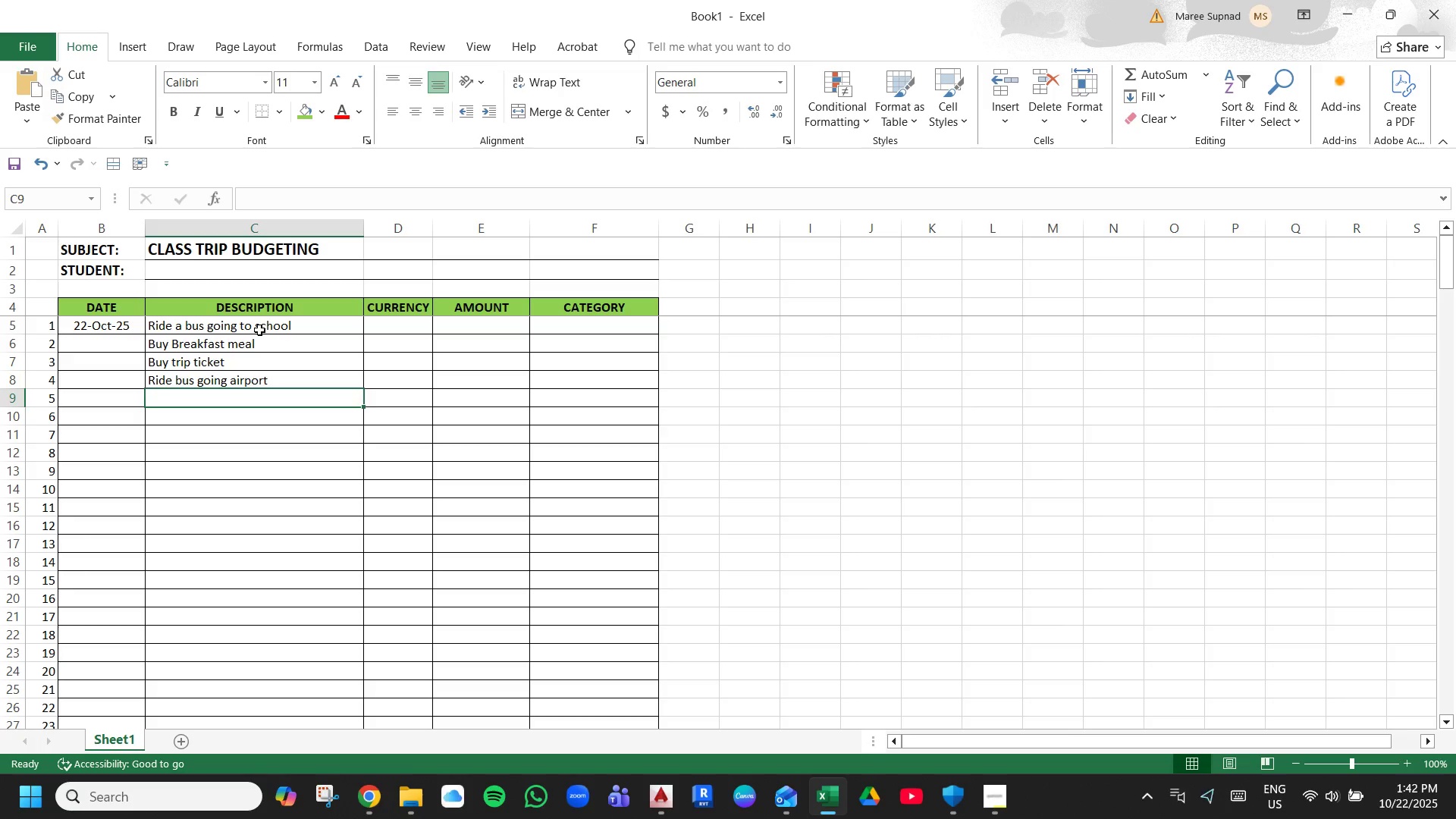 
key(ArrowUp)
 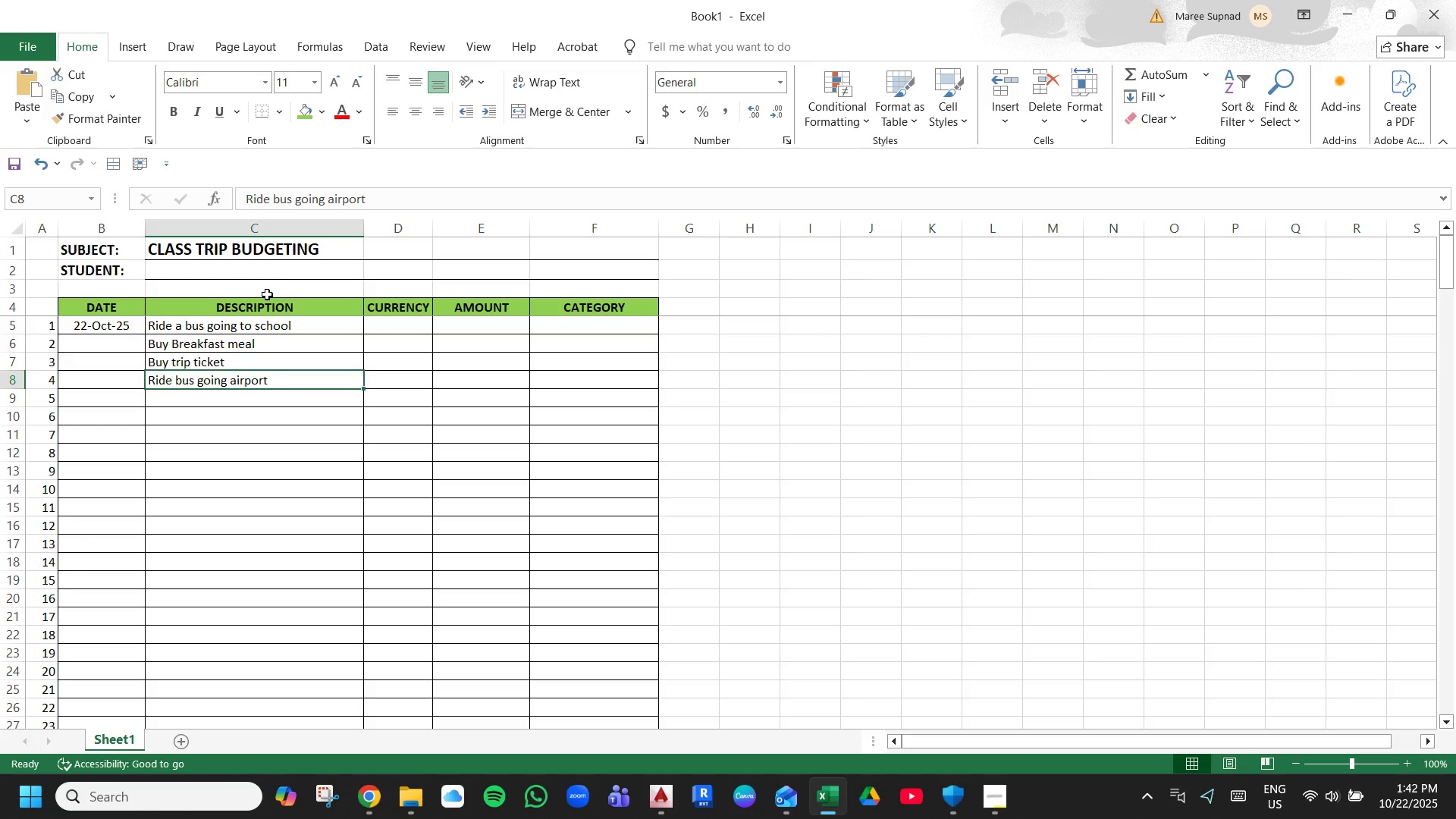 
left_click([400, 201])
 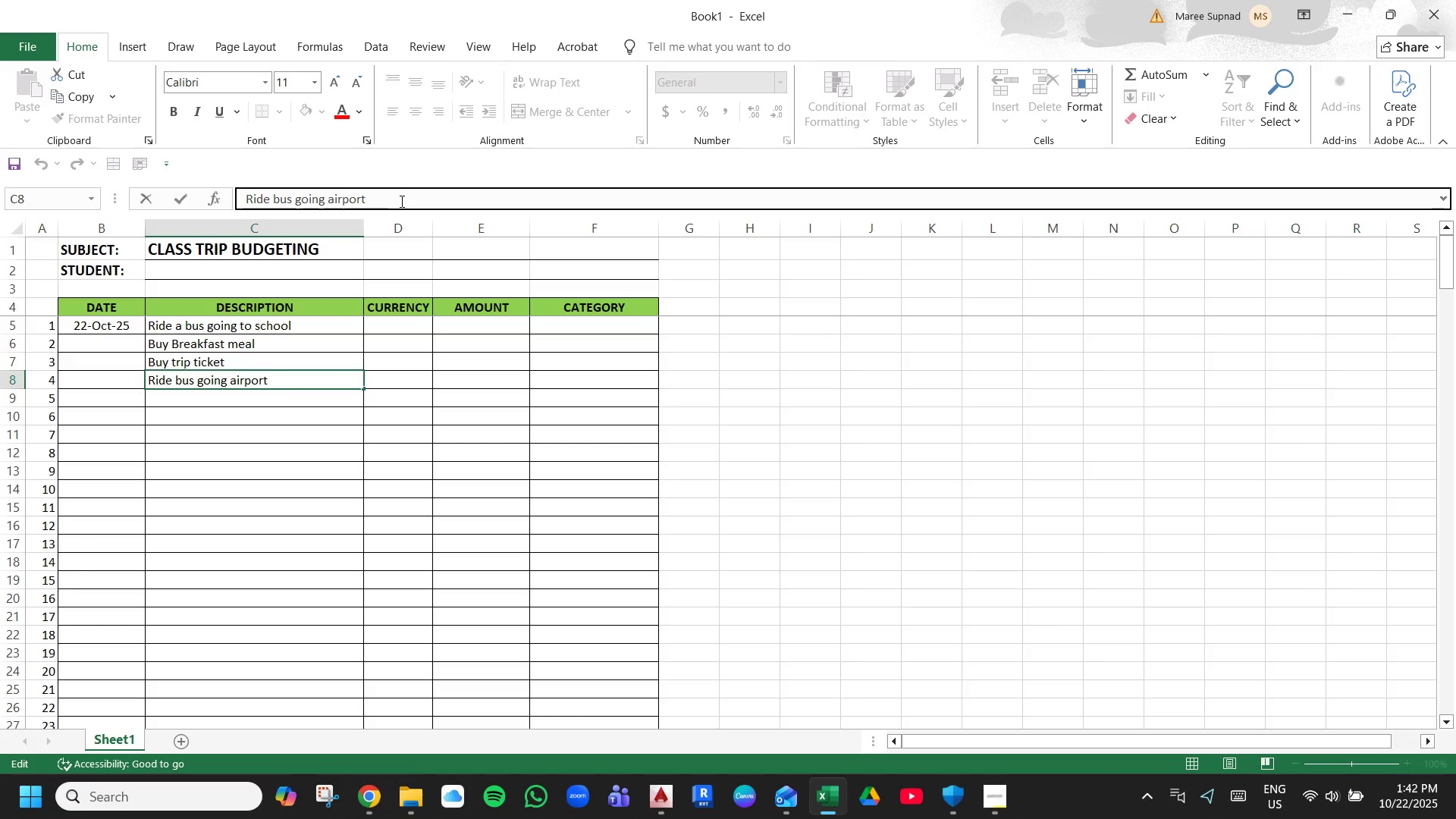 
key(Backspace)
key(Backspace)
key(Backspace)
key(Backspace)
key(Backspace)
key(Backspace)
key(Backspace)
type(sea port)
 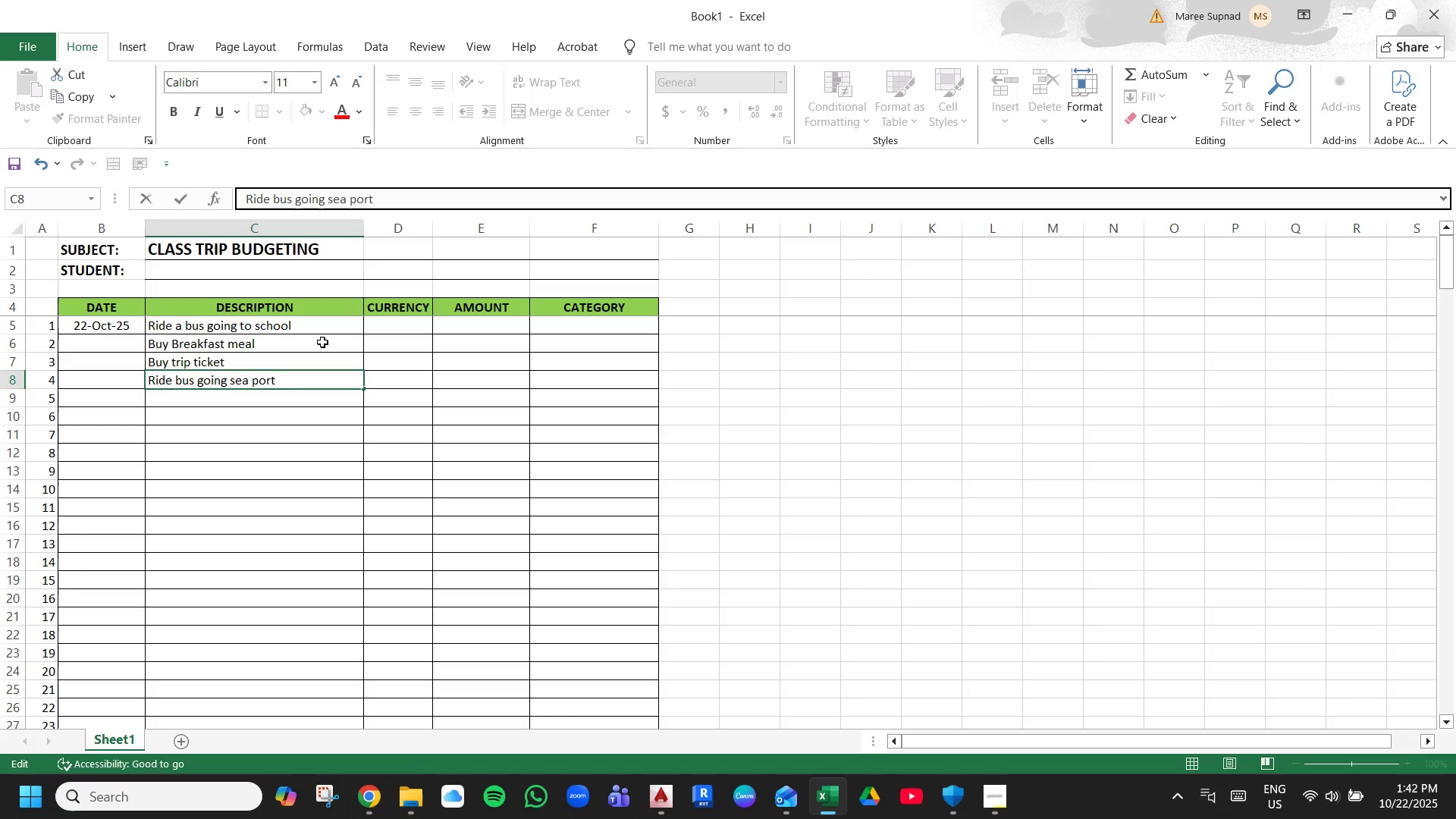 
left_click([214, 478])
 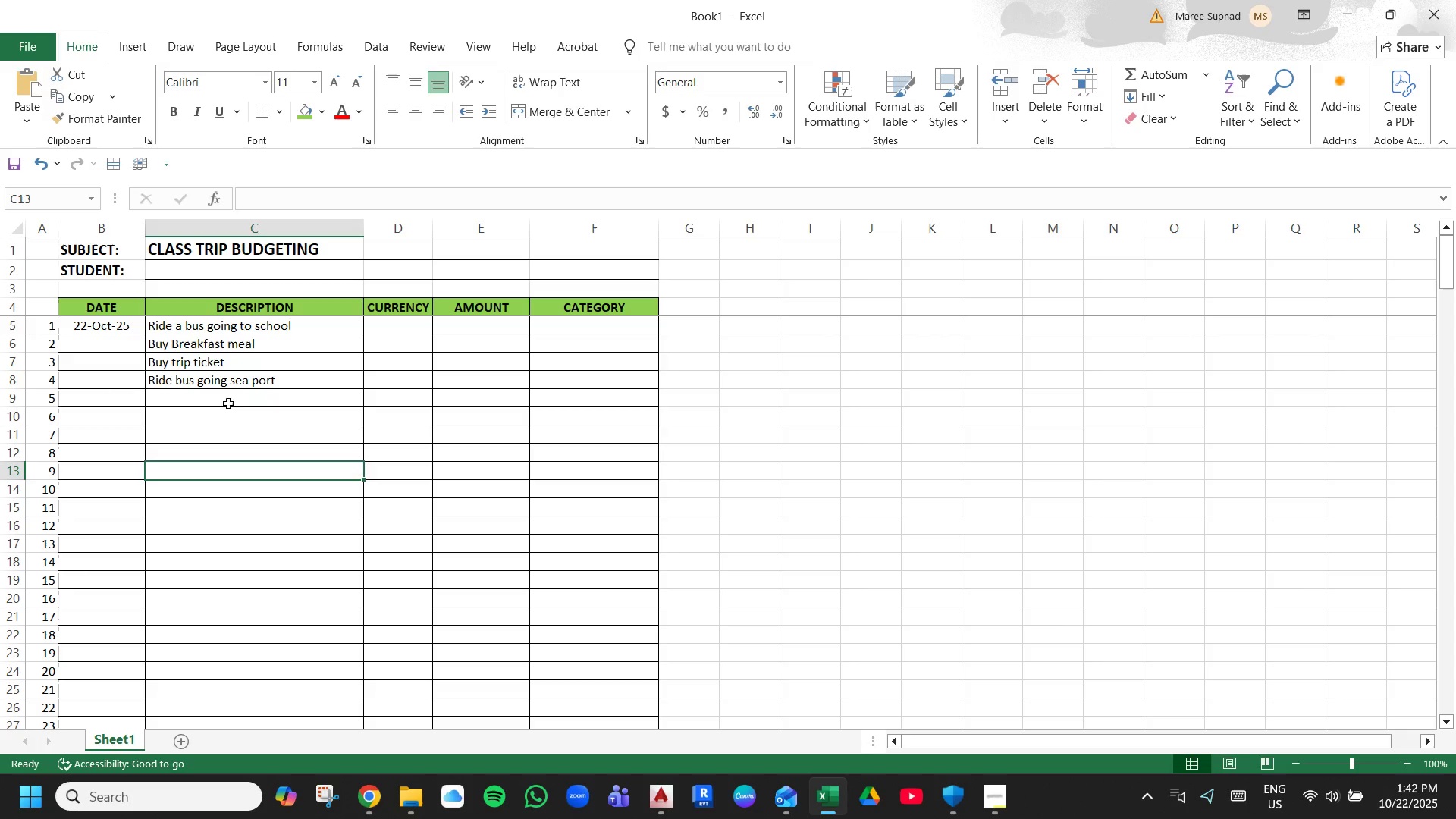 
left_click([233, 394])
 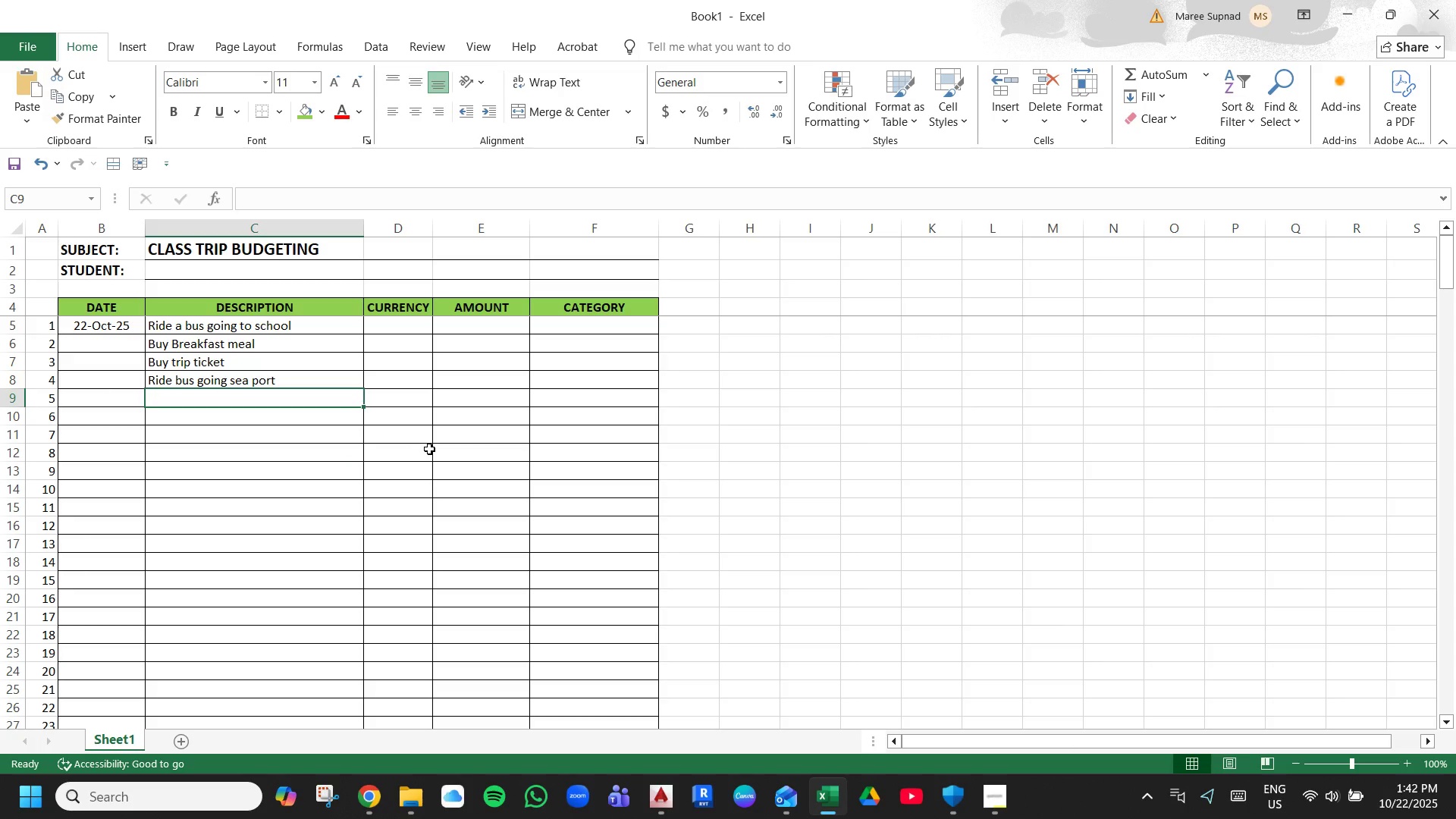 
type(Ride )
 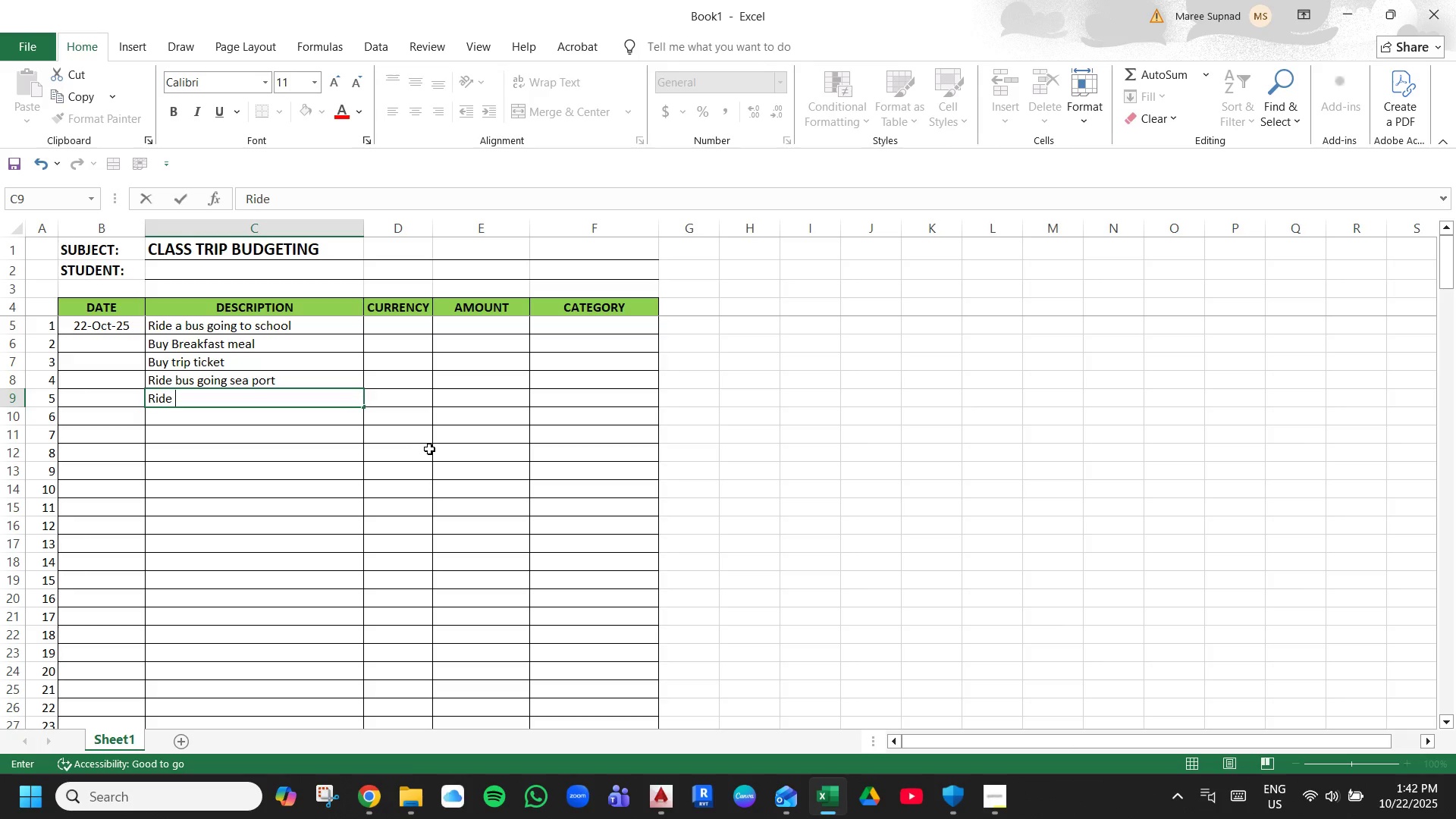 
hold_key(key=ShiftLeft, duration=0.66)
 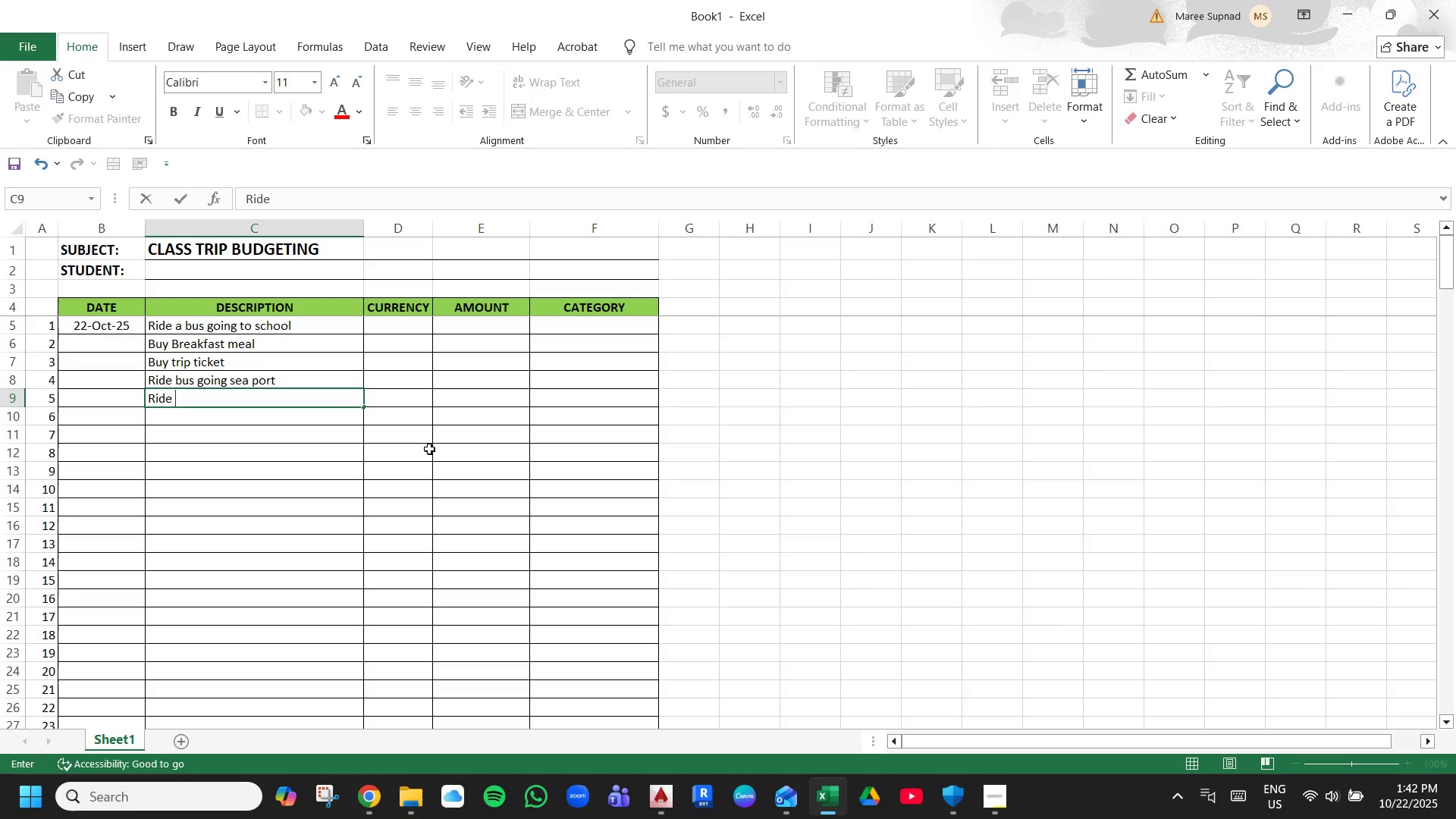 
type(Ferry boat to )
 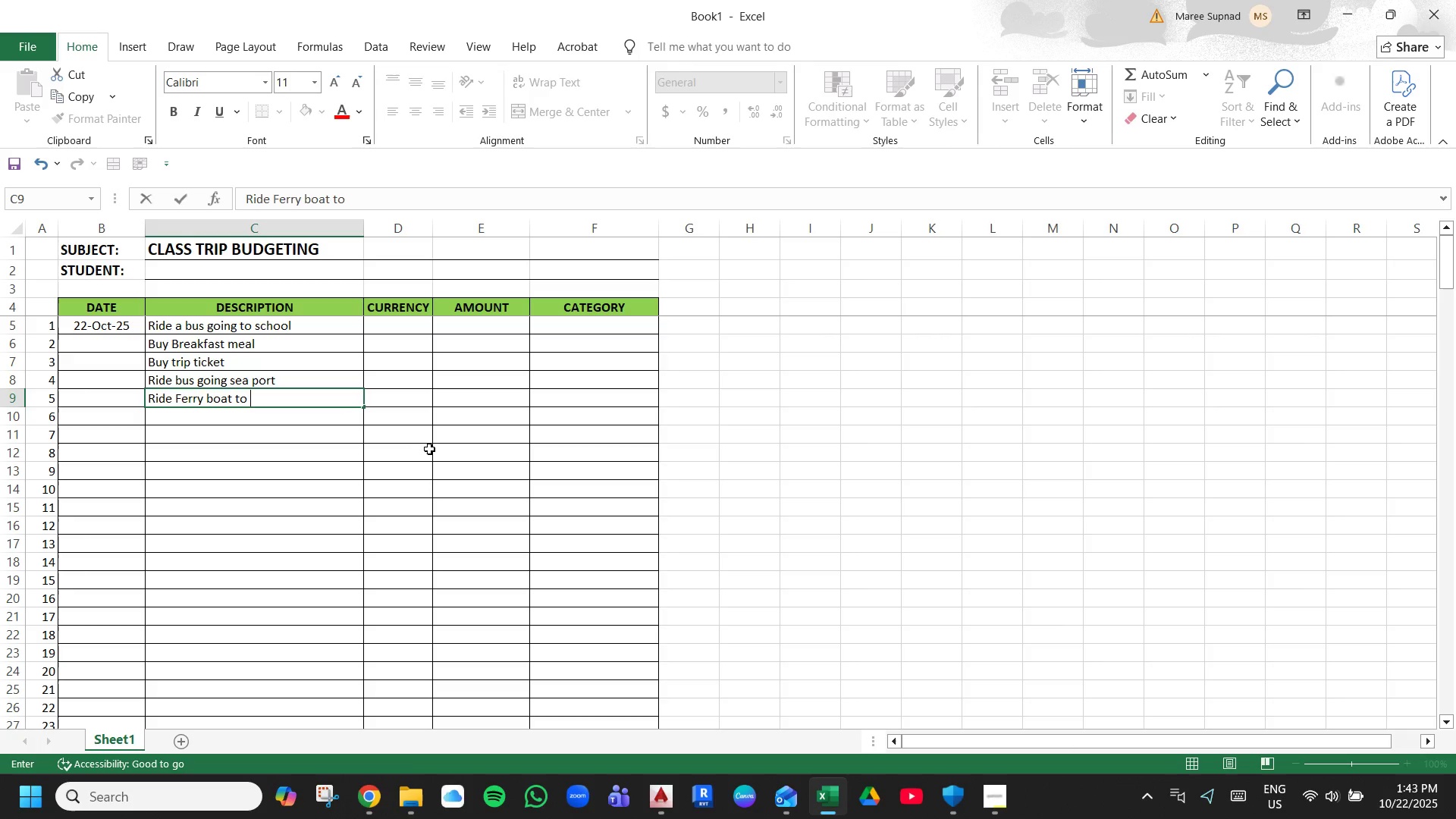 
wait(15.31)
 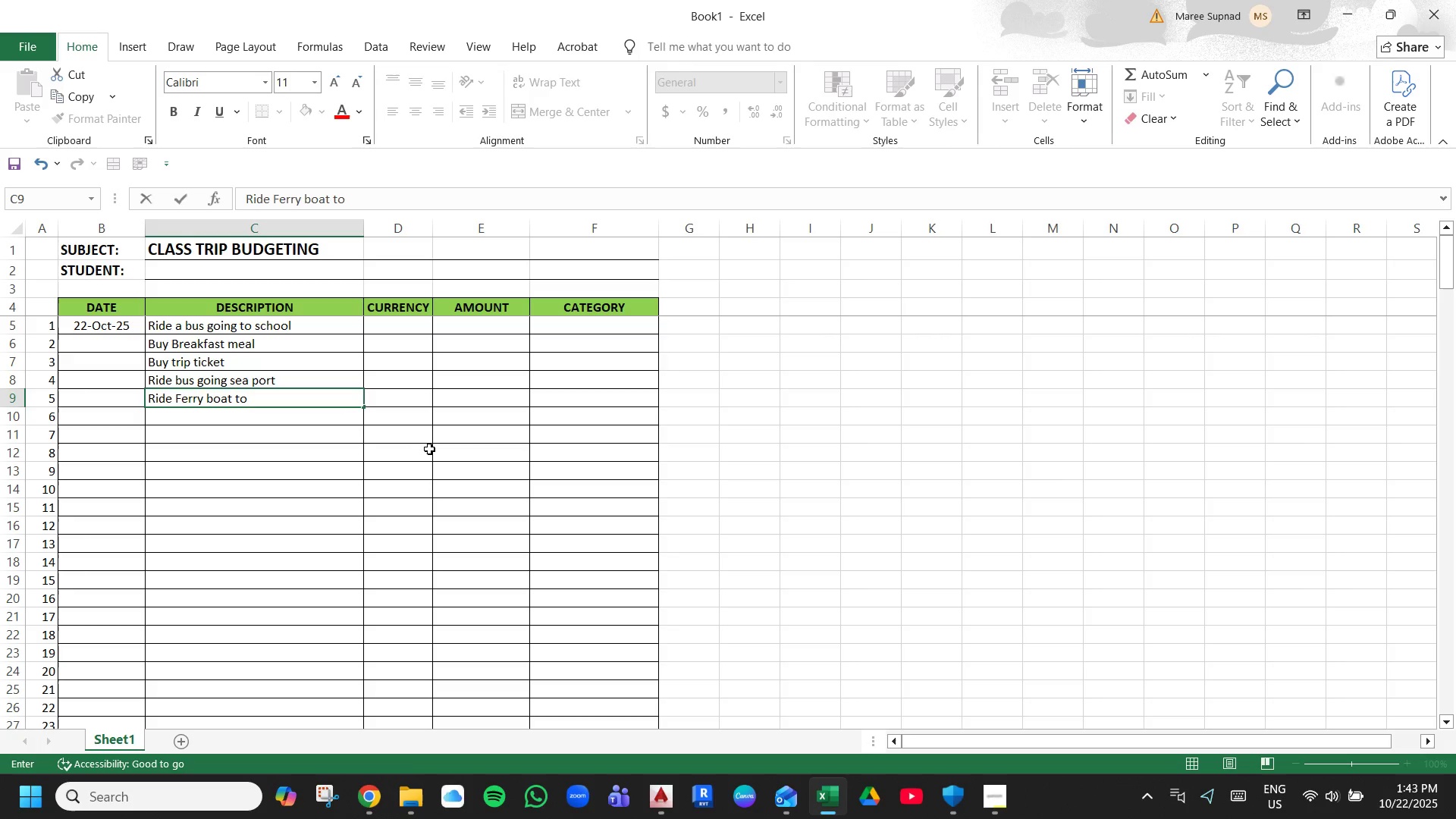 
type(Mindoro)
 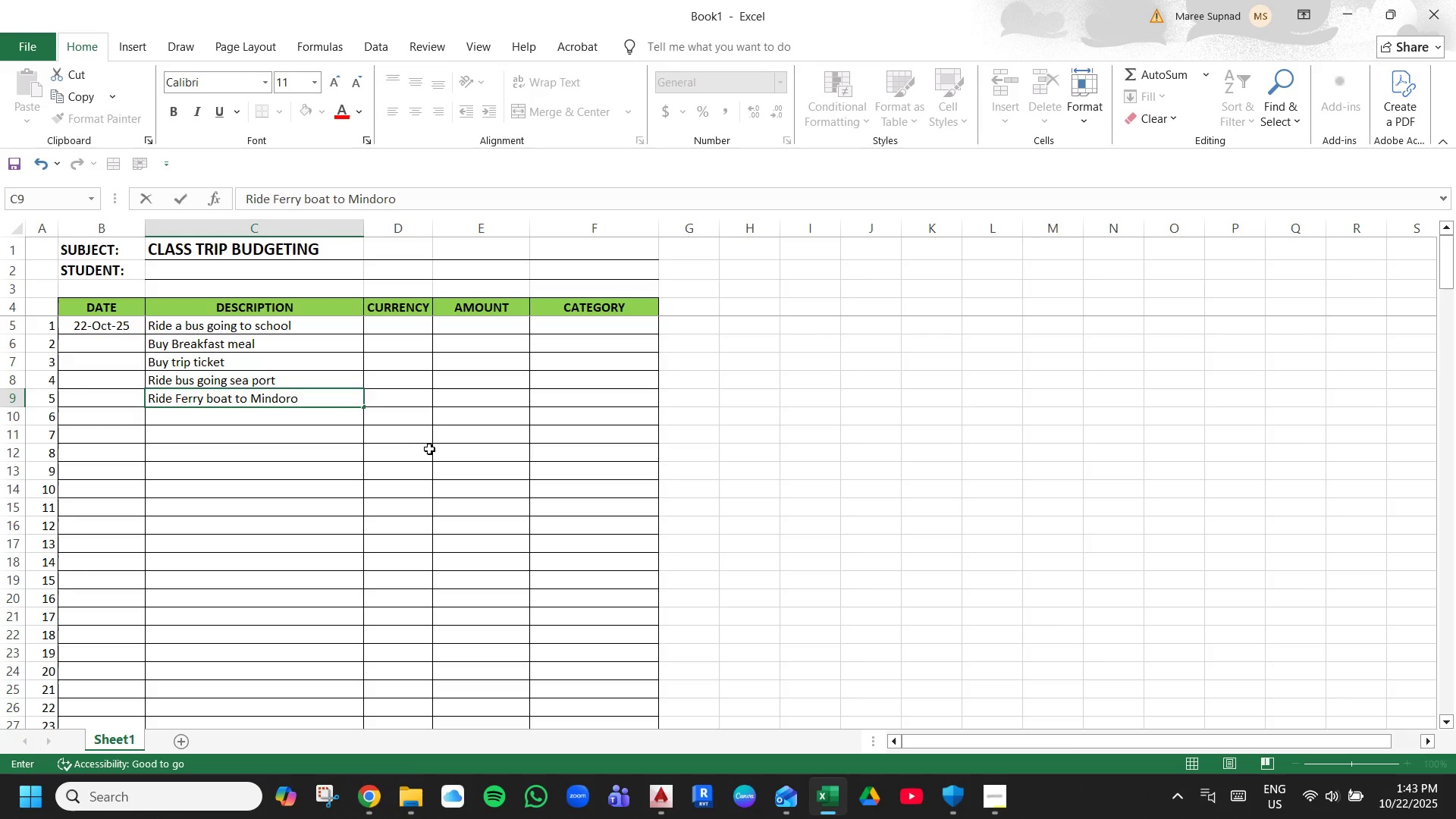 
key(Enter)
 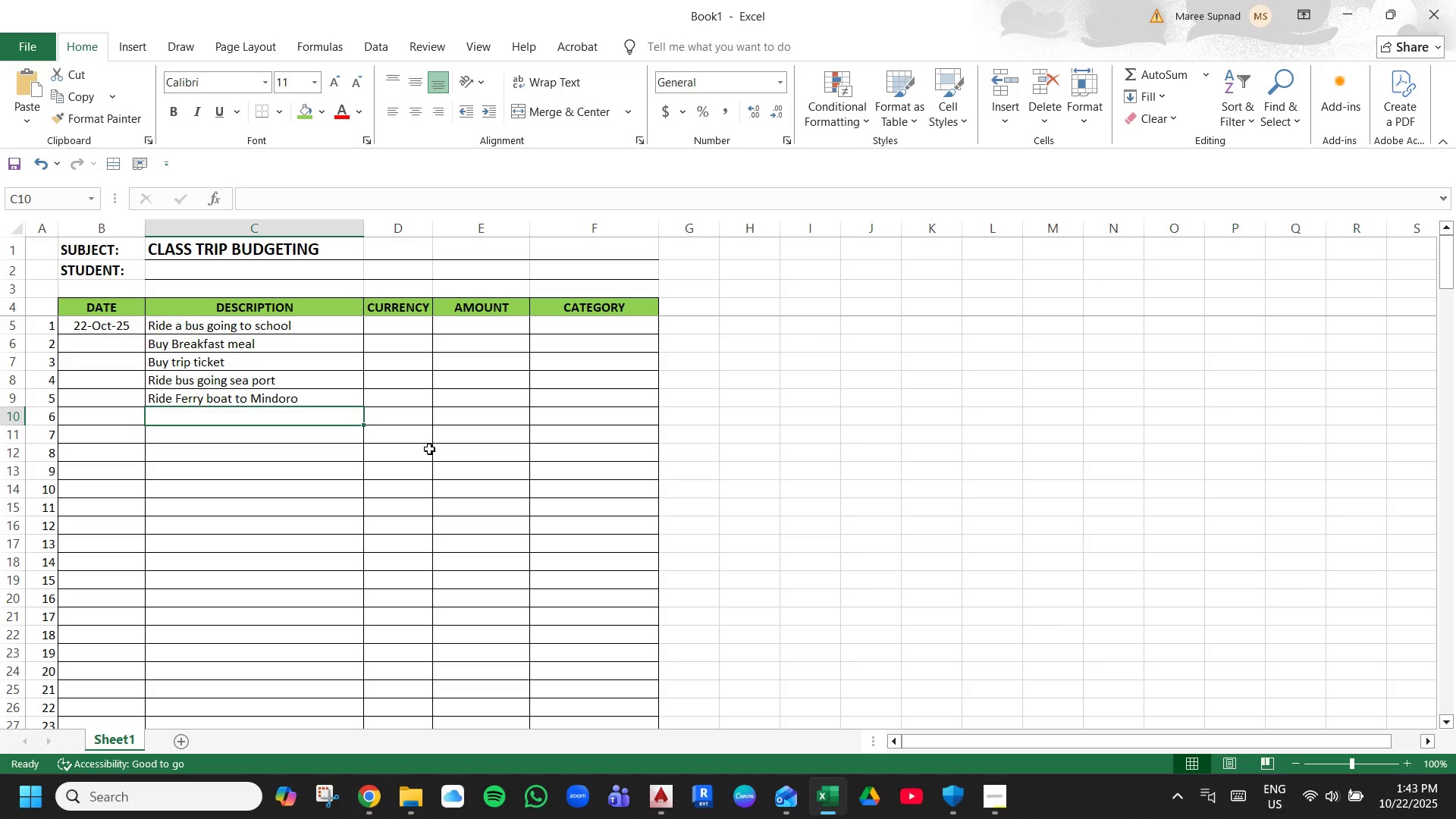 
type(R)
key(Backspace)
key(Backspace)
type(Buy snacks)
 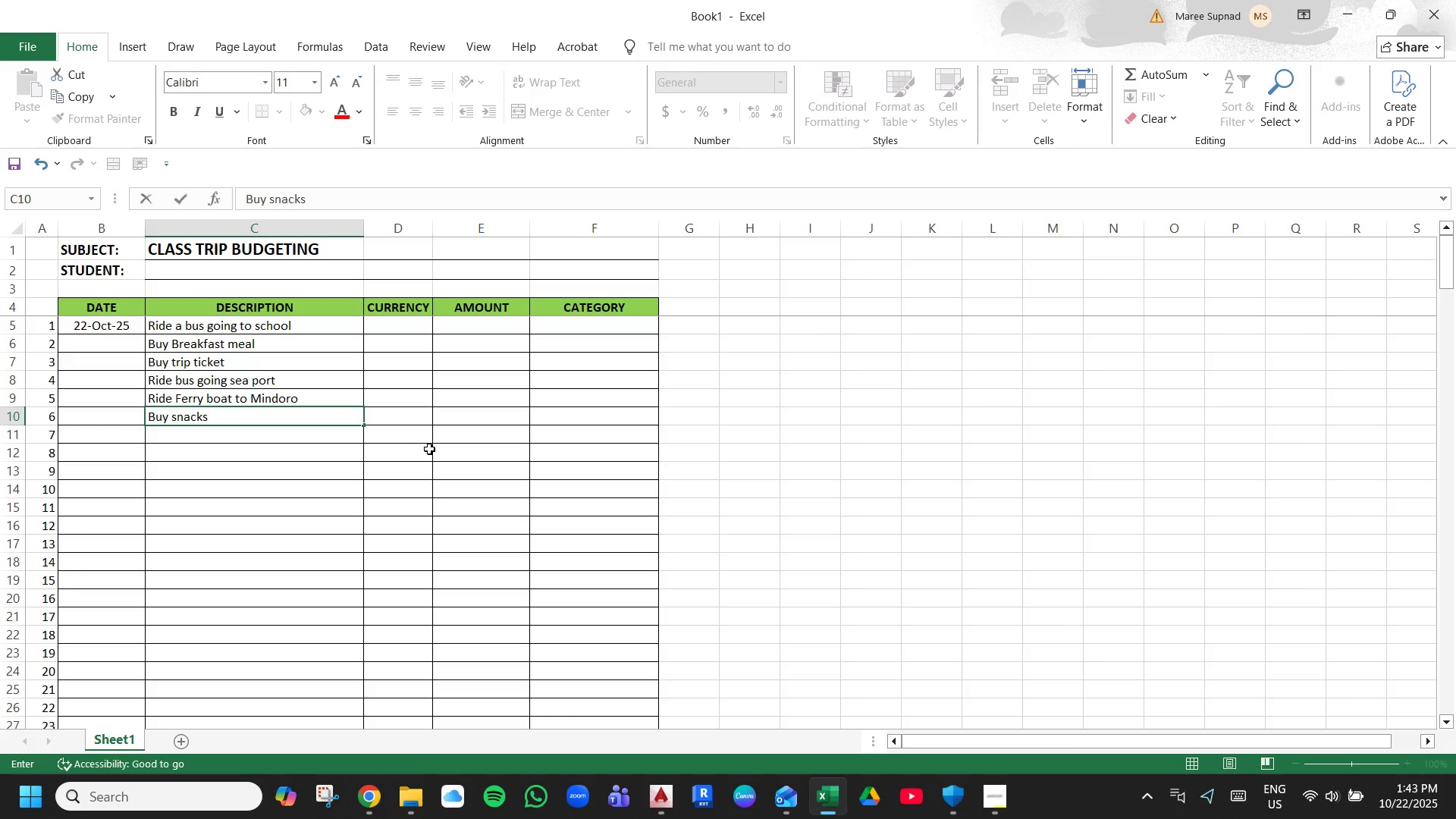 
key(Enter)
 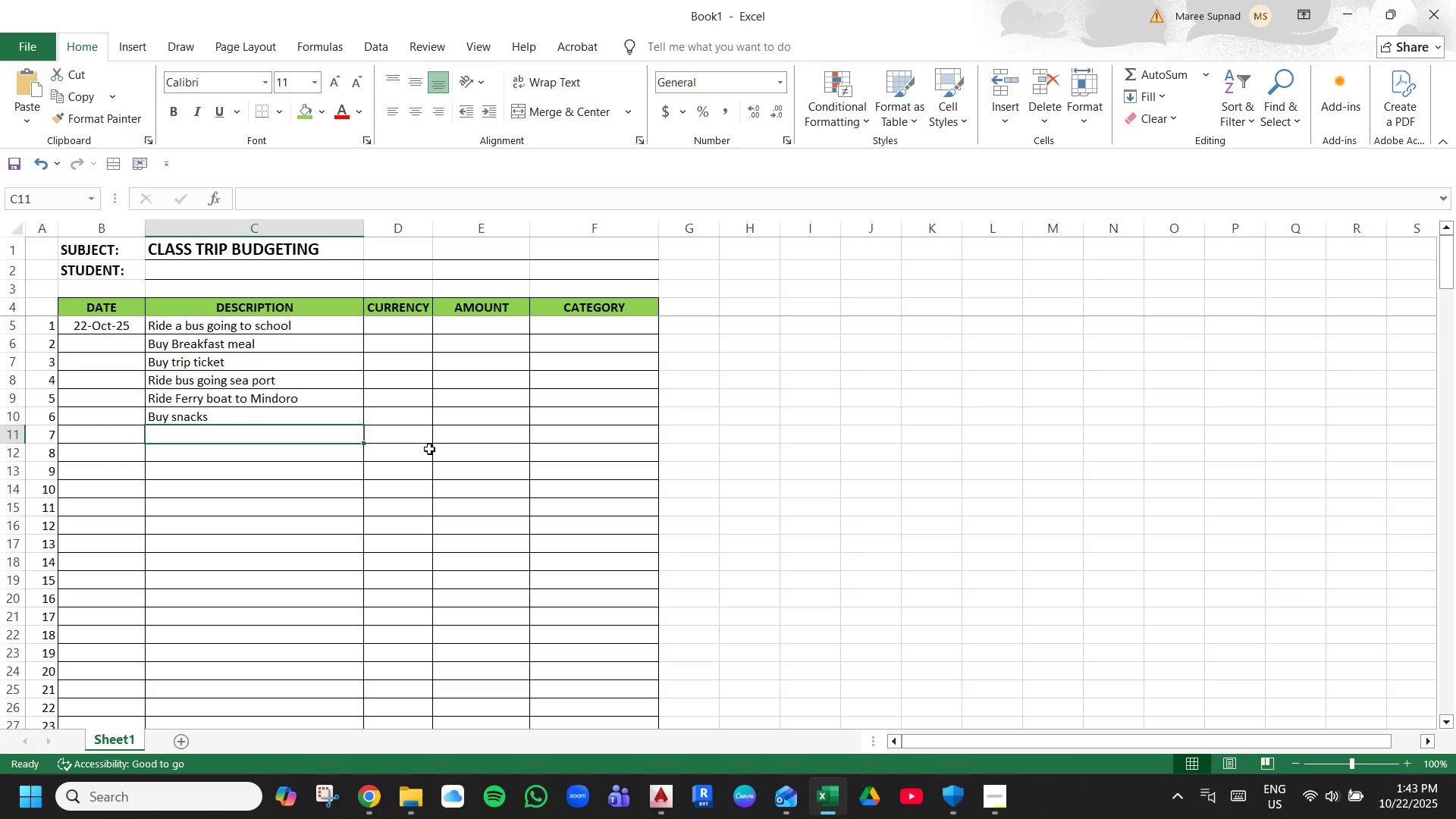 
type(Ride cab to resort )
key(Backspace)
key(Backspace)
key(Backspace)
key(Backspace)
key(Backspace)
key(Backspace)
key(Backspace)
type(hotel)
 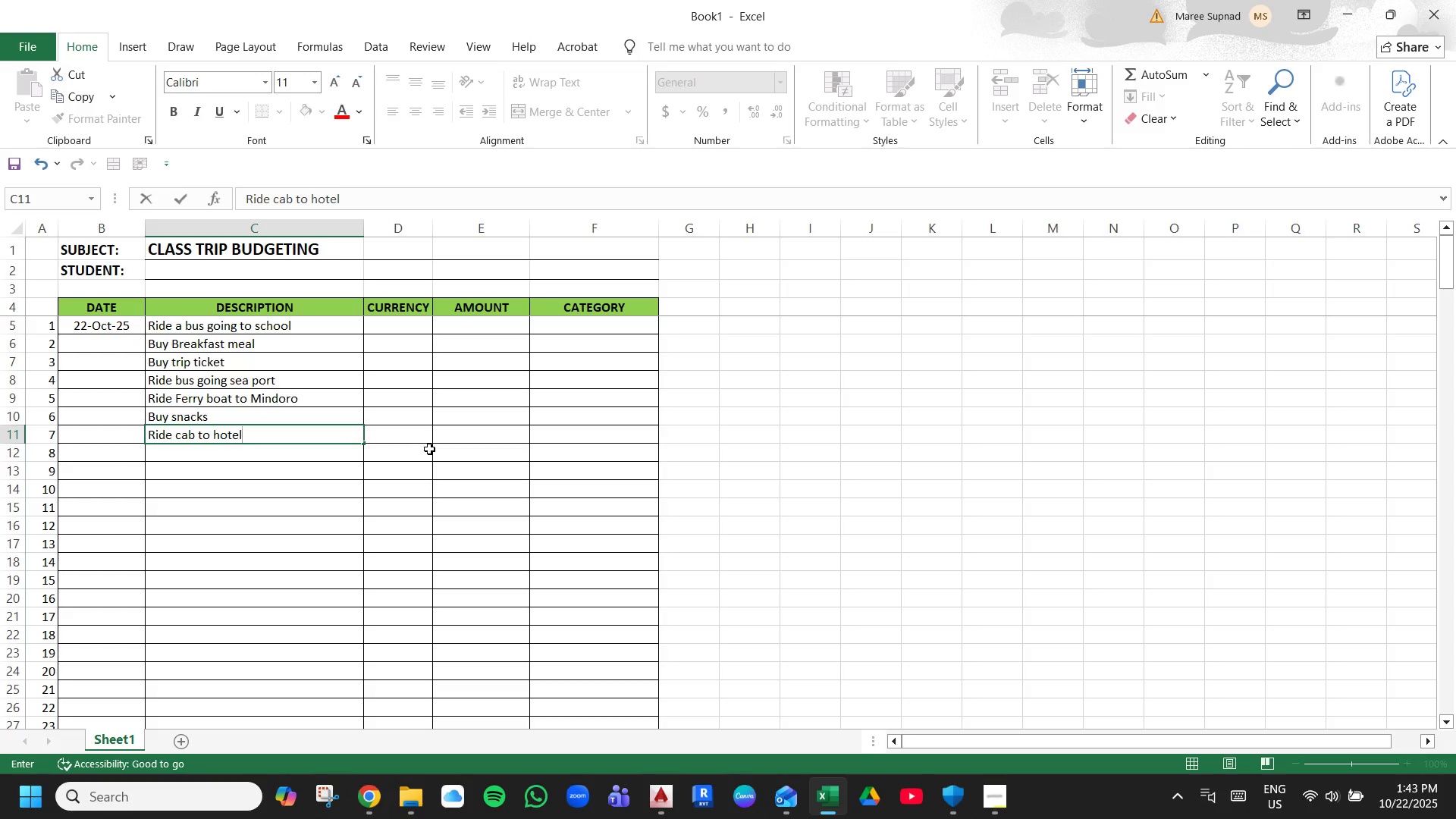 
key(Enter)
 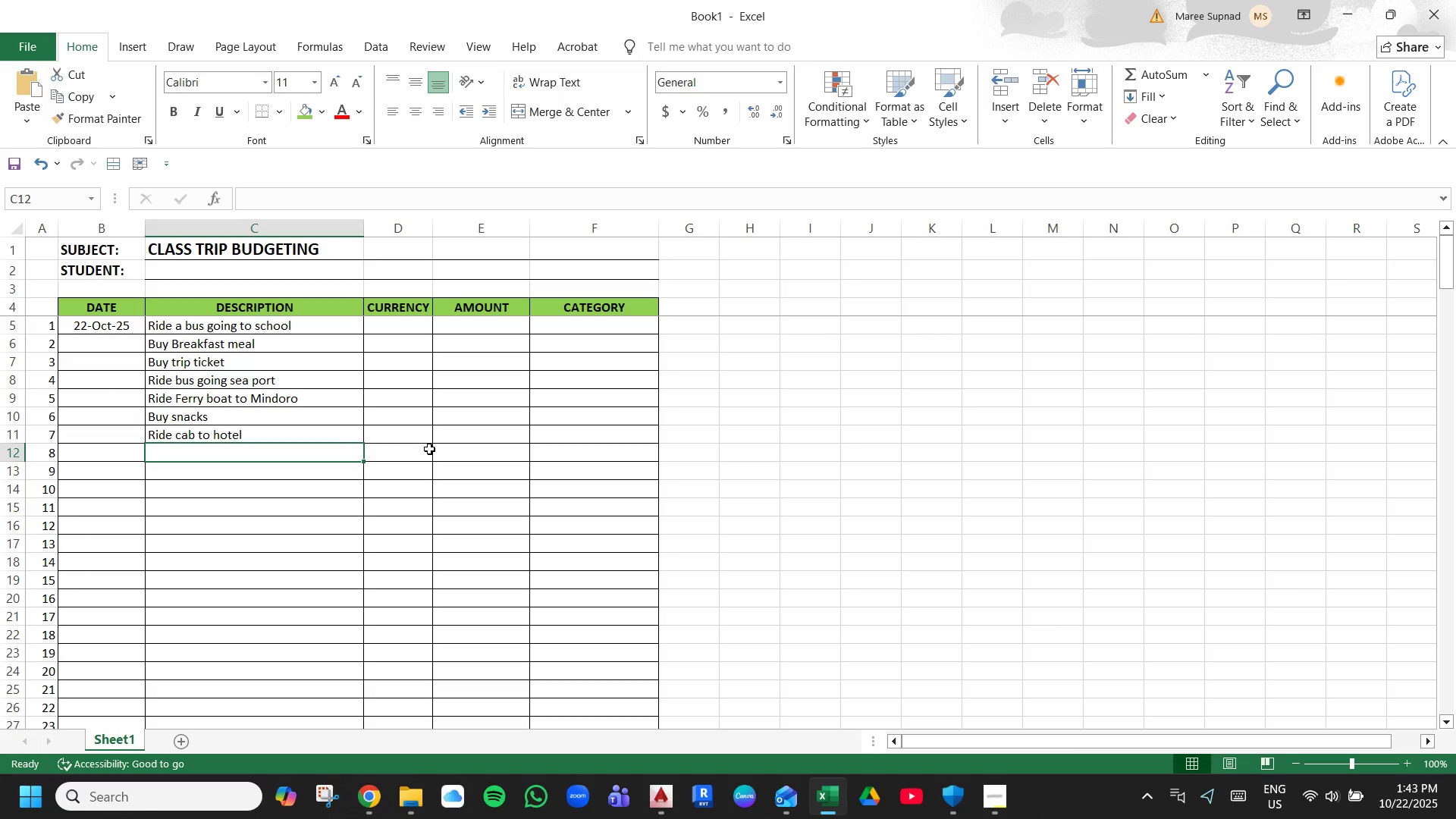 
type(Pay )
 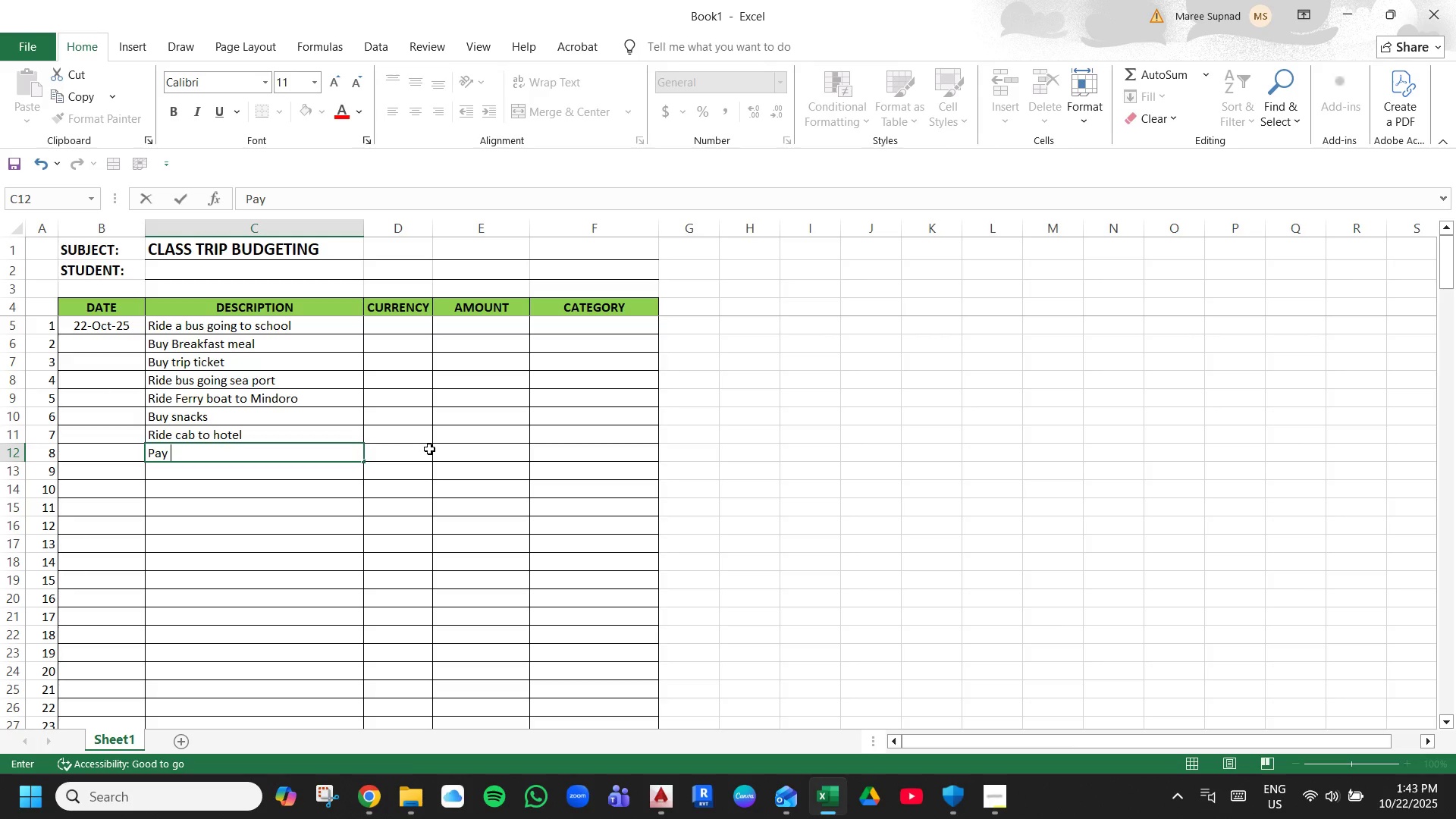 
wait(5.98)
 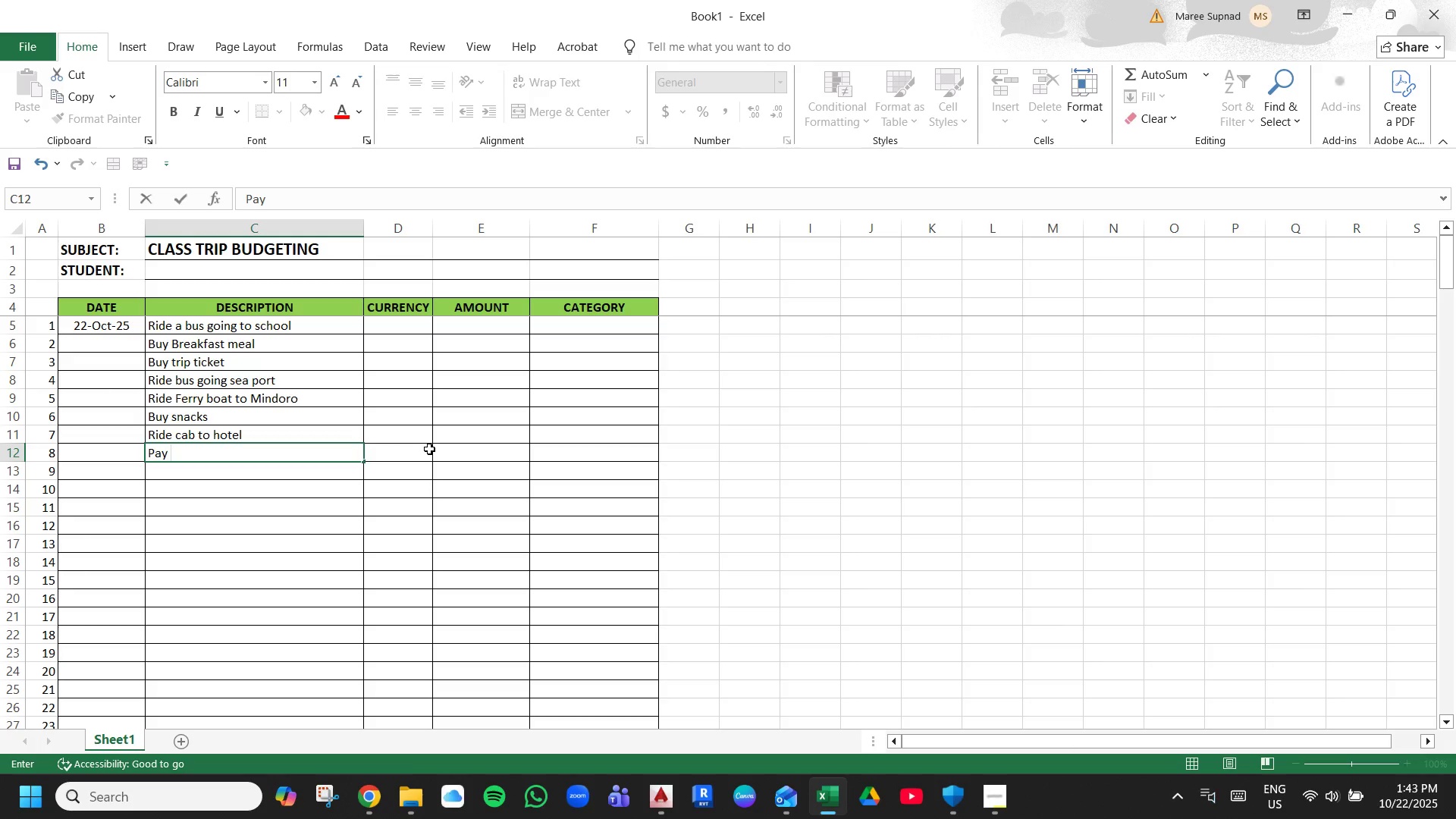 
type(deposit to hotel room)
 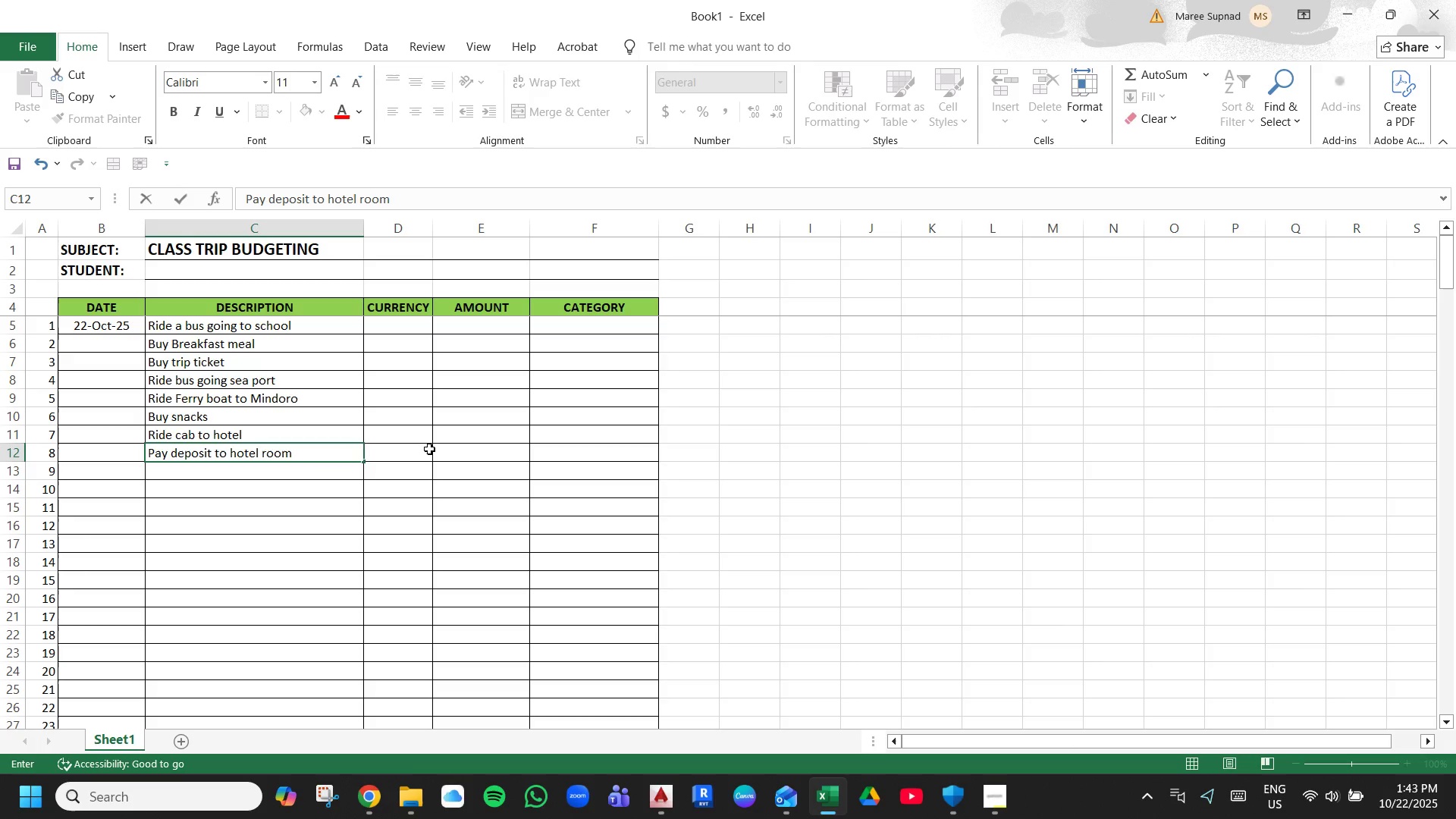 
key(Enter)
 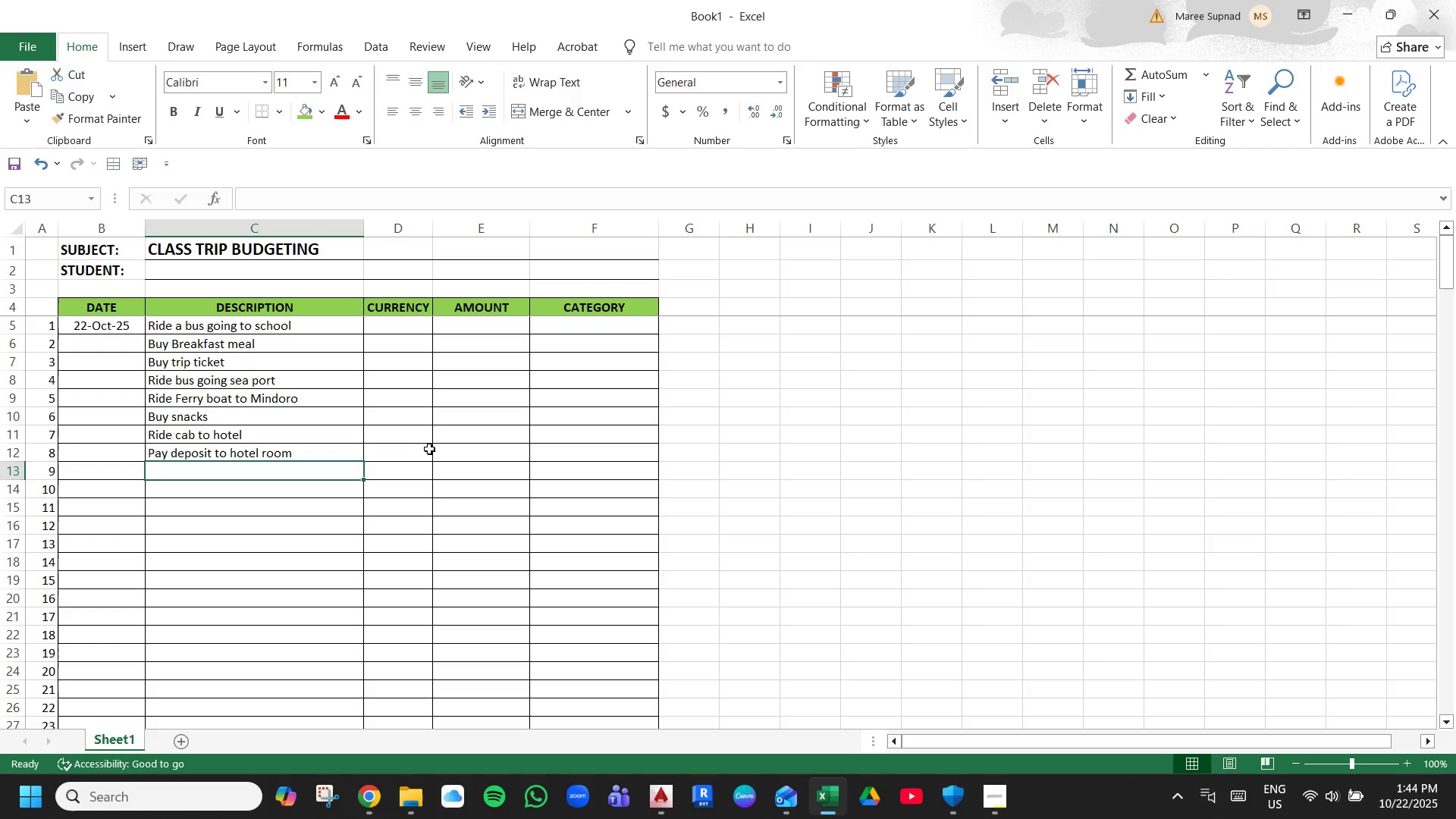 
type(buy )
key(Backspace)
key(Backspace)
key(Backspace)
key(Backspace)
key(Backspace)
type(Buy water and drinks)
key(Backspace)
key(Backspace)
key(Backspace)
key(Backspace)
key(Backspace)
key(Backspace)
type(snacks)
 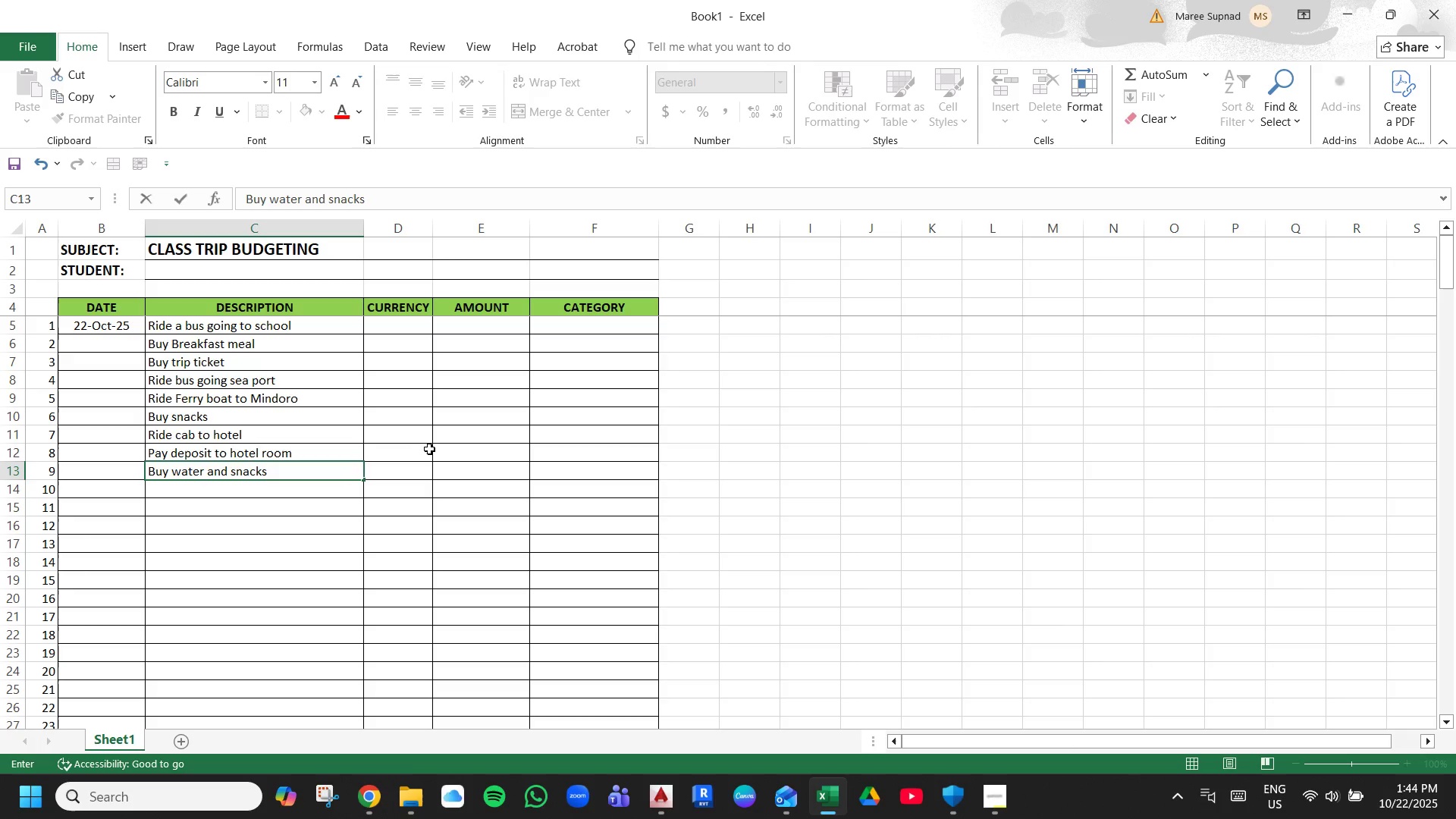 
key(Enter)
 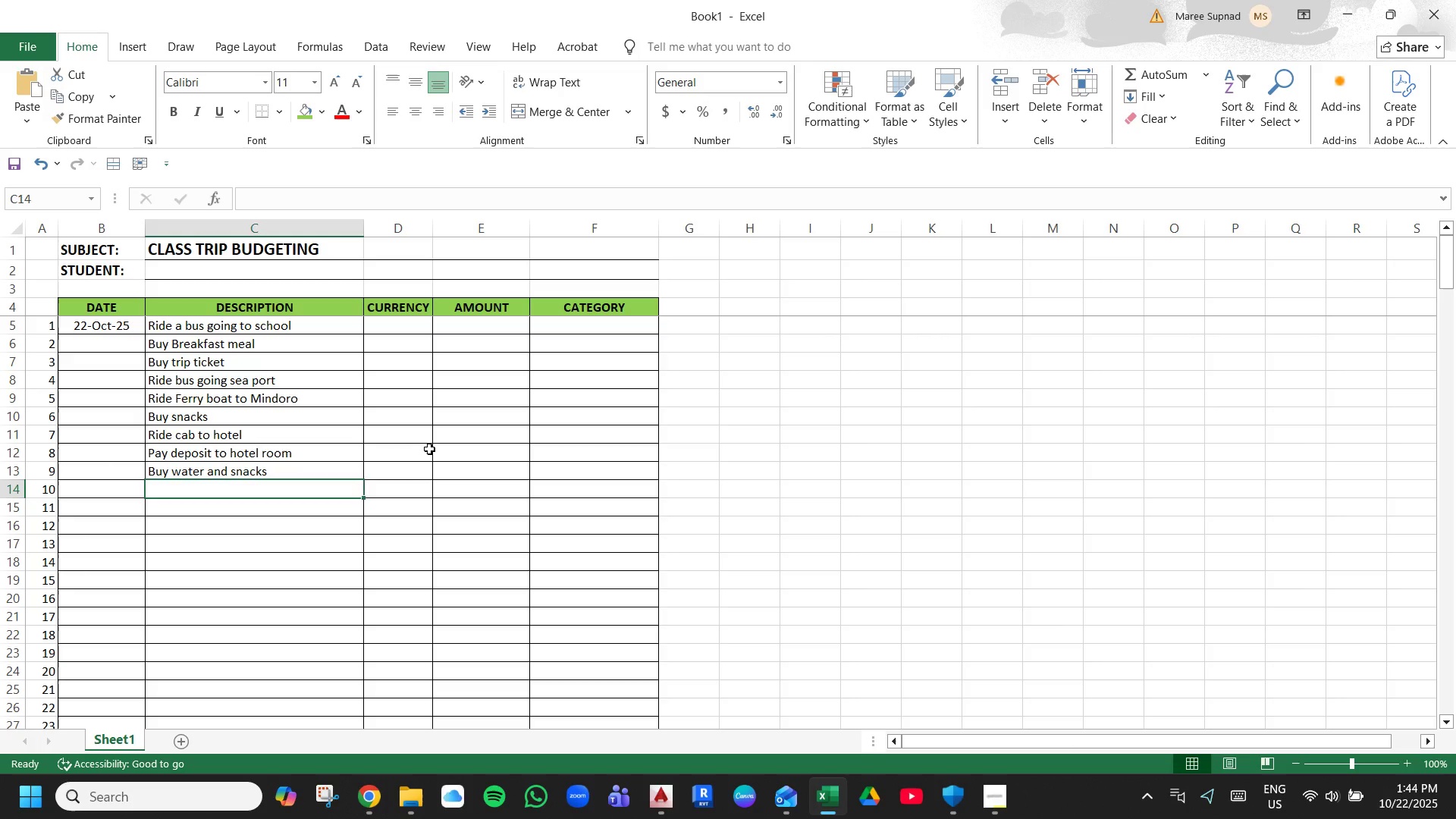 
key(ArrowDown)
 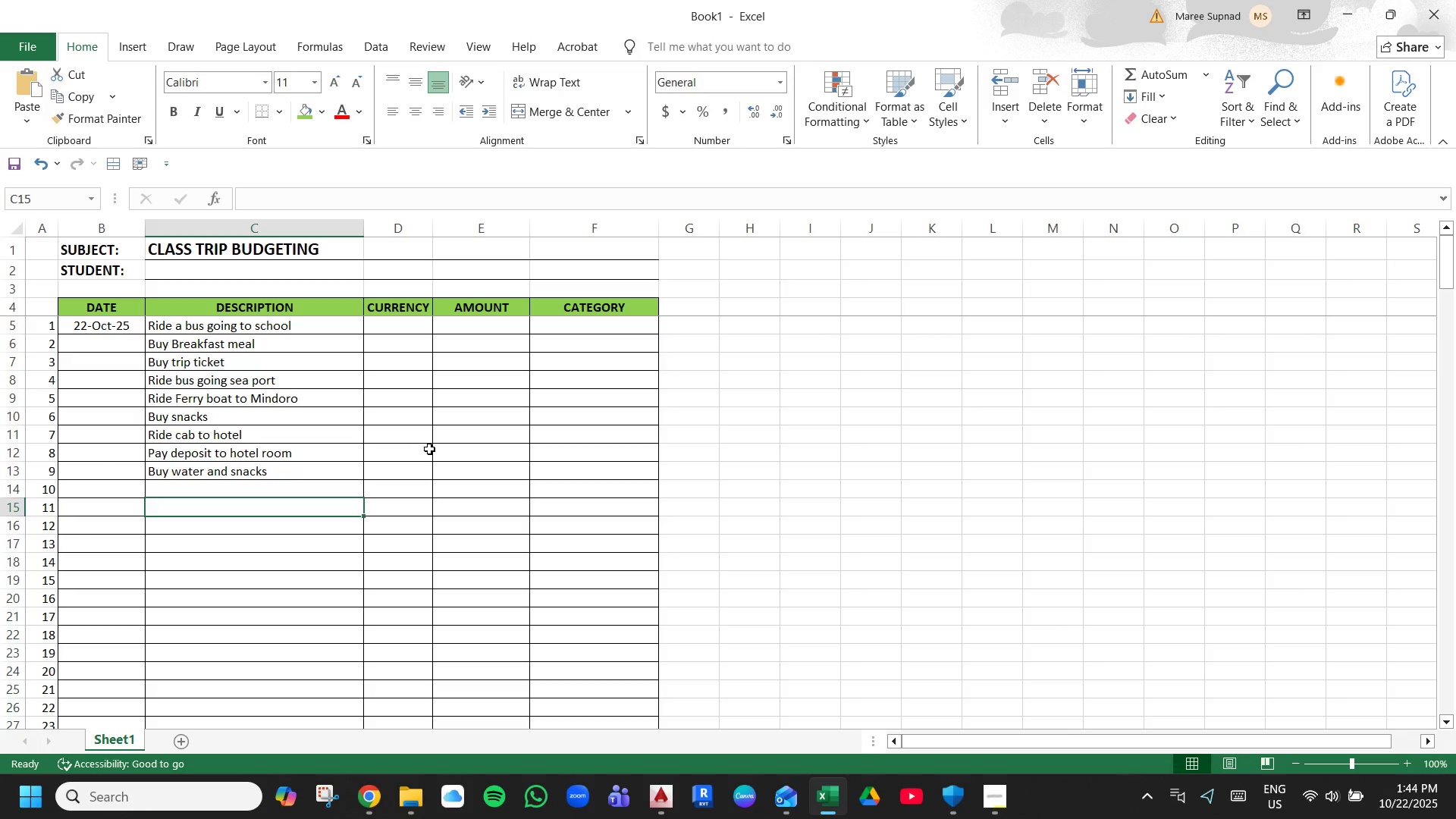 
key(ArrowUp)
 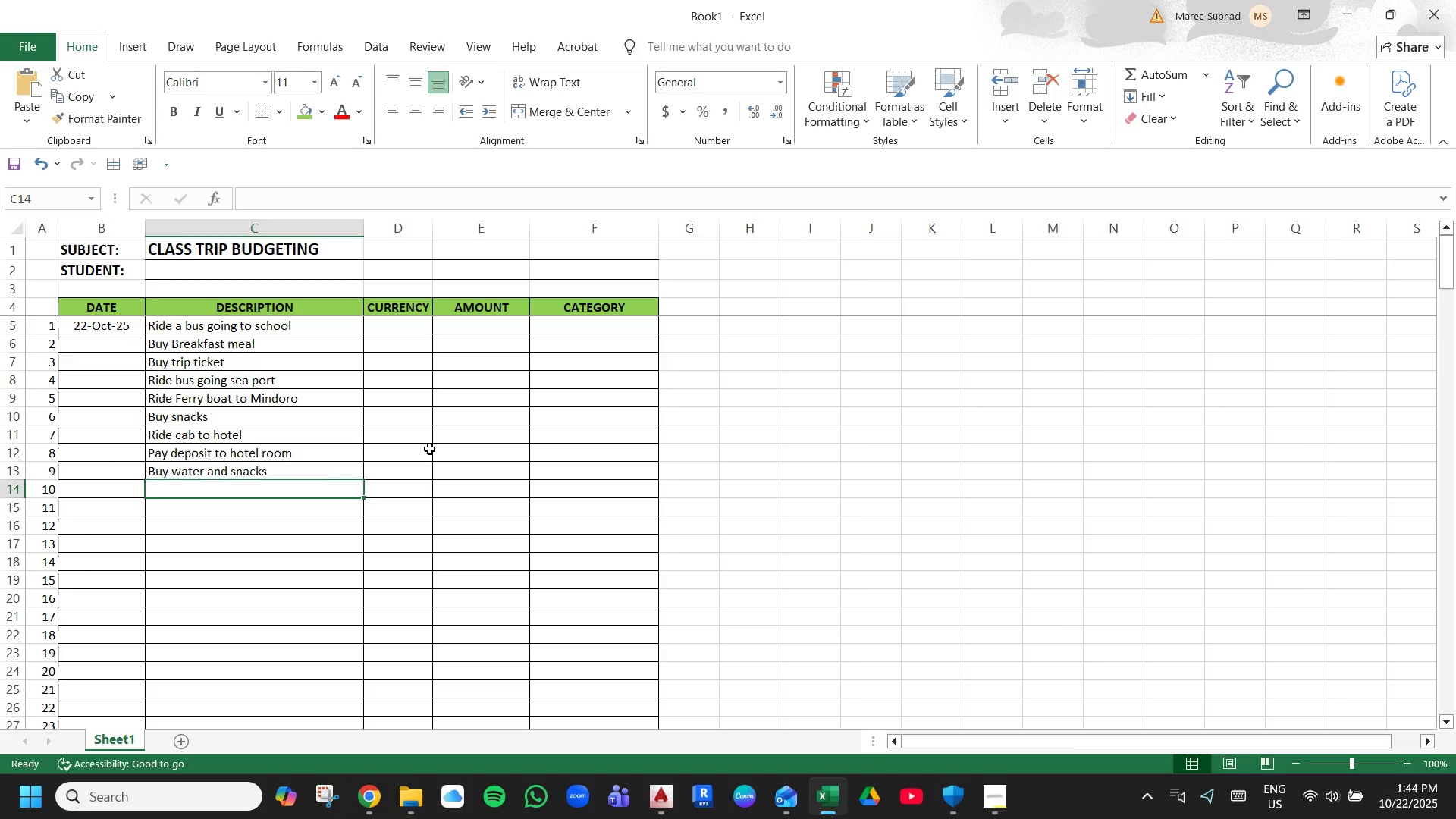 
key(ArrowLeft)
 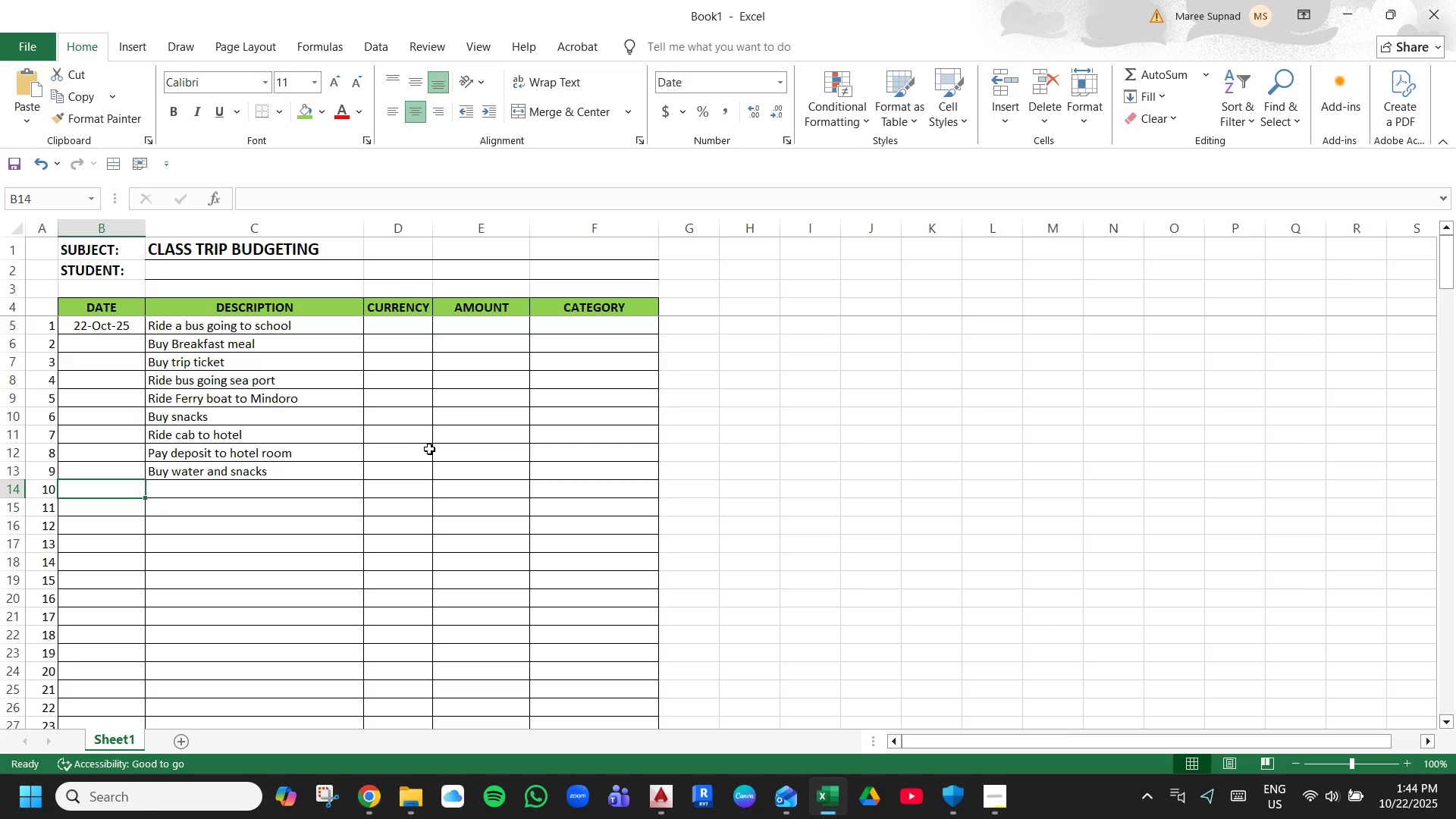 
hold_key(key=ArrowUp, duration=0.56)
 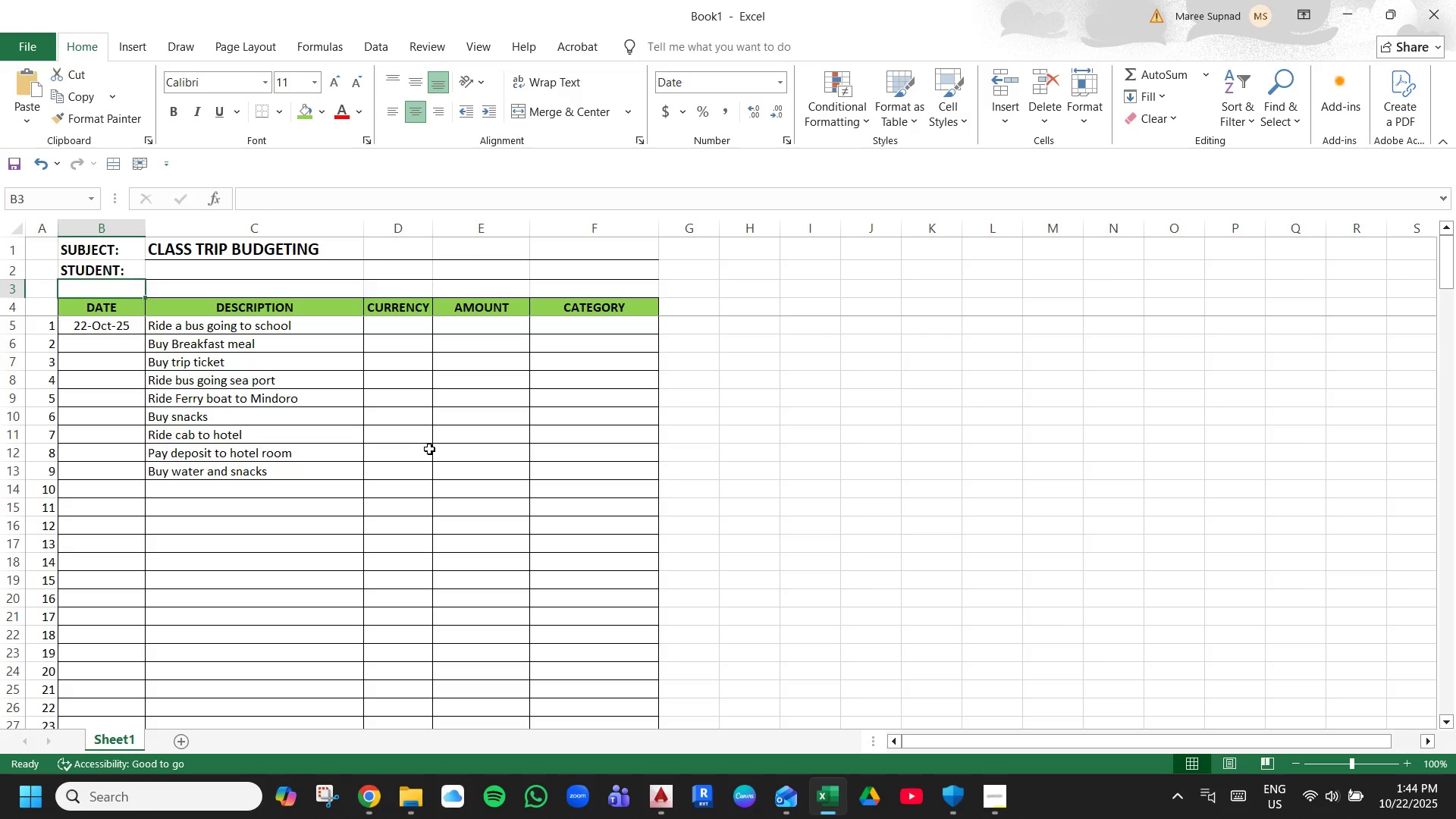 
key(ArrowDown)
 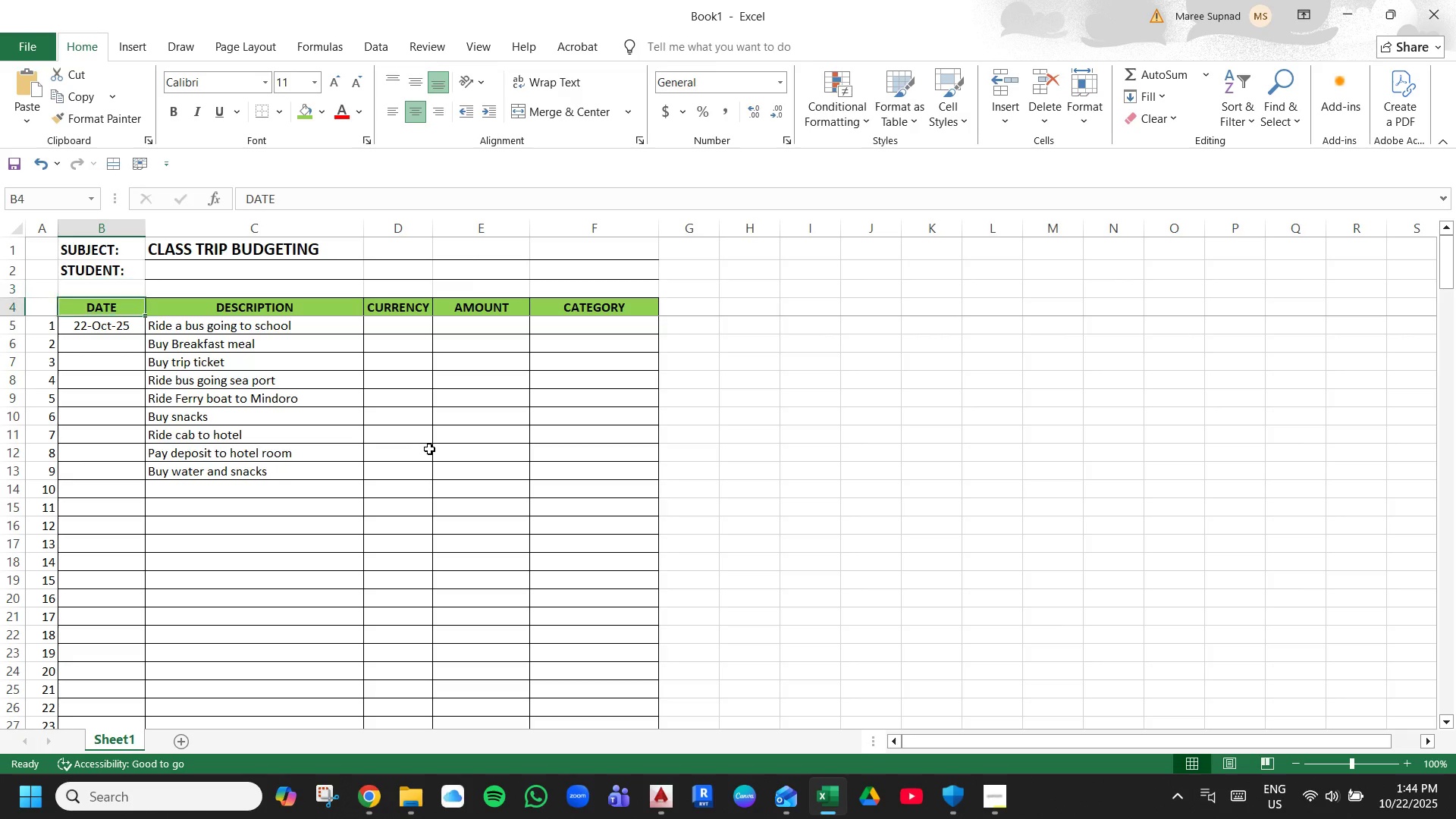 
key(ArrowDown)
 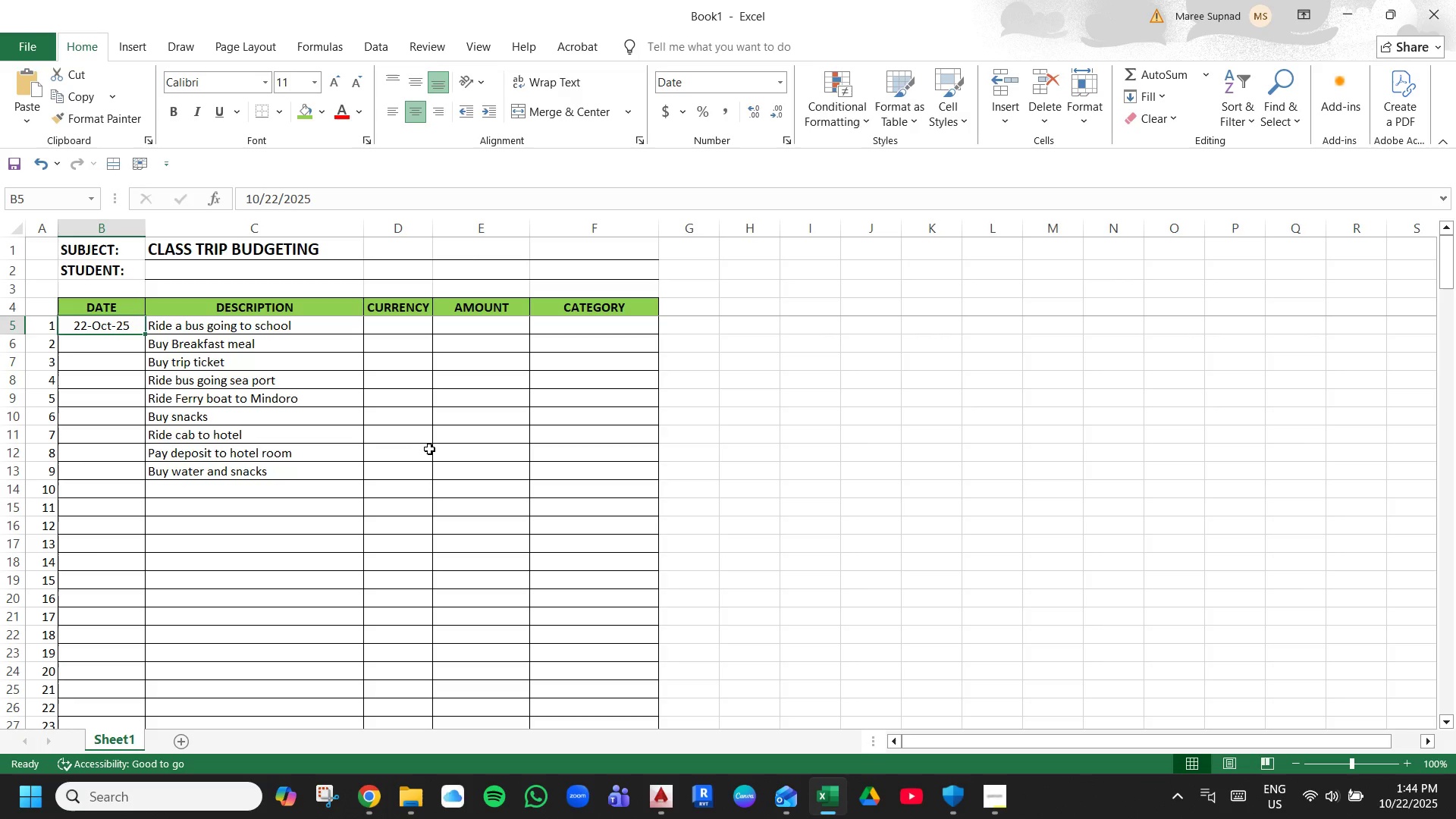 
key(Control+C)
 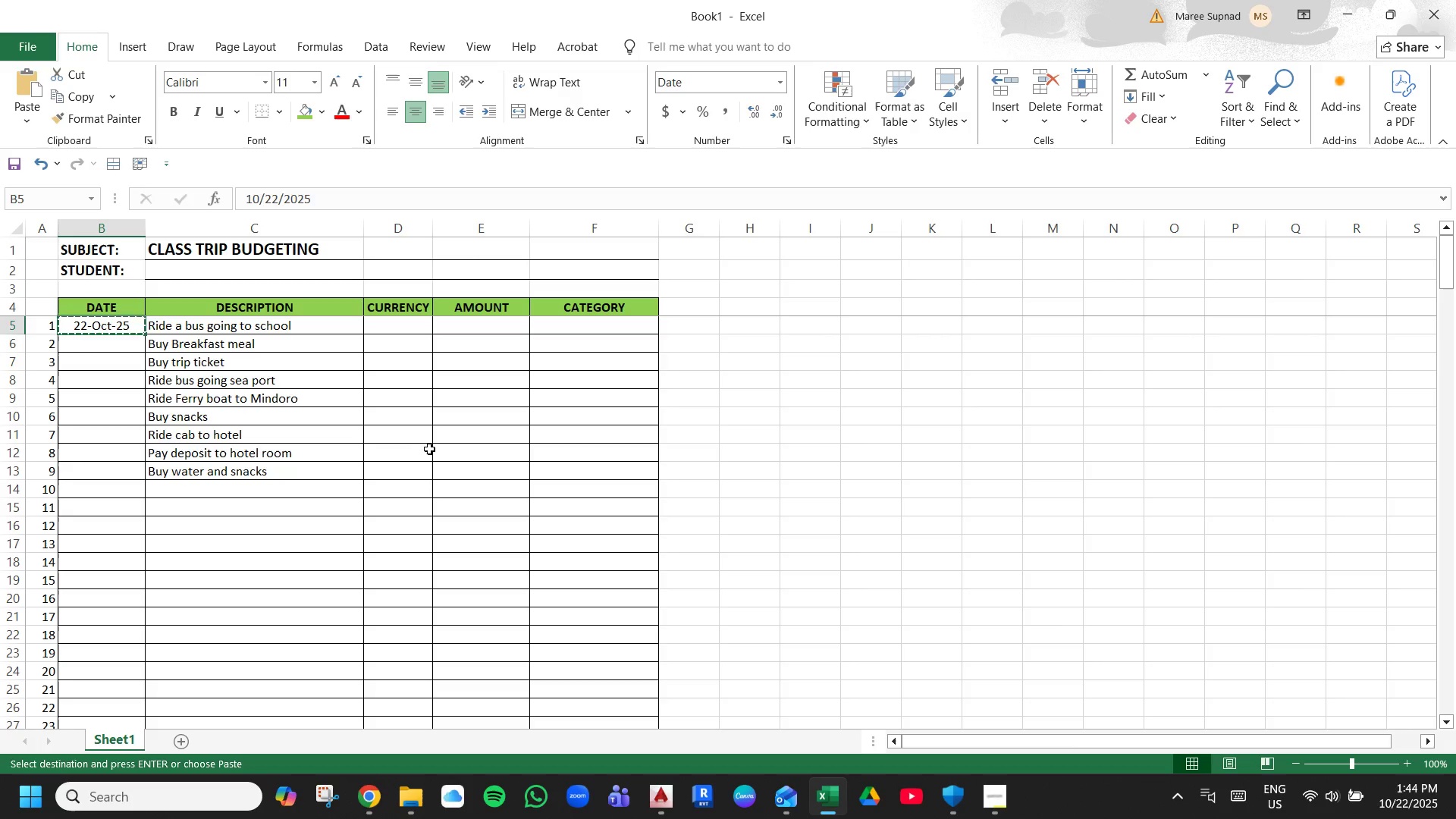 
key(ArrowDown)
 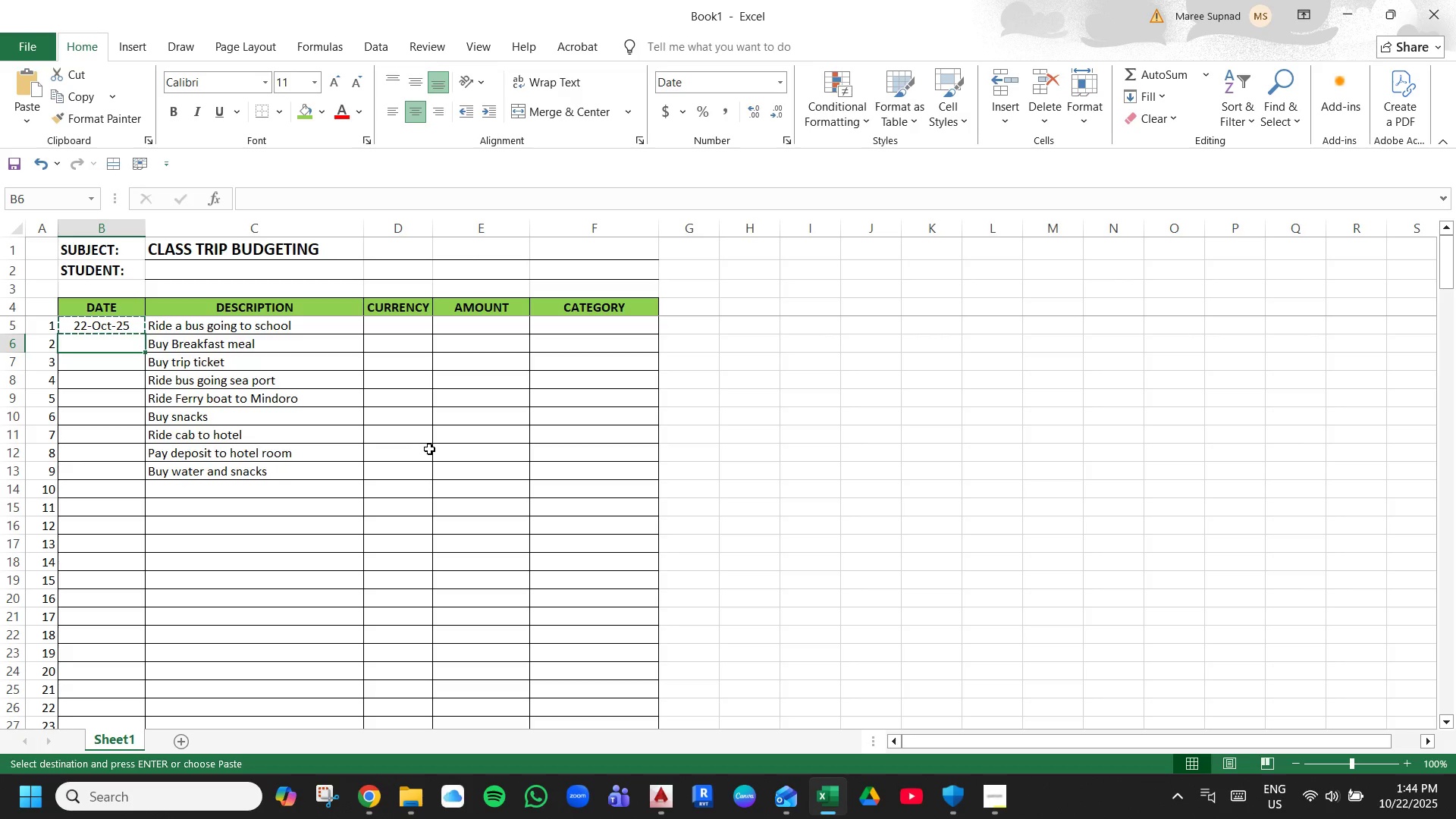 
key(ArrowDown)
 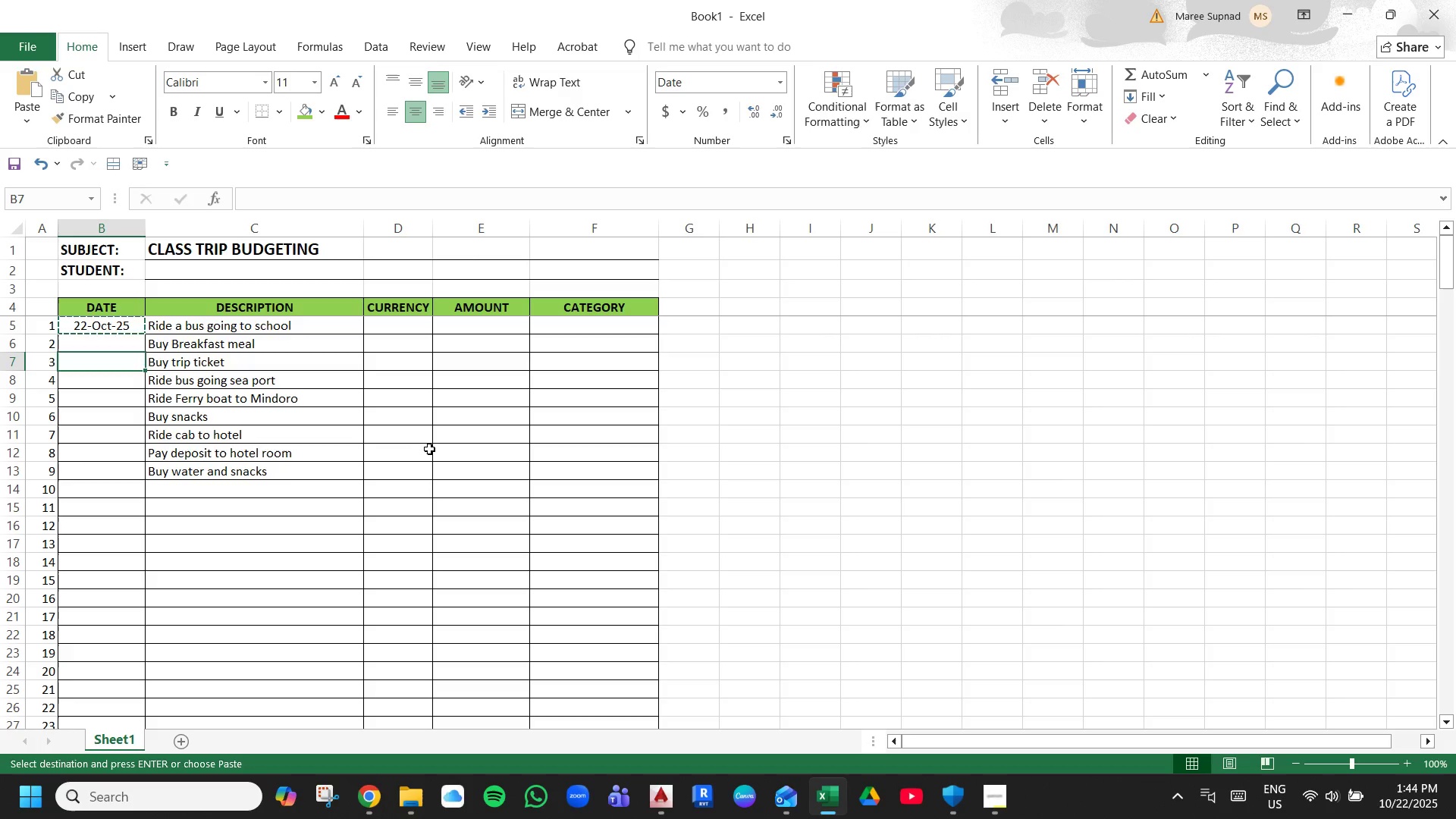 
key(ArrowDown)
 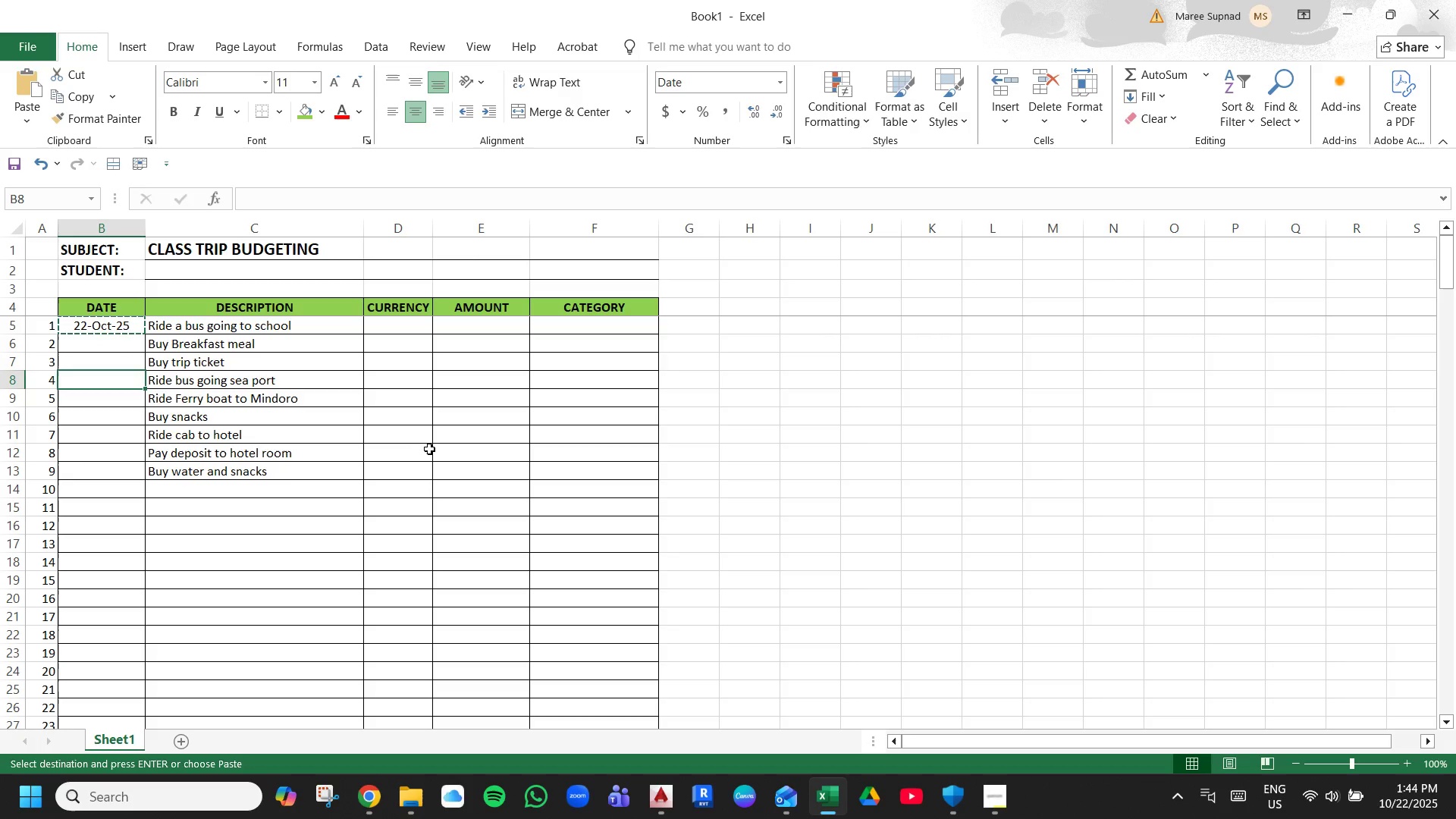 
key(ArrowDown)
 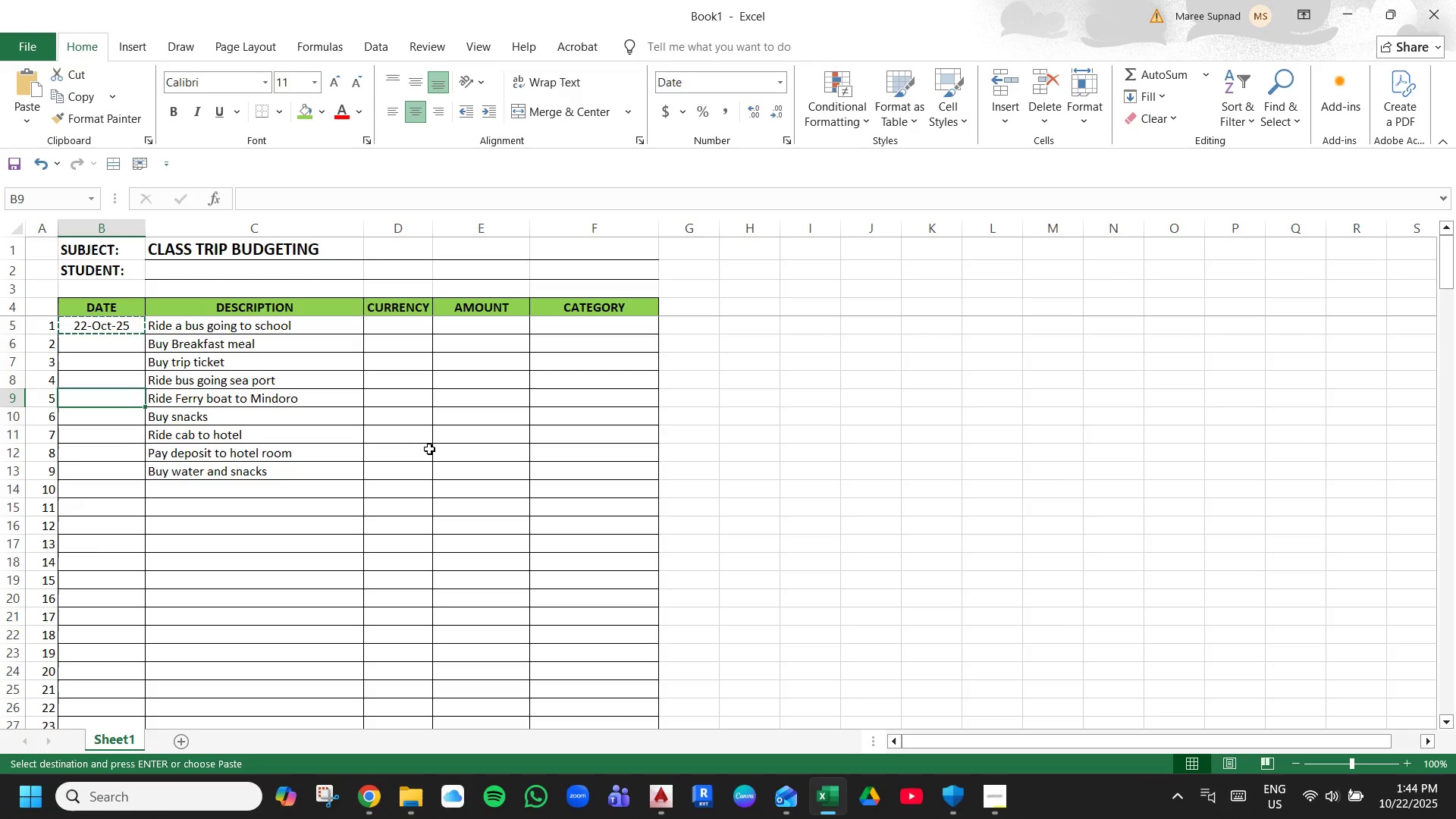 
key(ArrowUp)
 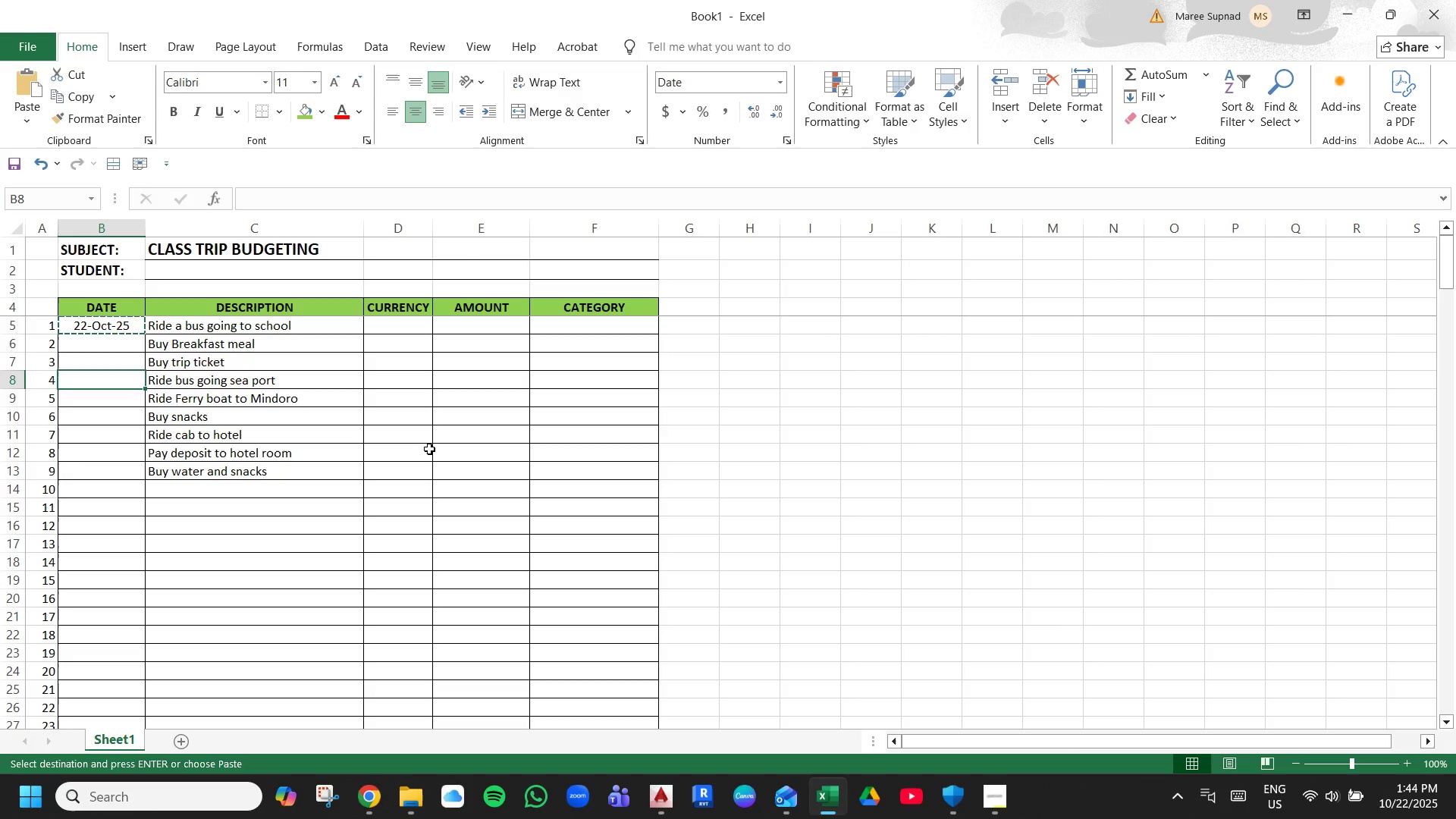 
key(ArrowUp)
 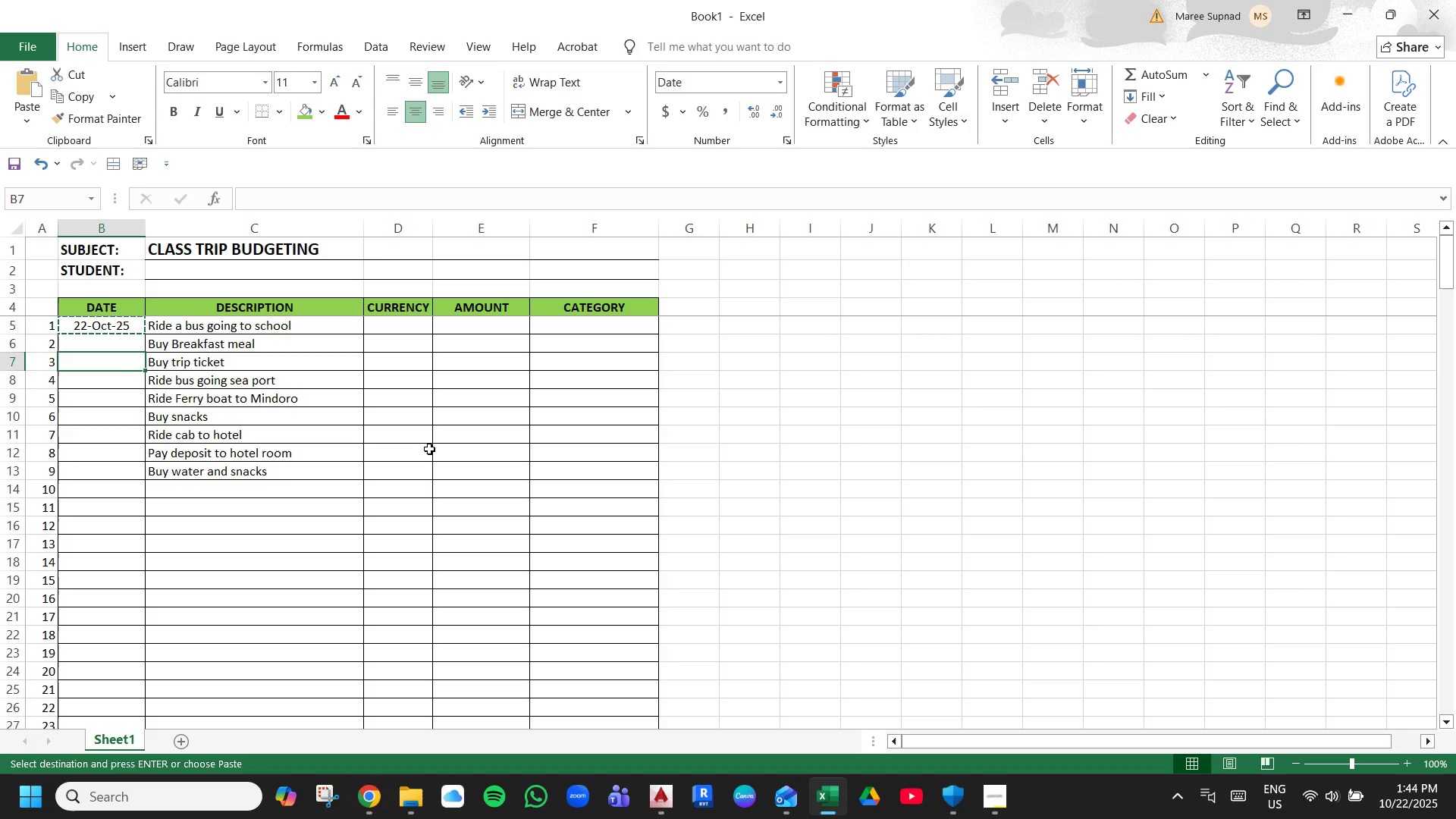 
key(ArrowUp)
 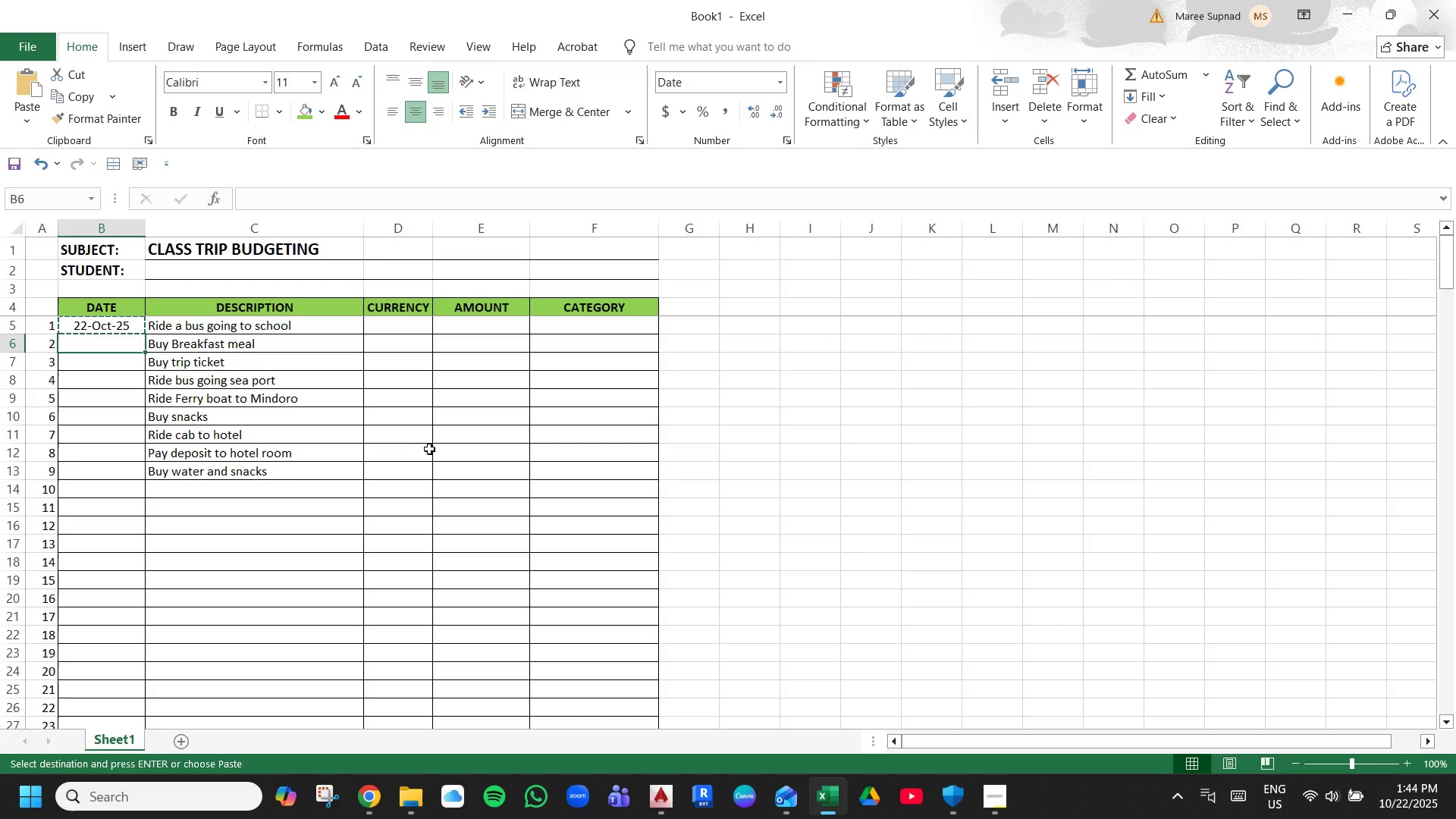 
hold_key(key=ArrowDown, duration=0.52)
 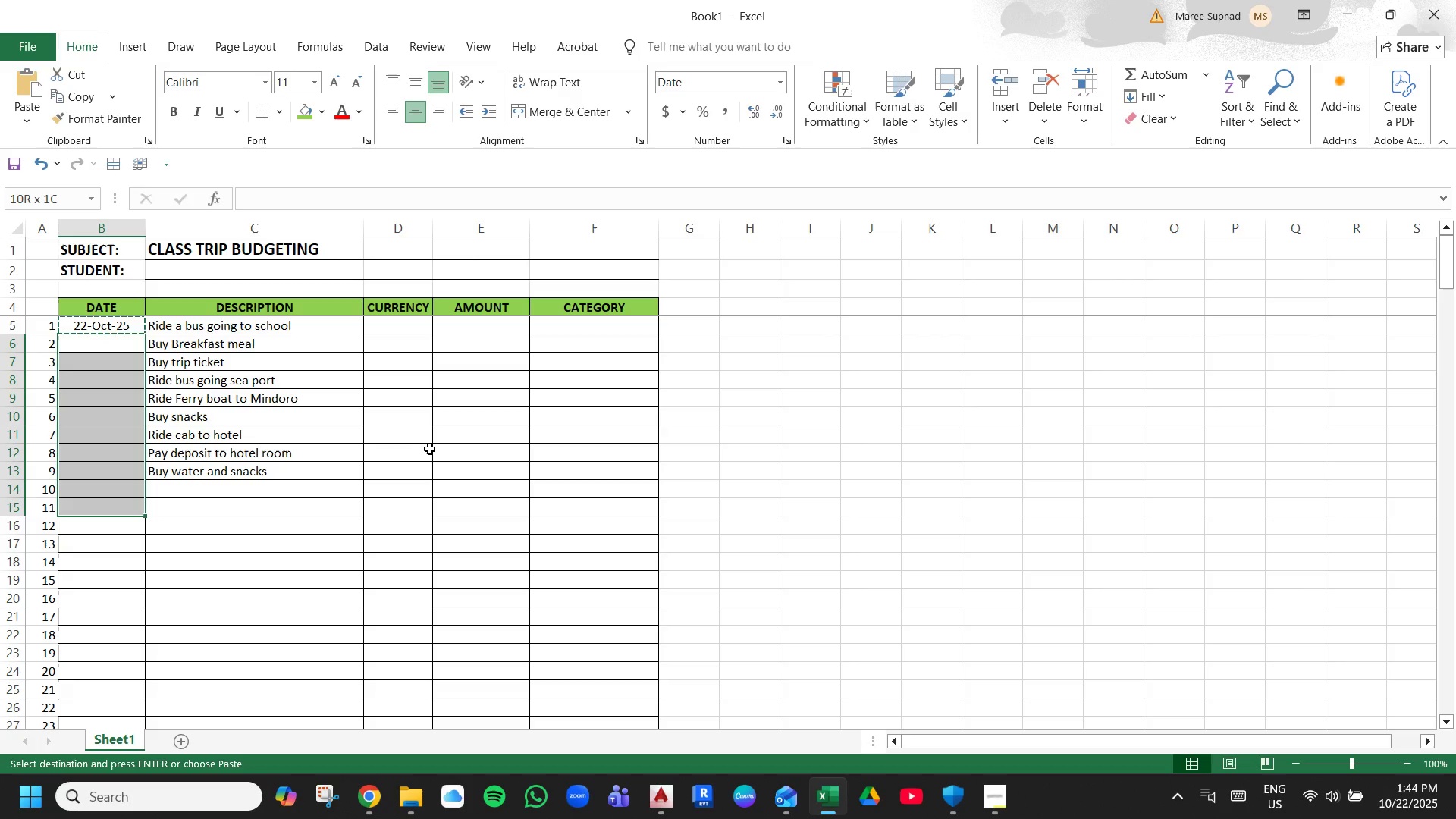 
key(Shift+ArrowUp)
 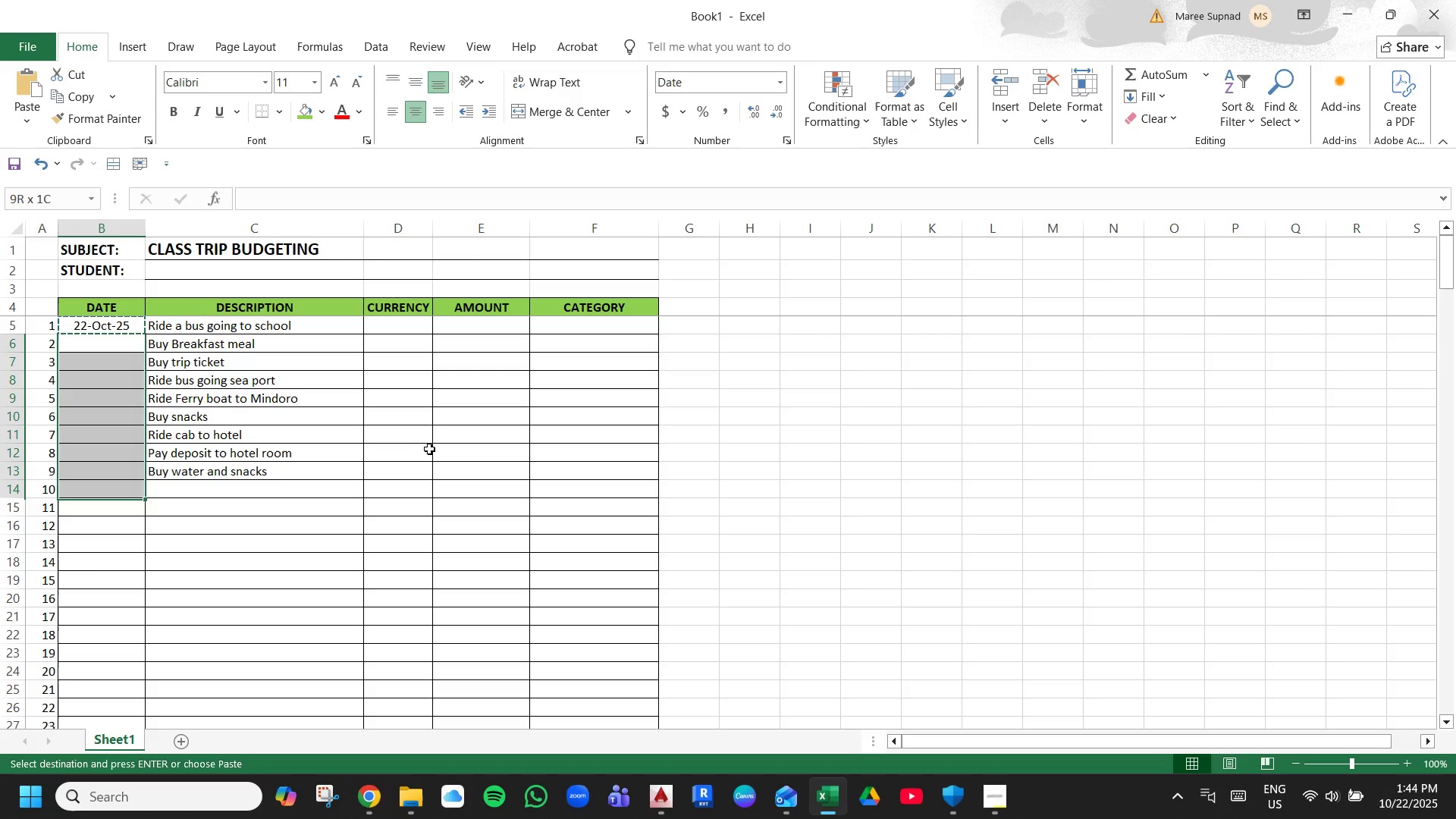 
key(Shift+ArrowUp)
 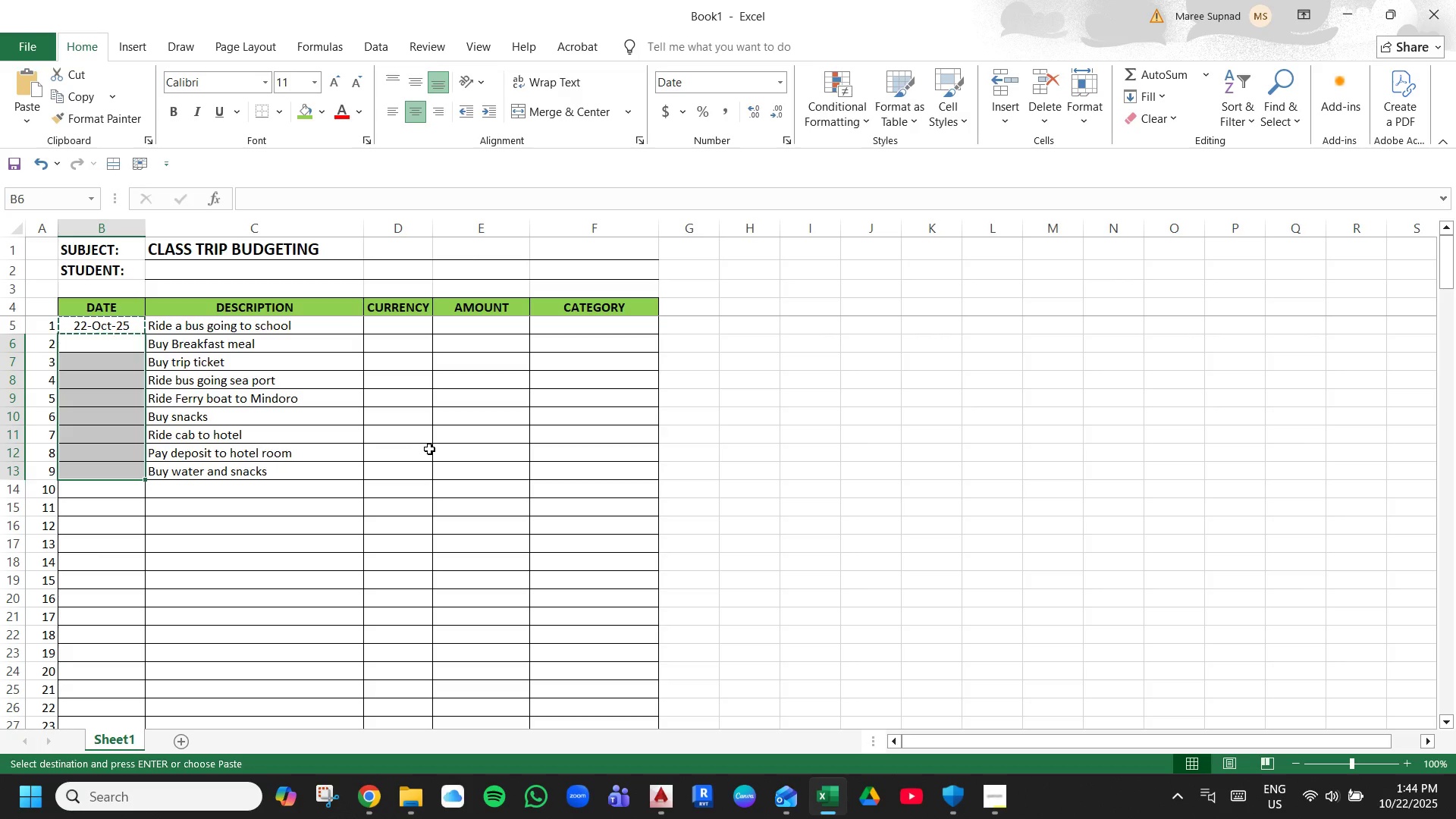 
key(Enter)
 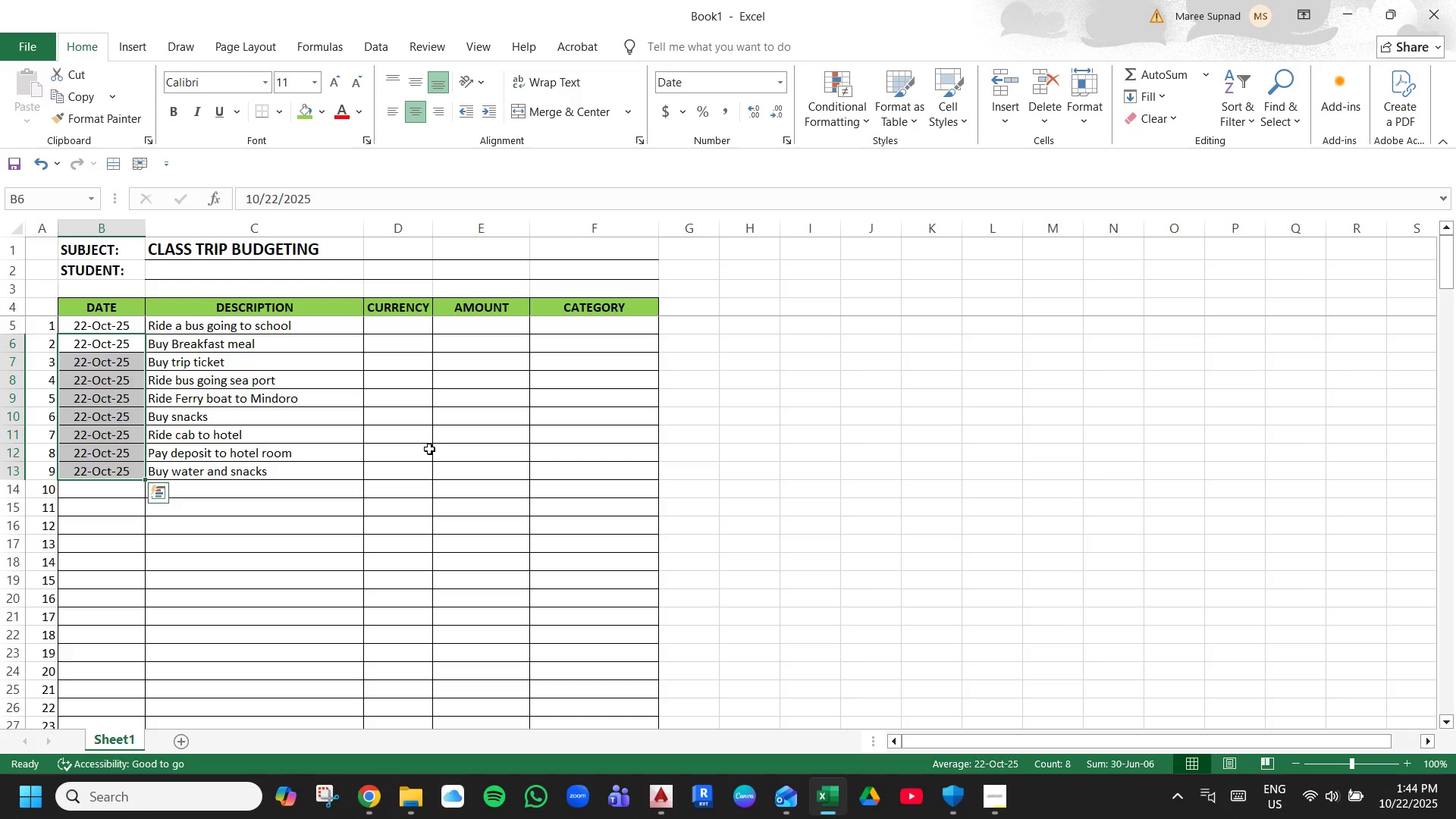 
key(ArrowDown)
 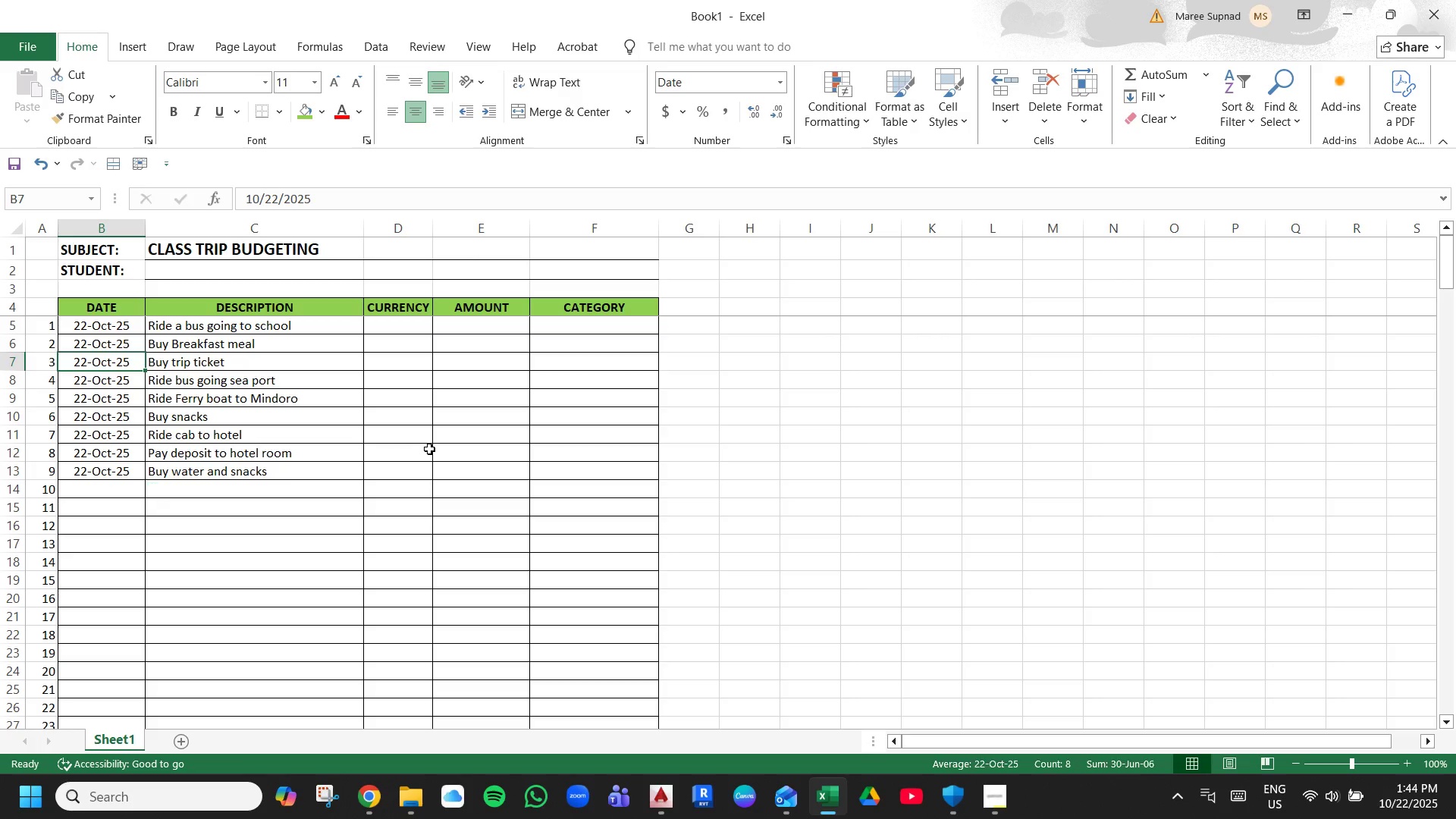 
key(ArrowDown)
 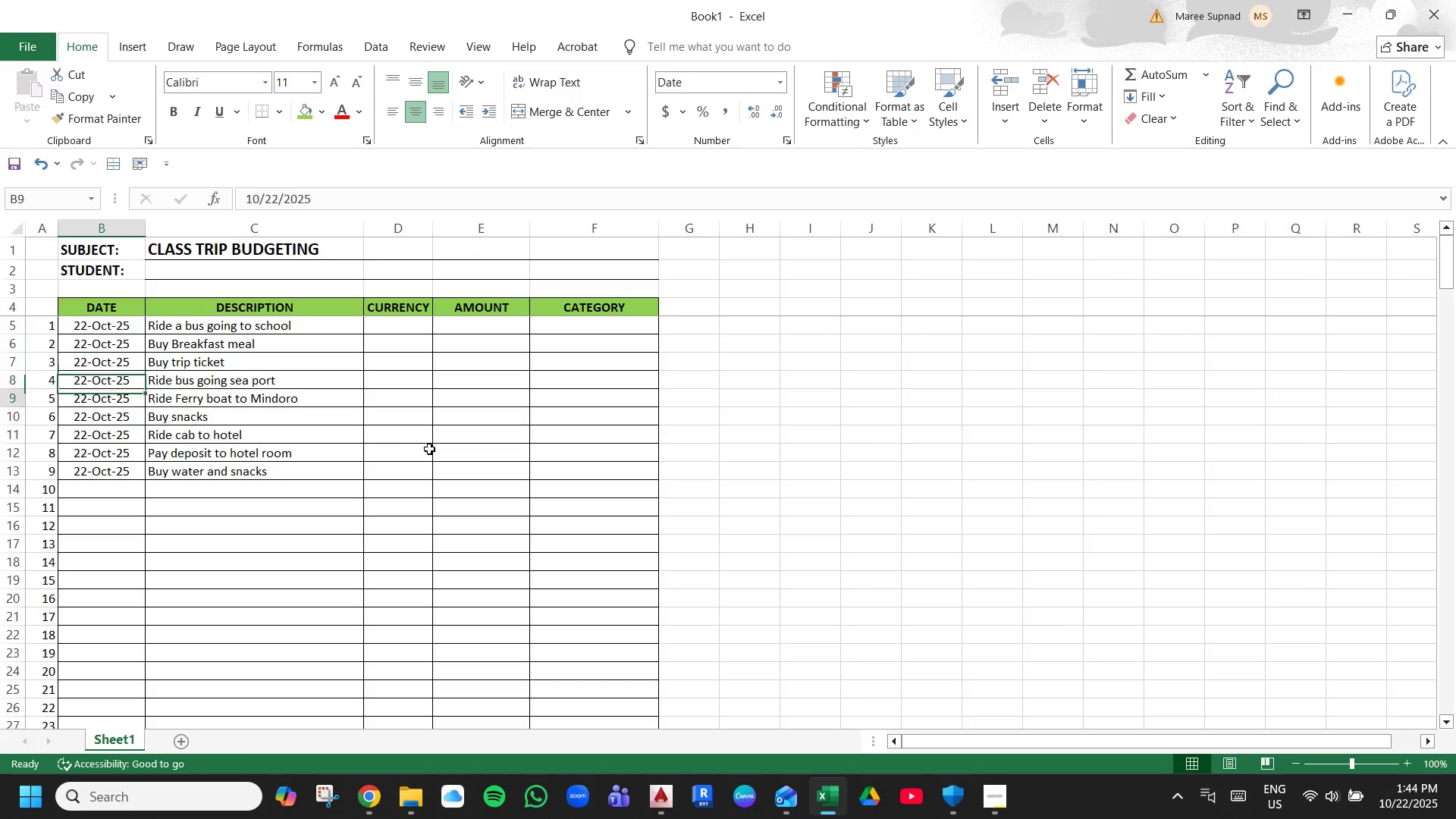 
key(ArrowDown)
 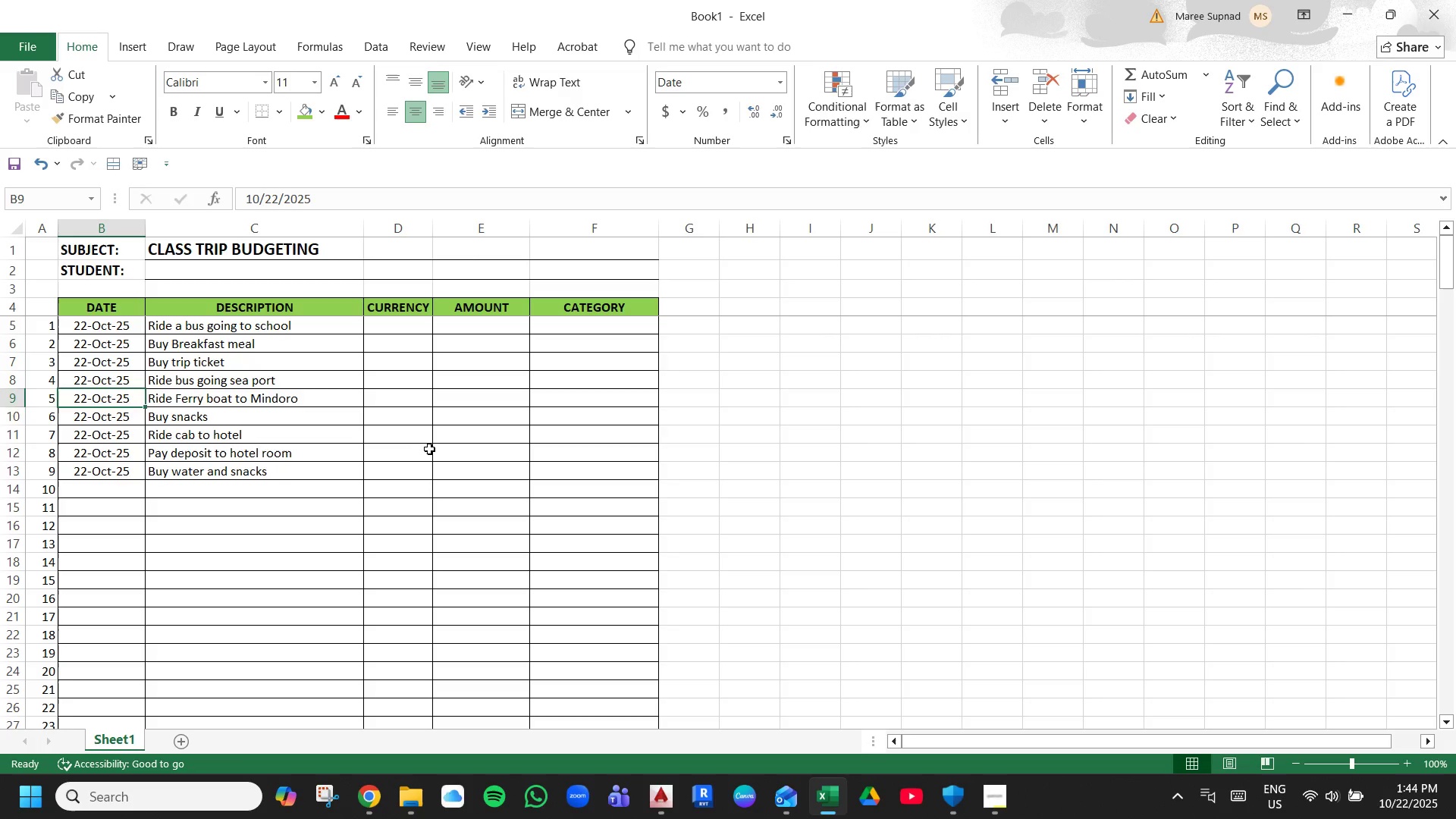 
key(ArrowDown)
 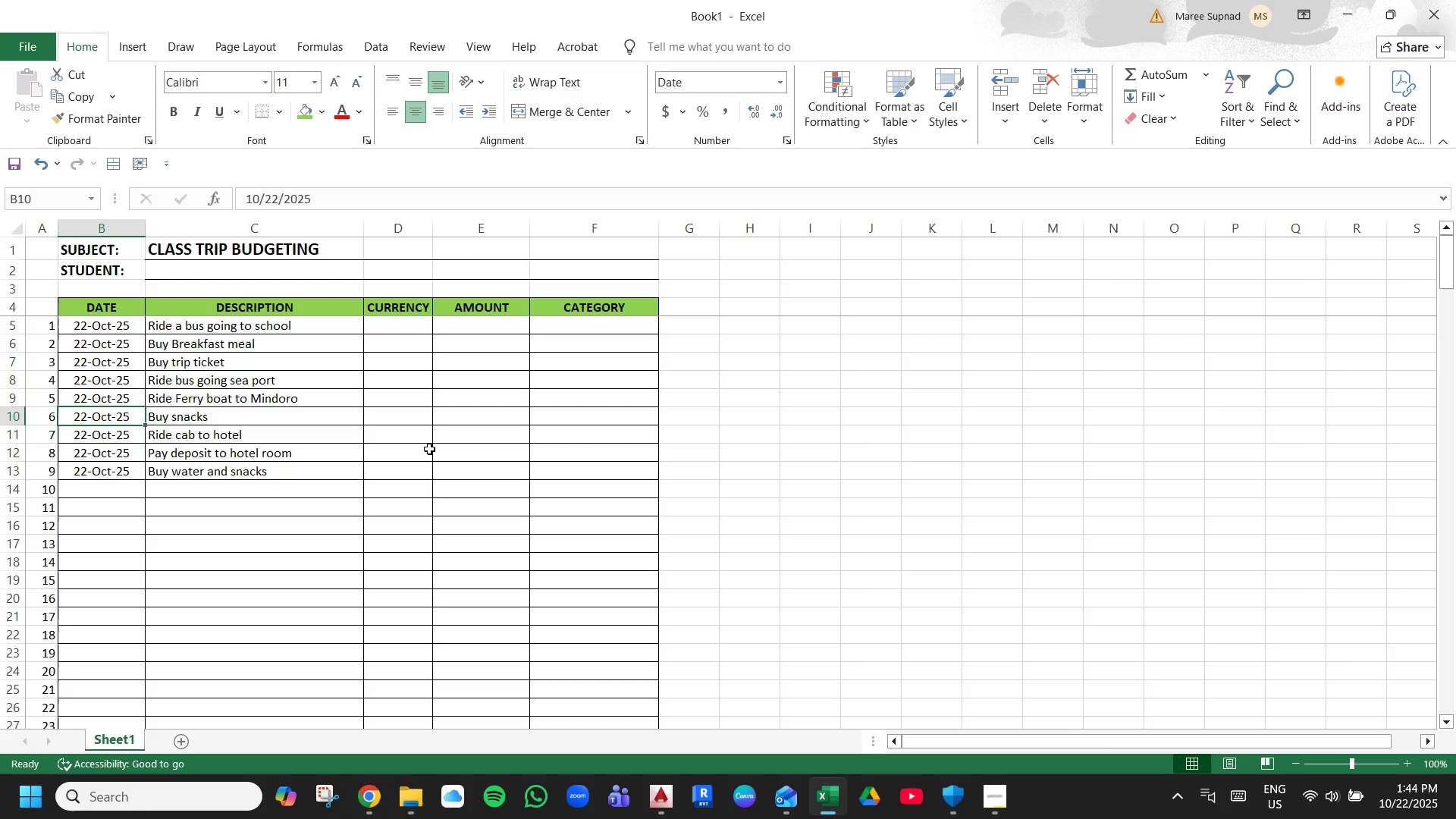 
key(ArrowDown)
 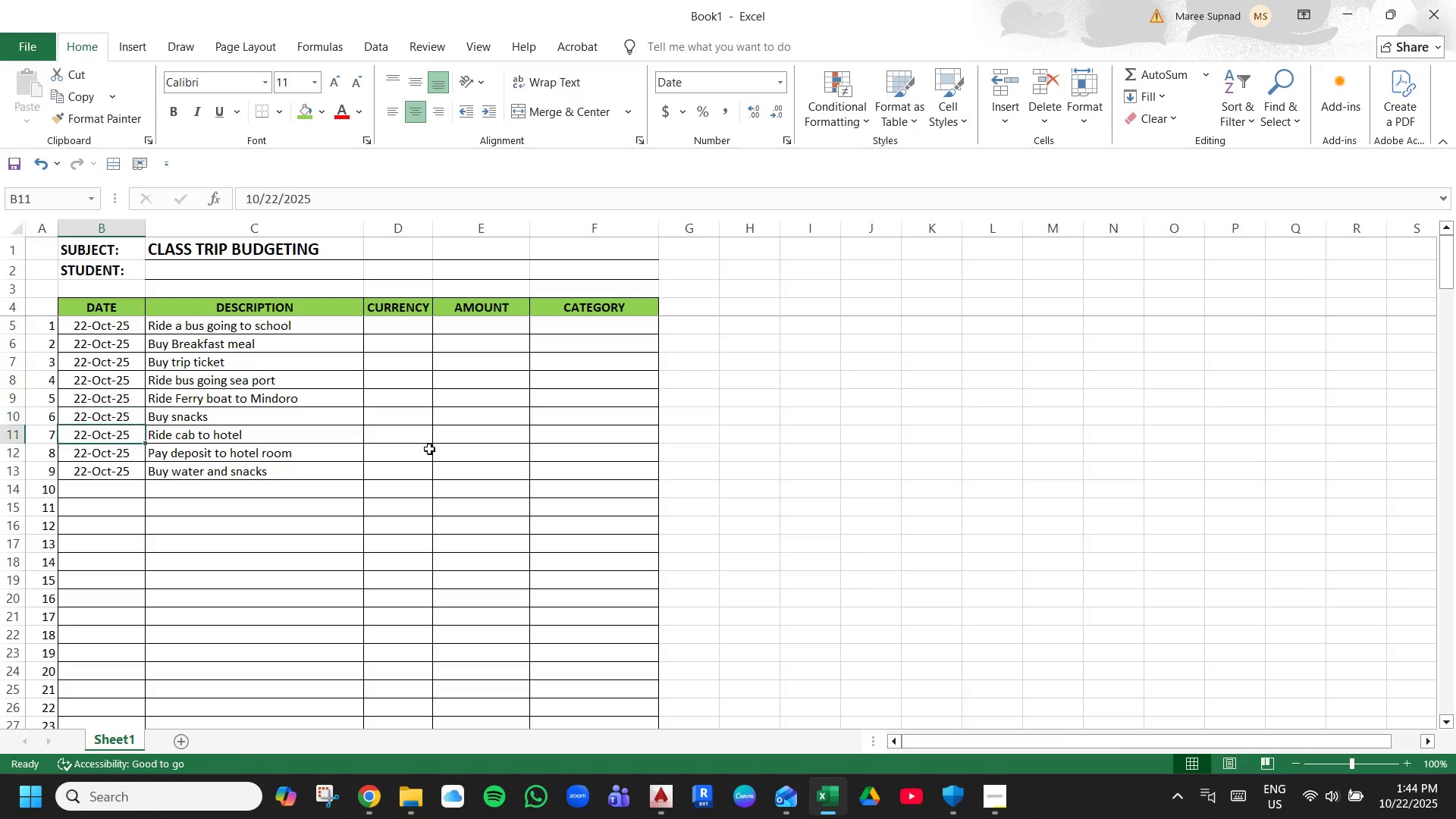 
key(ArrowDown)
 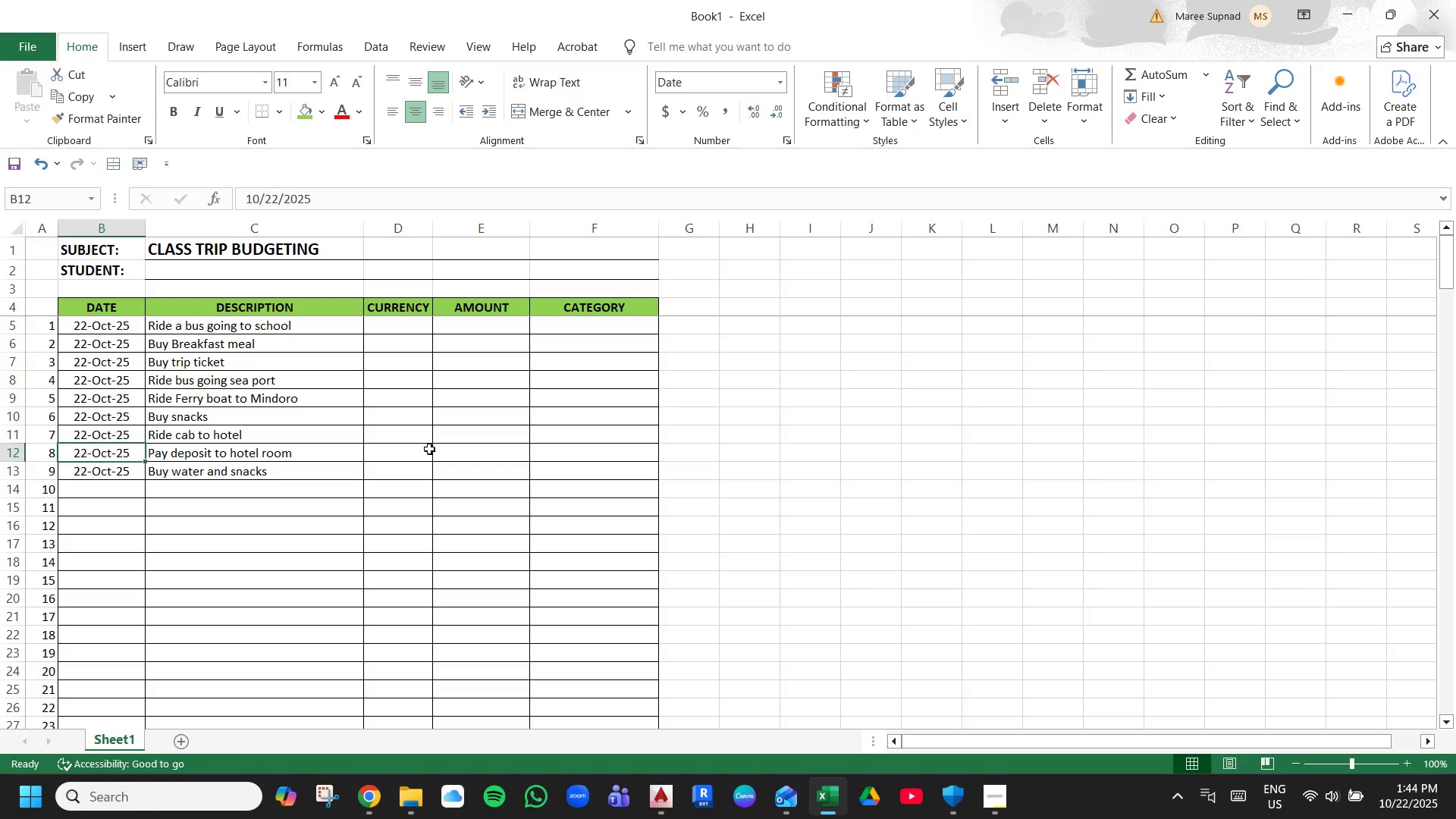 
key(ArrowDown)
 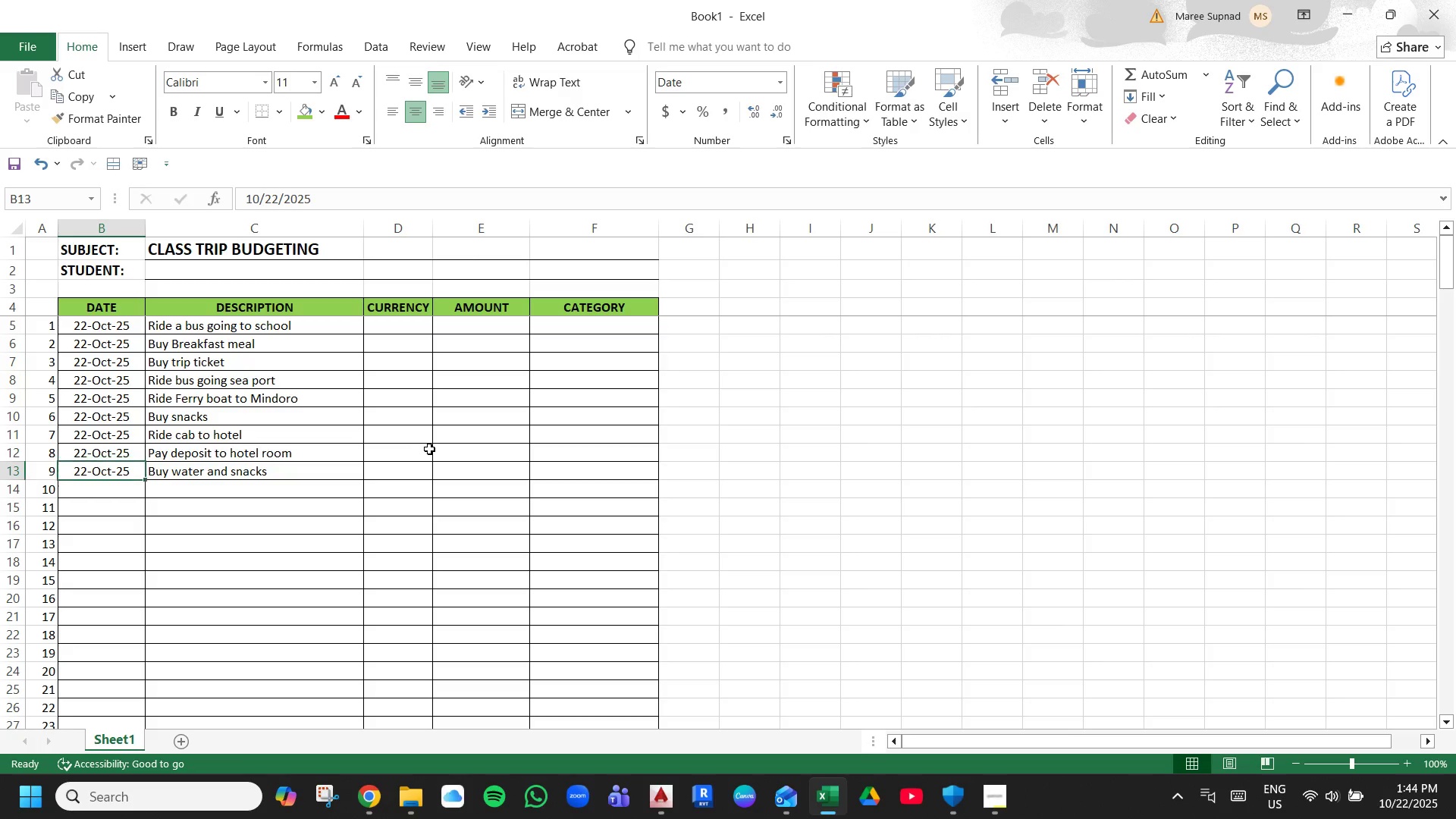 
key(ArrowDown)
 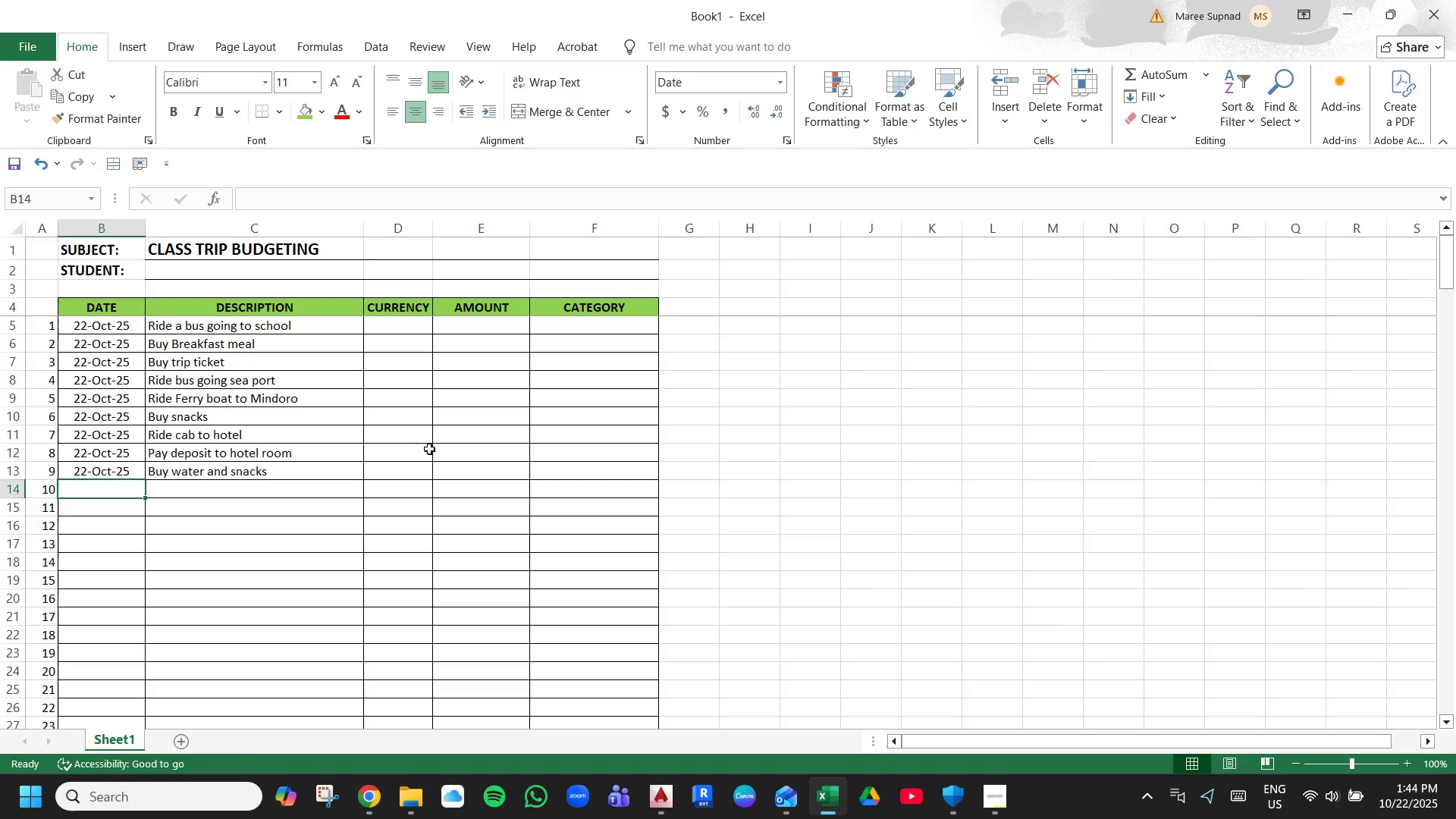 
type(10/23)
 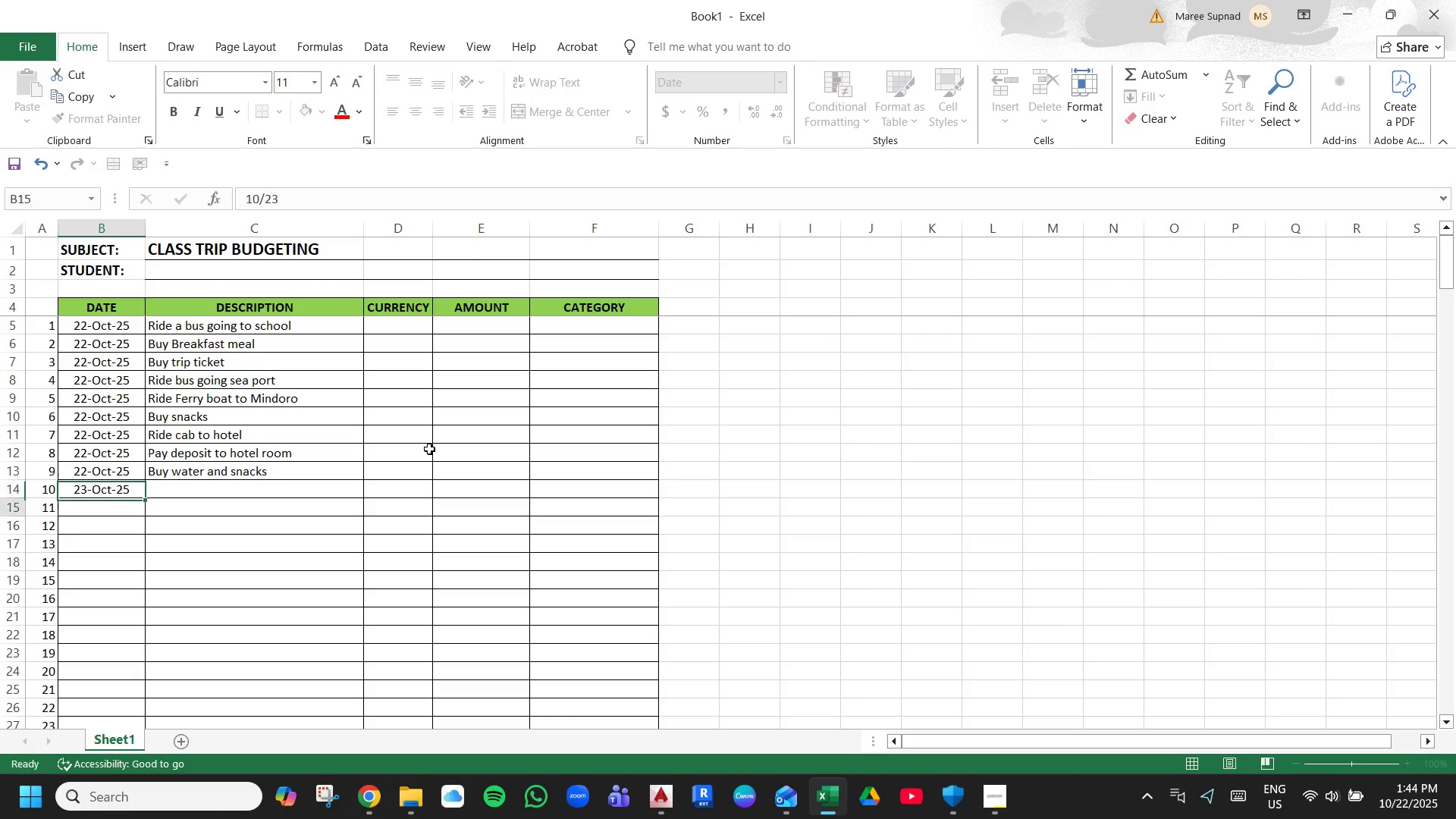 
key(Enter)
 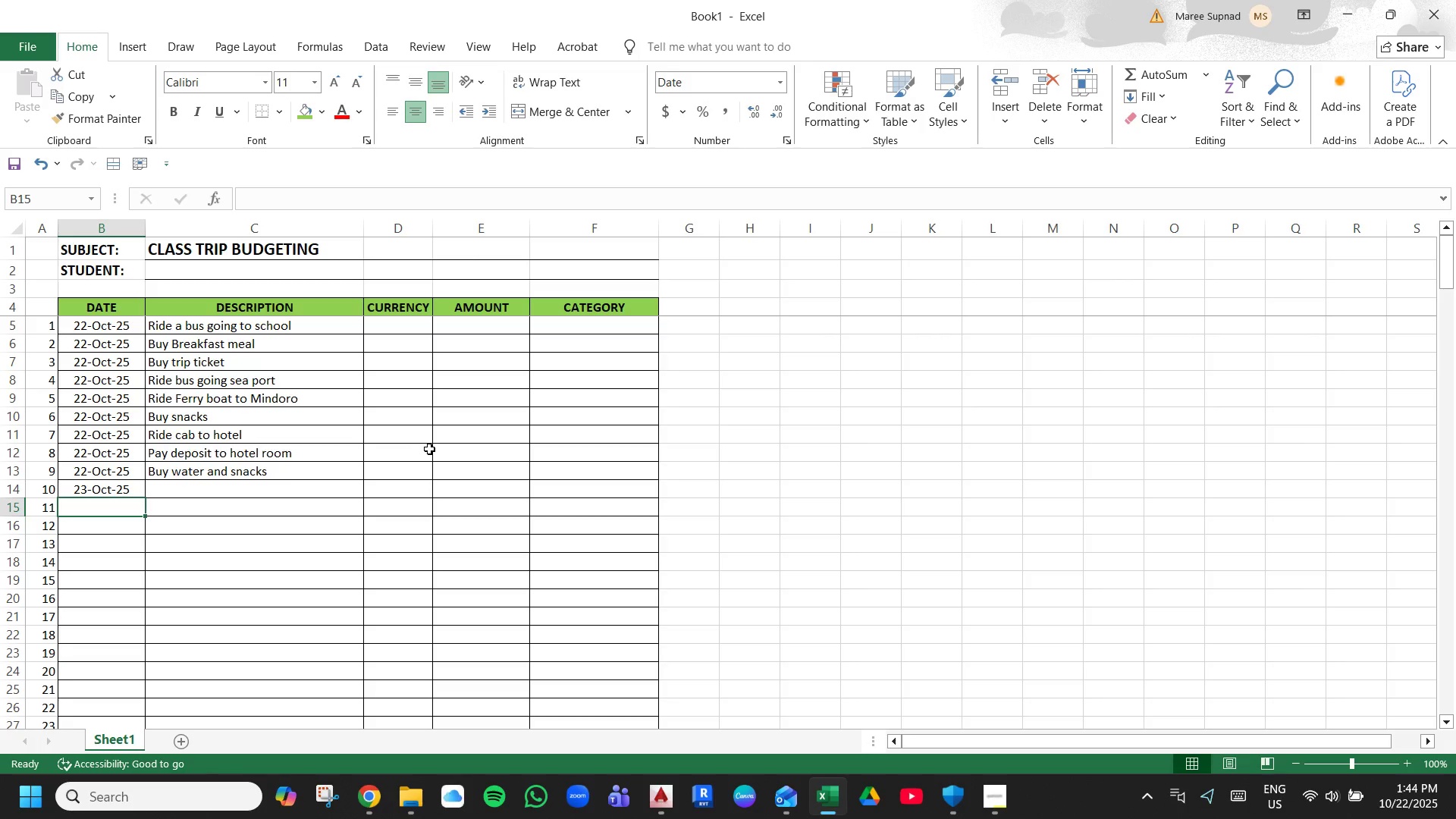 
key(ArrowDown)
 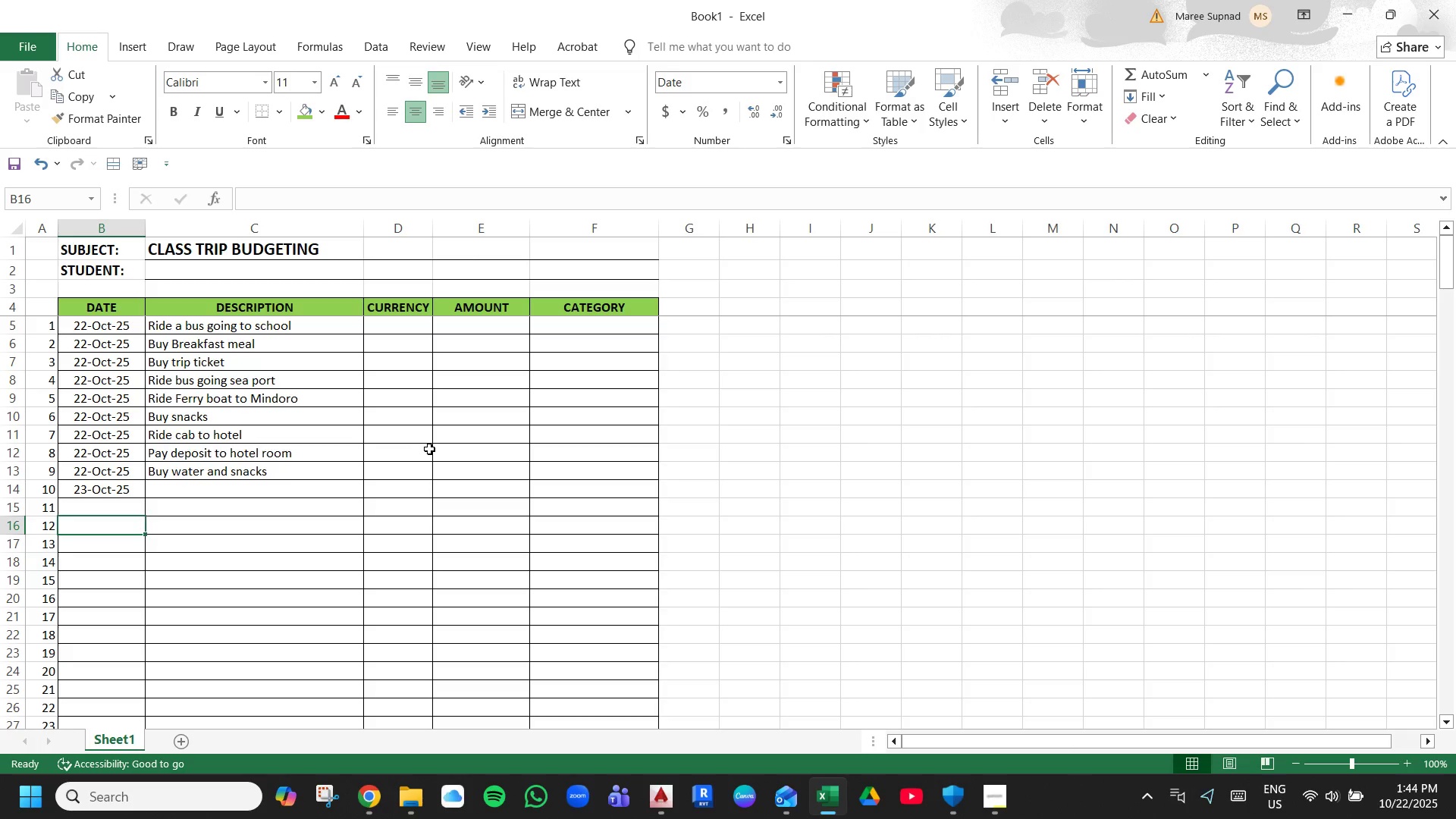 
key(ArrowUp)
 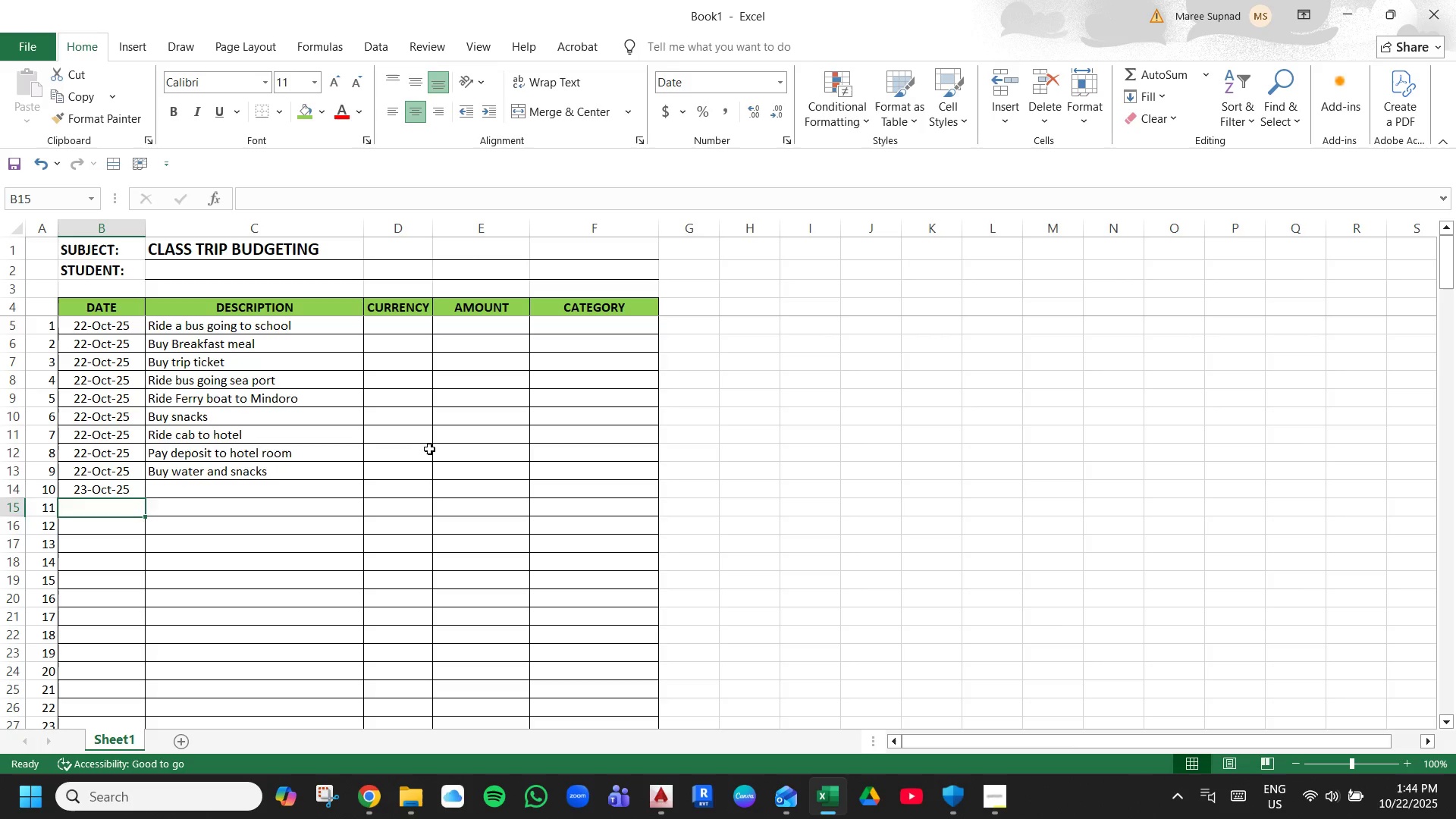 
key(ArrowUp)
 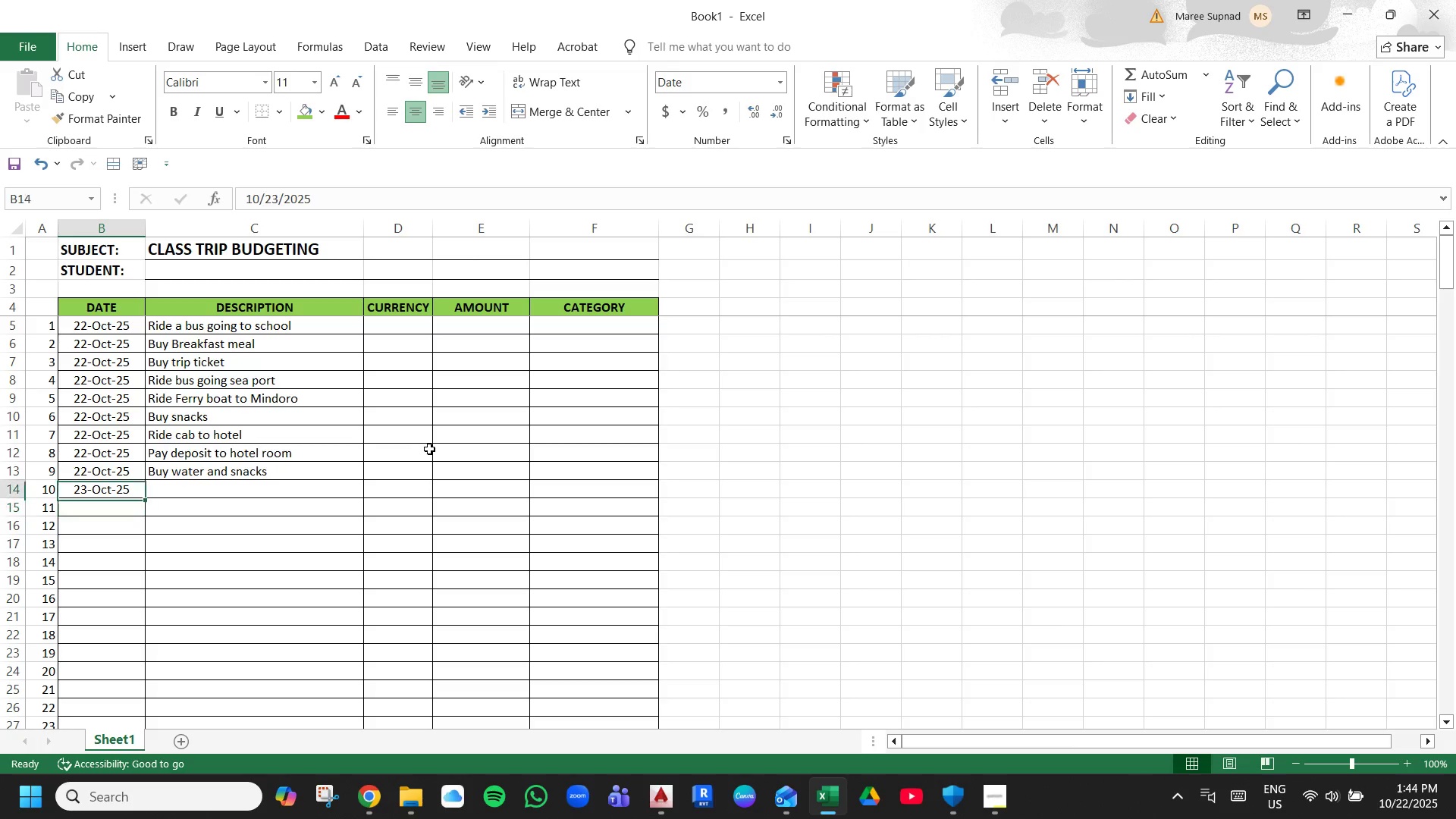 
key(ArrowUp)
 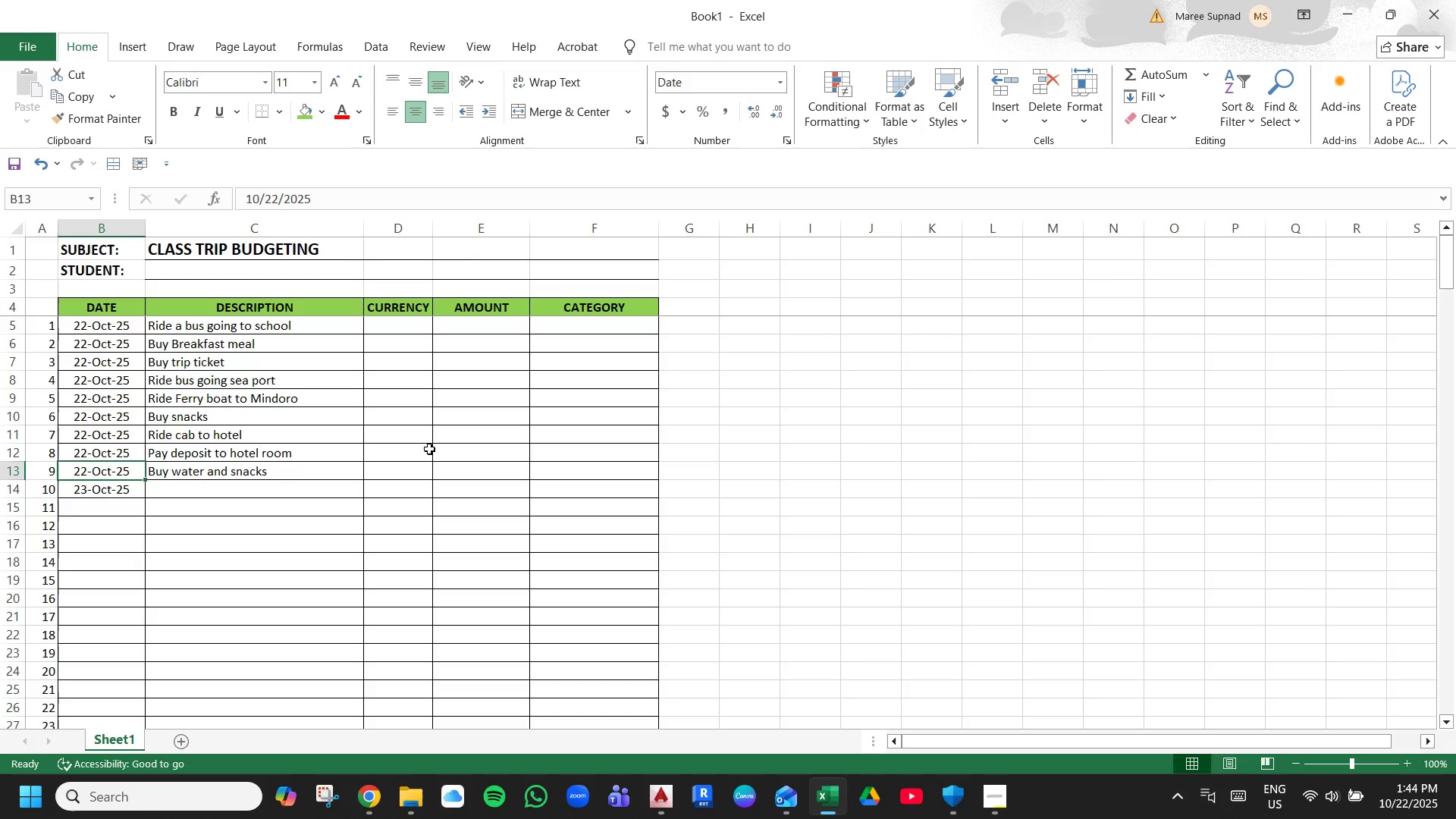 
key(ArrowDown)
 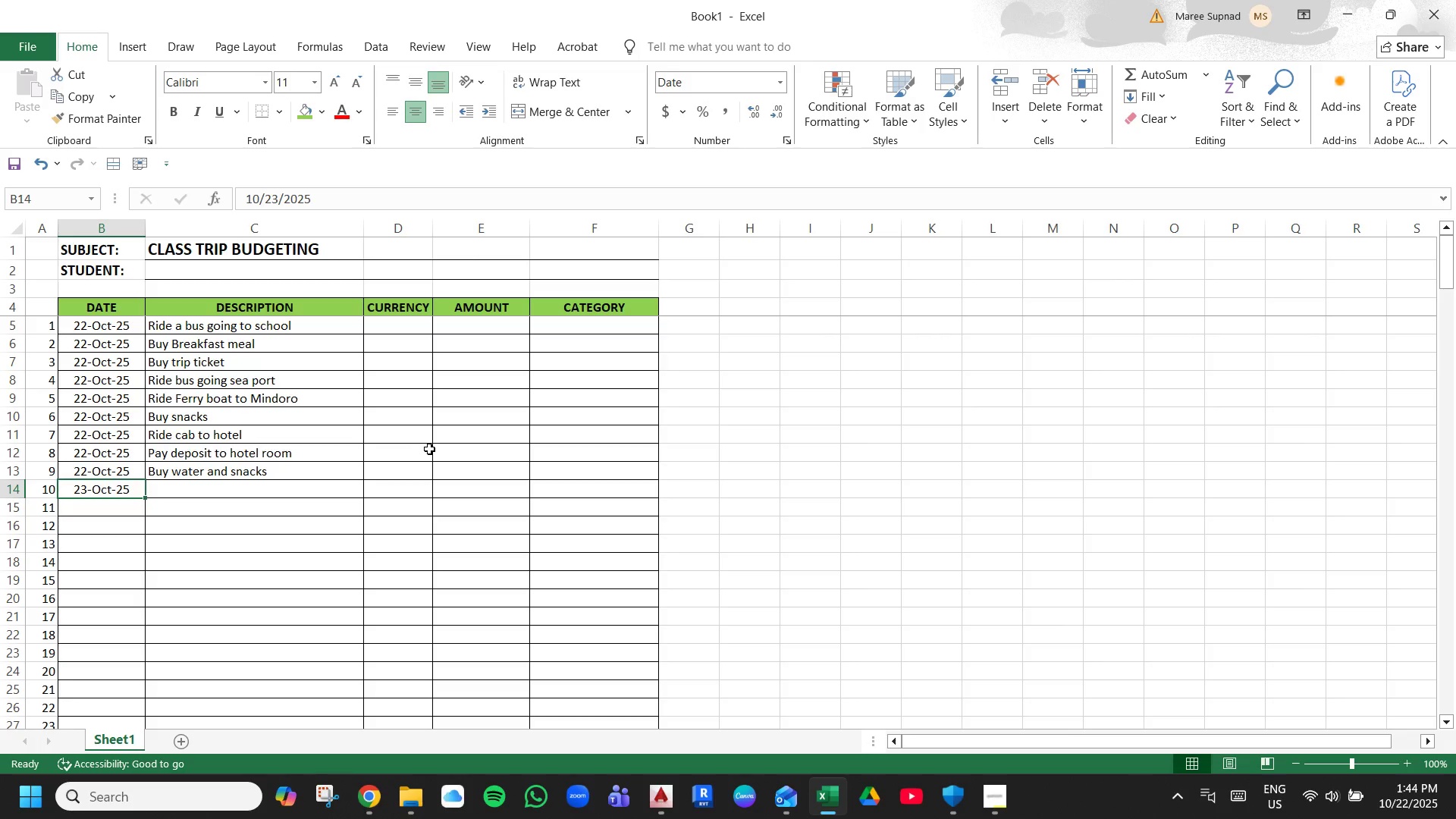 
key(ArrowRight)
 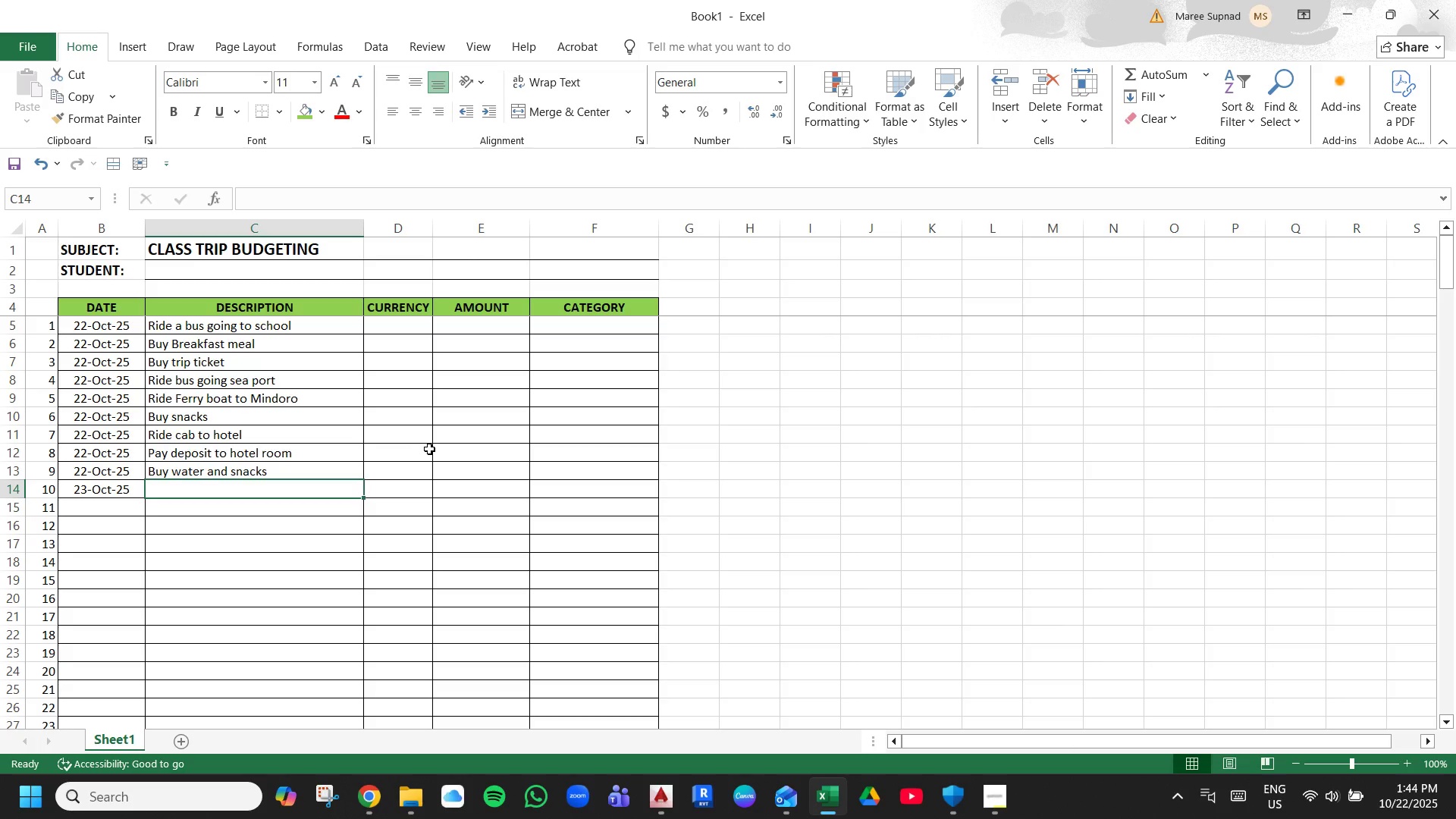 
type(Ride cab to CFC Fa)
key(Backspace)
key(Backspace)
type(factory)
 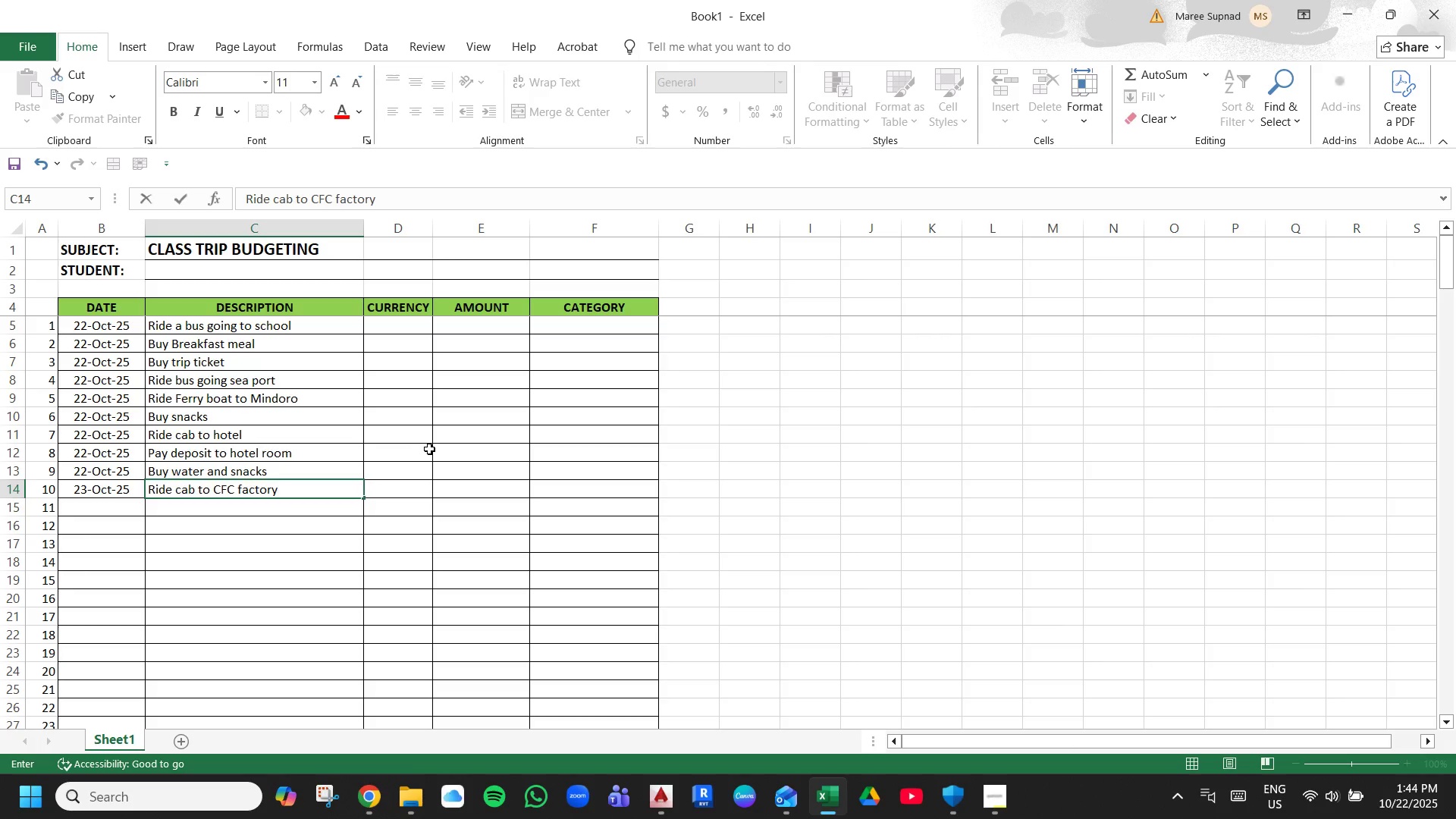 
key(Enter)
 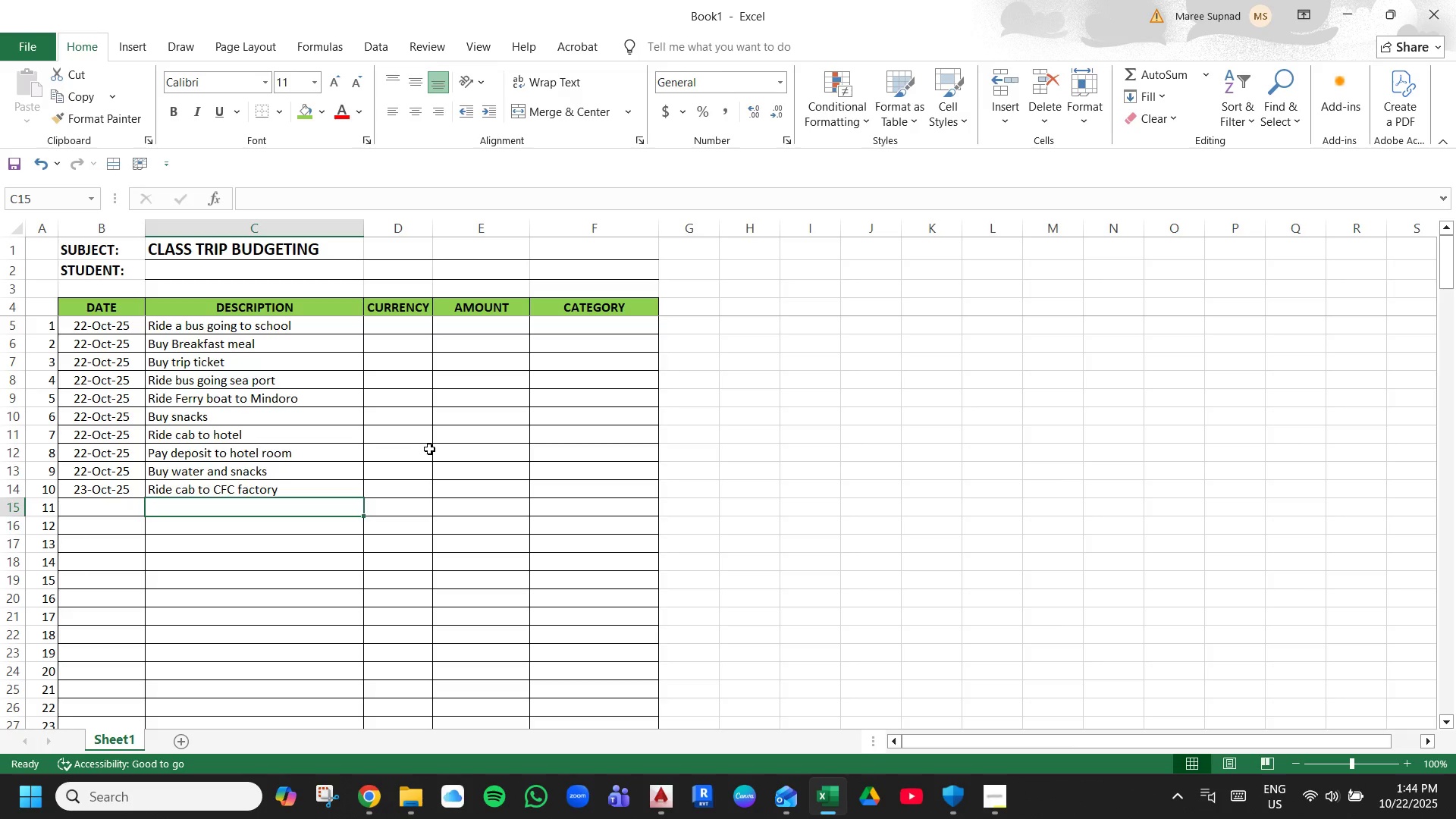 
key(ArrowDown)
 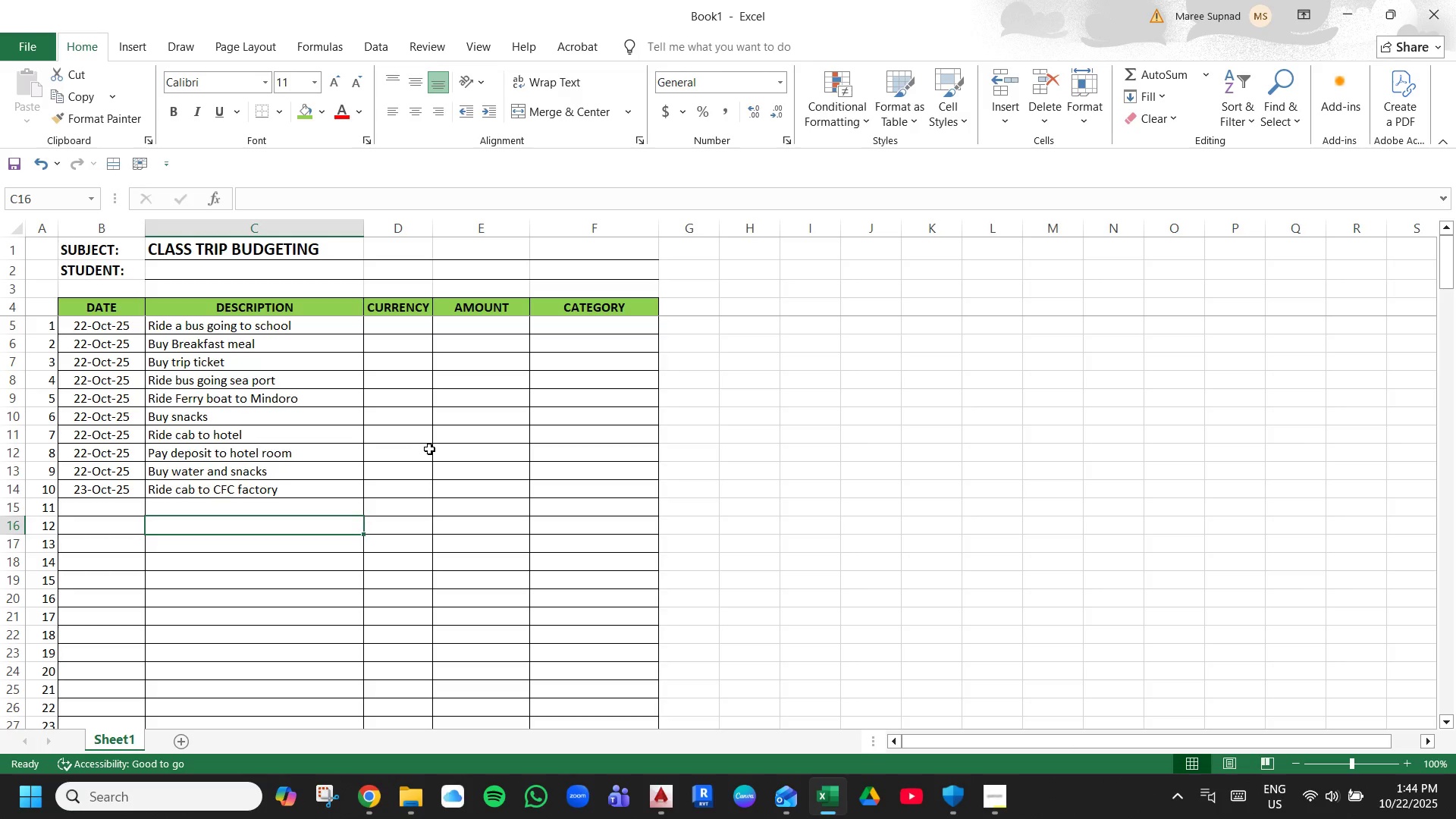 
key(ArrowUp)
 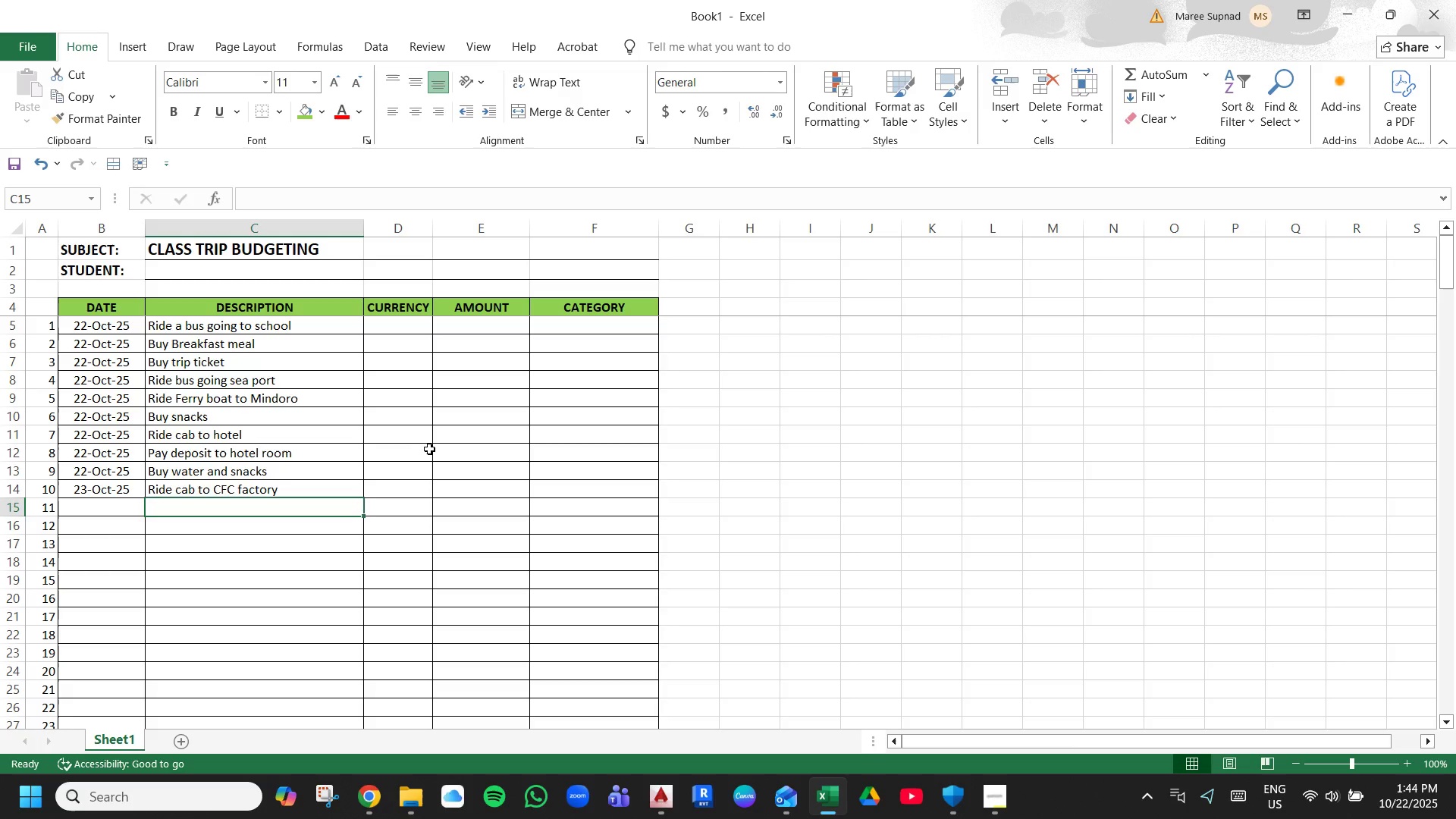 
type(Ride cab)
key(Backspace)
key(Backspace)
key(Backspace)
key(Backspace)
key(Backspace)
key(Backspace)
key(Backspace)
key(Backspace)
key(Backspace)
type(Buy lunch meals)
 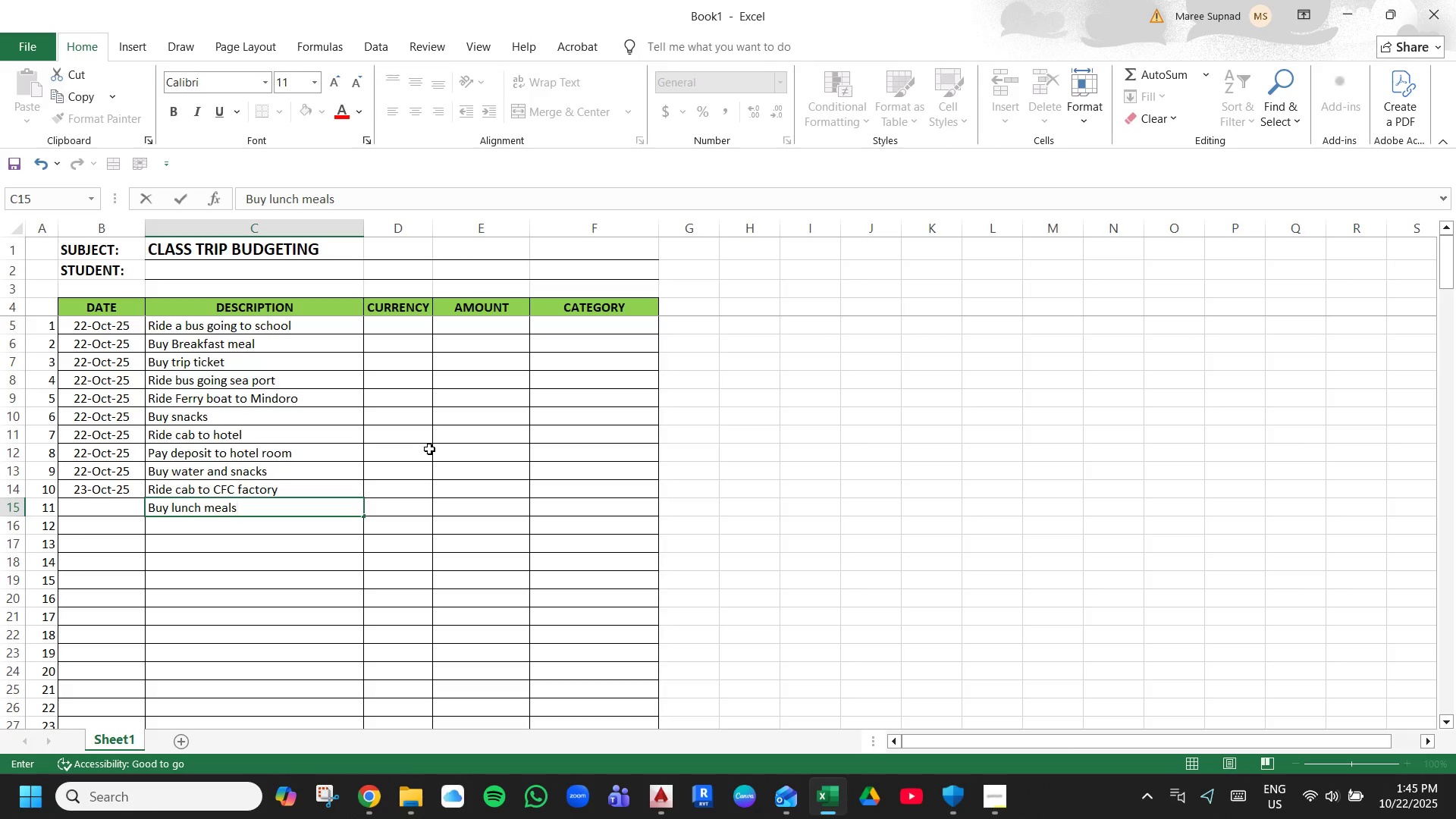 
key(Enter)
 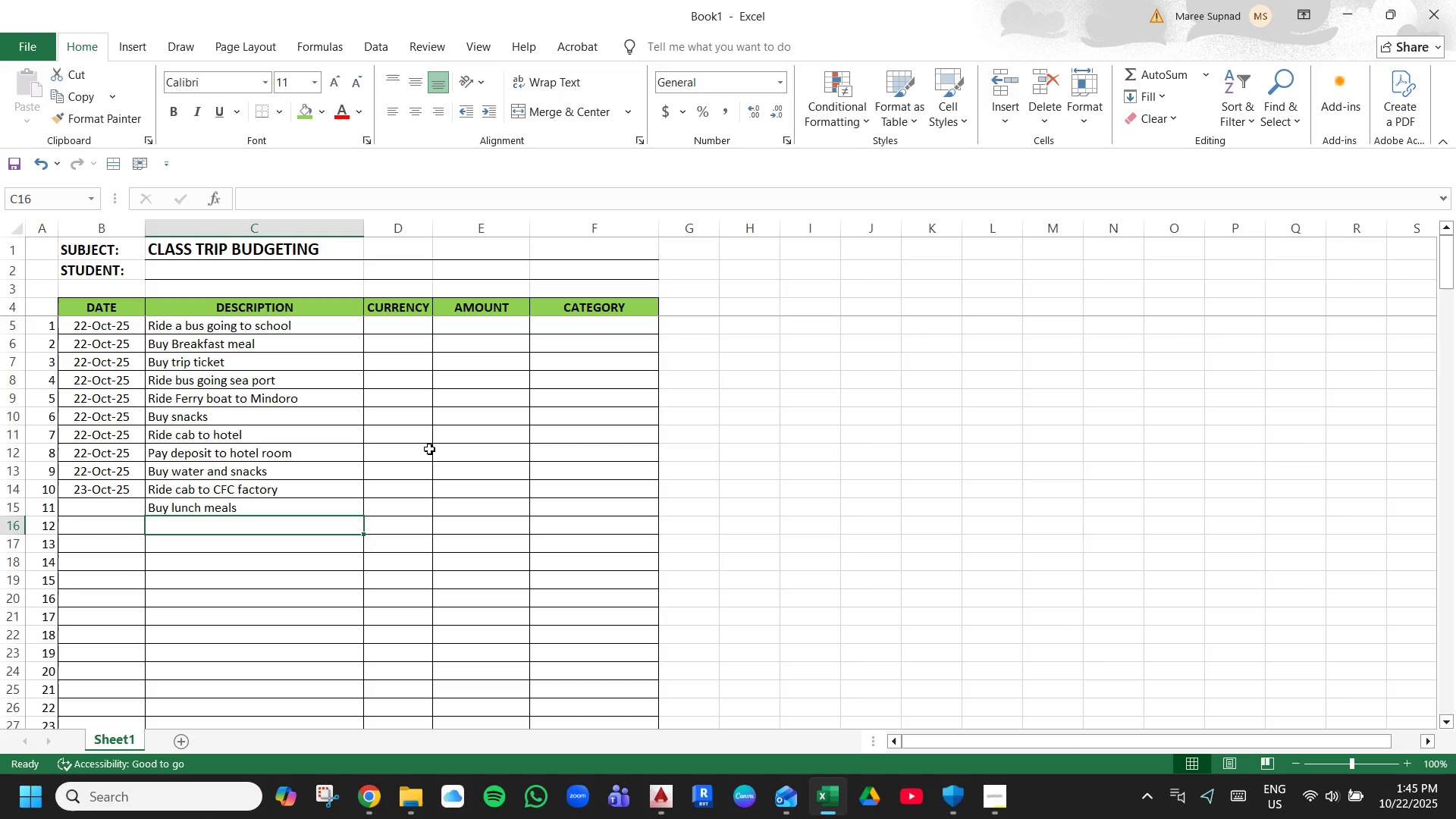 
type(Ride cab to local market shop)
 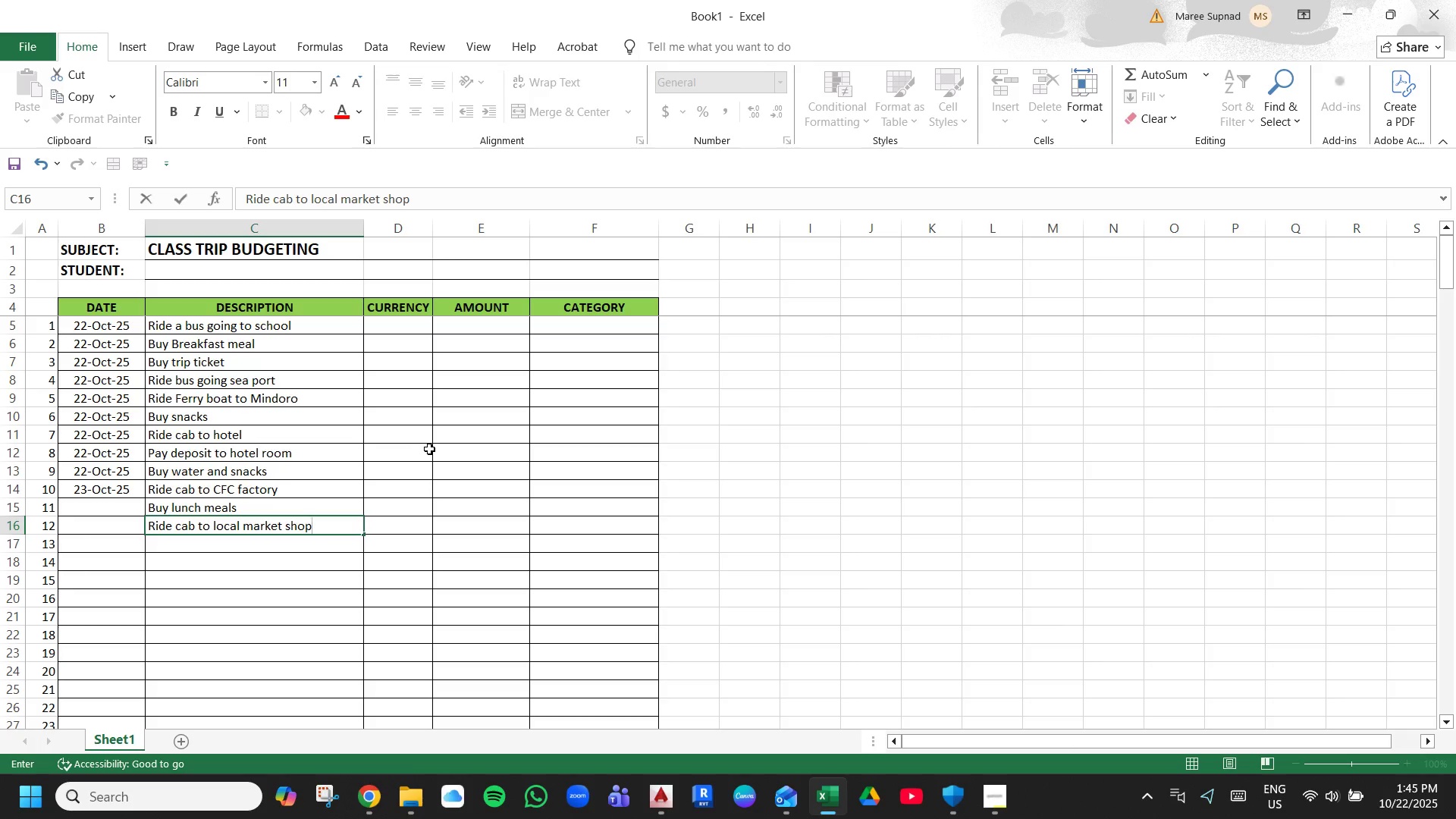 
key(Enter)
 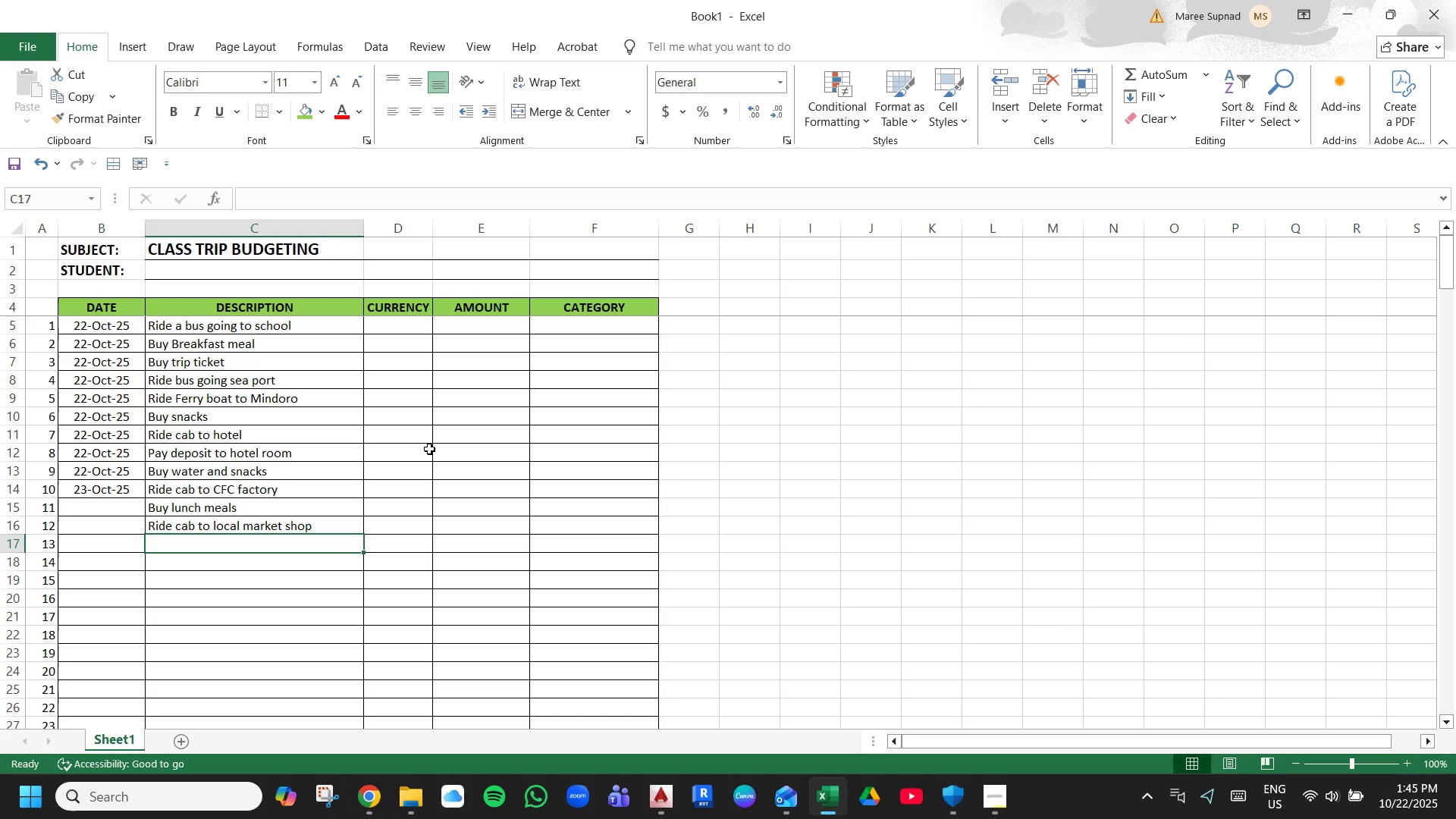 
type(Buy souvenirs)
 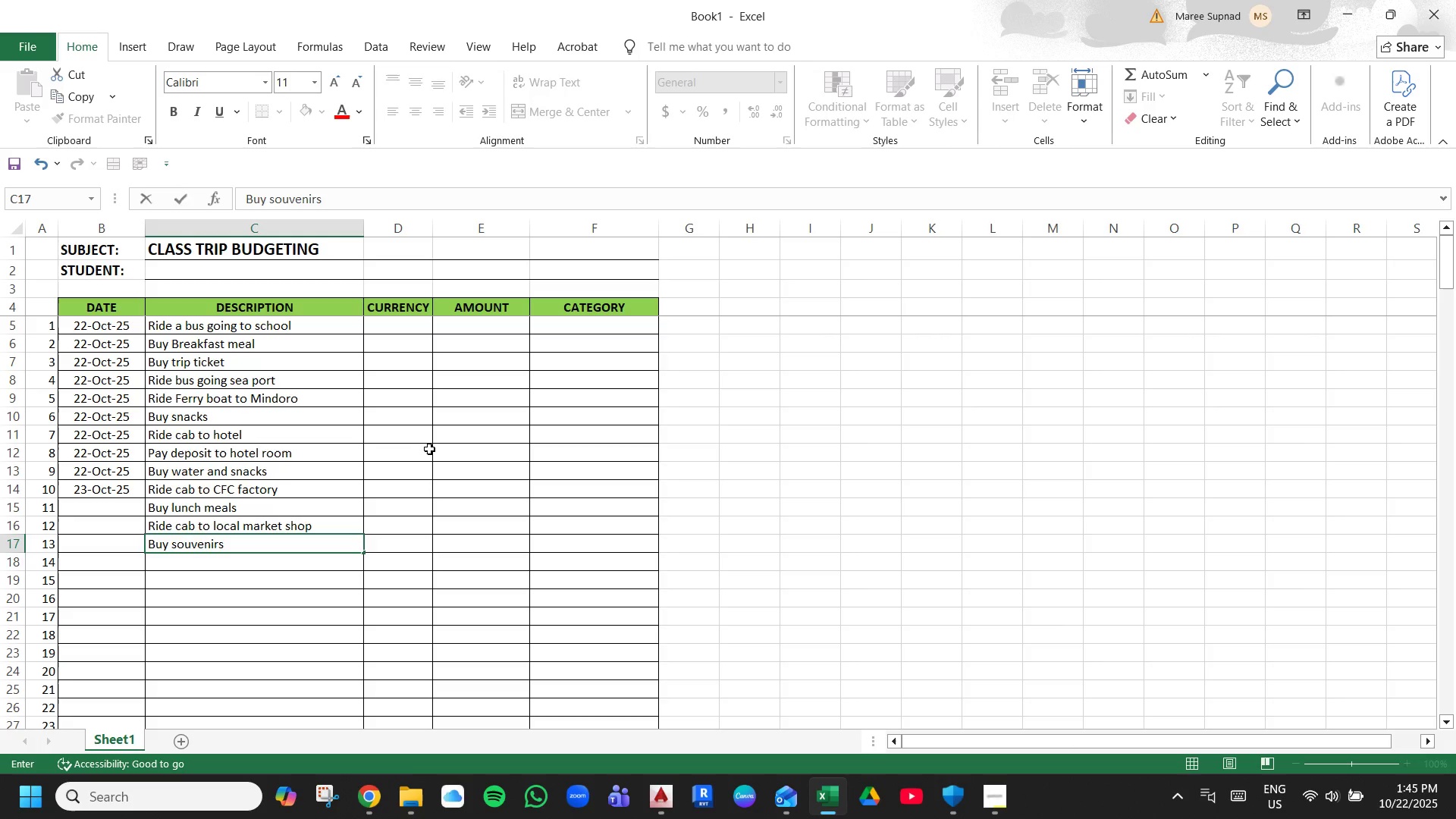 
key(Enter)
 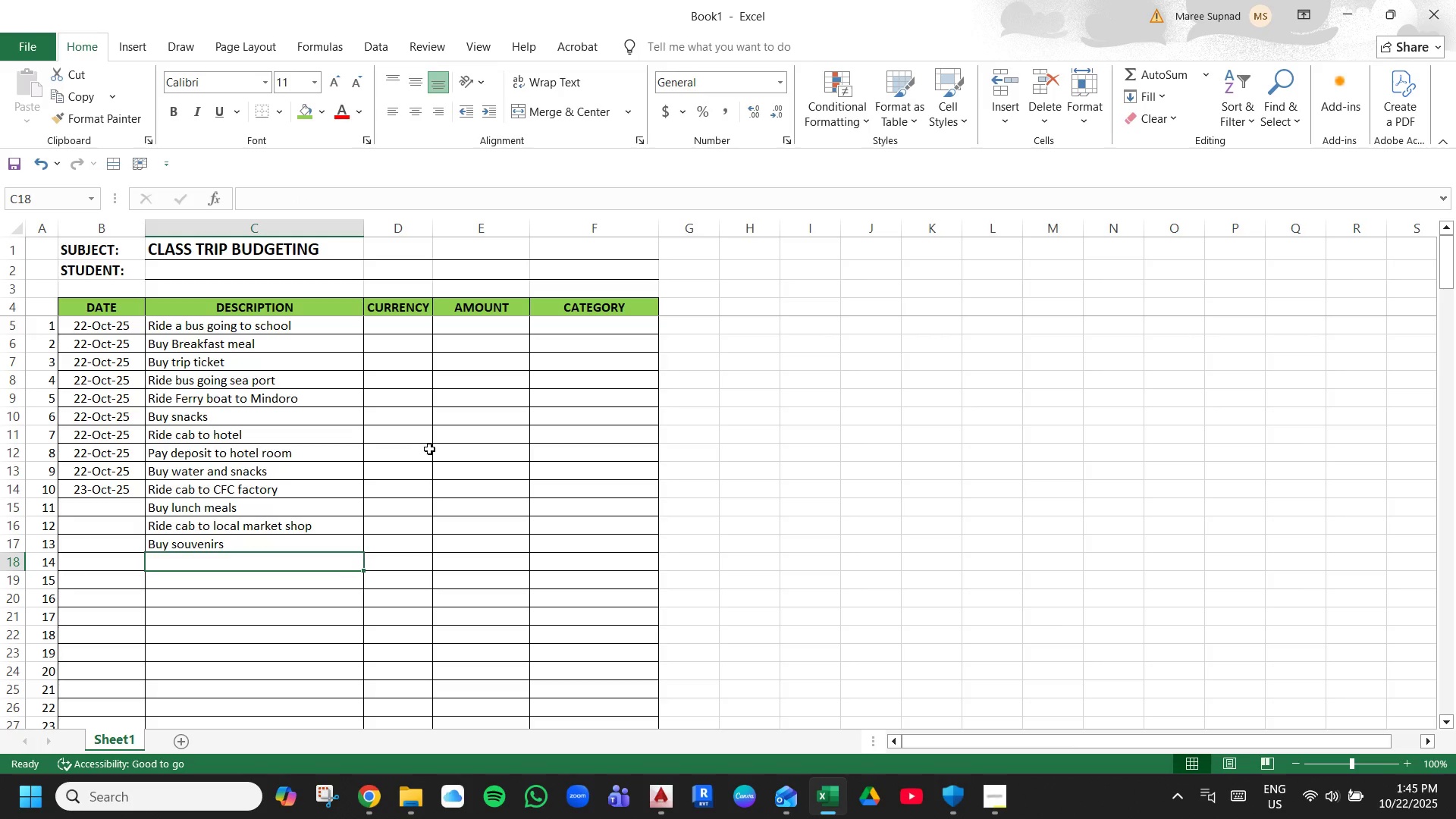 
hold_key(key=ShiftLeft, duration=0.42)
 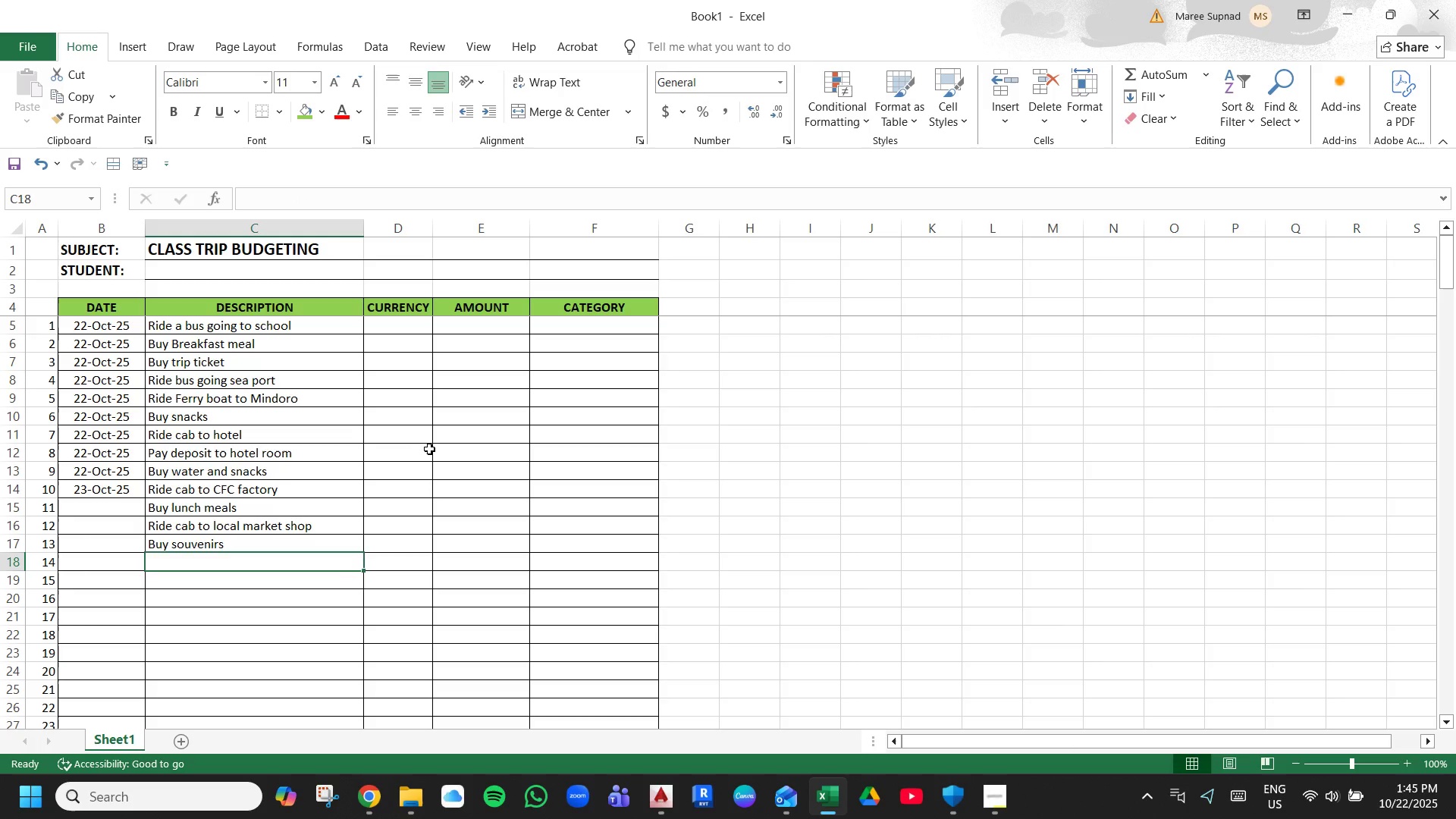 
type(Ride cab to hotel)
 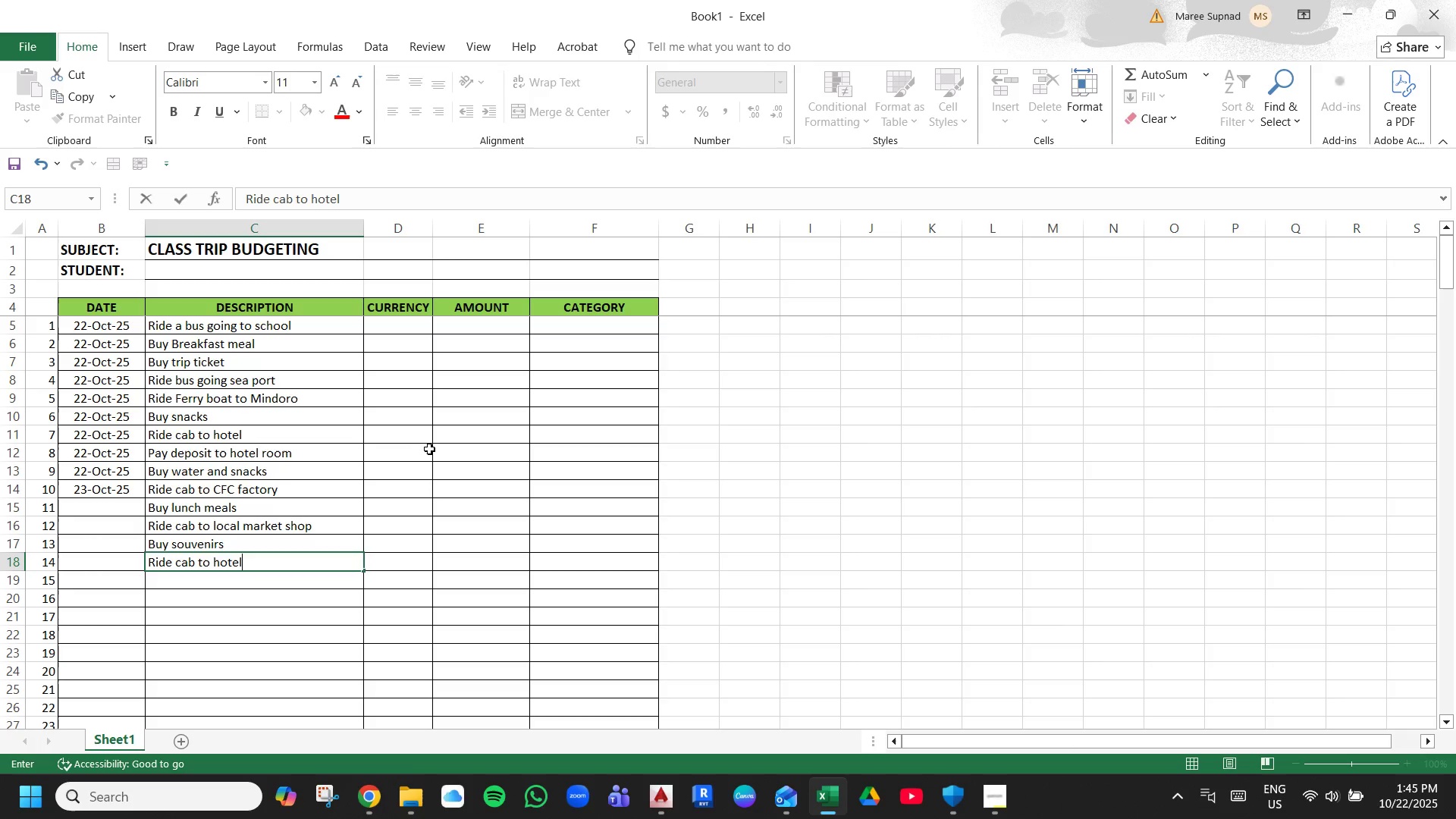 
key(Enter)
 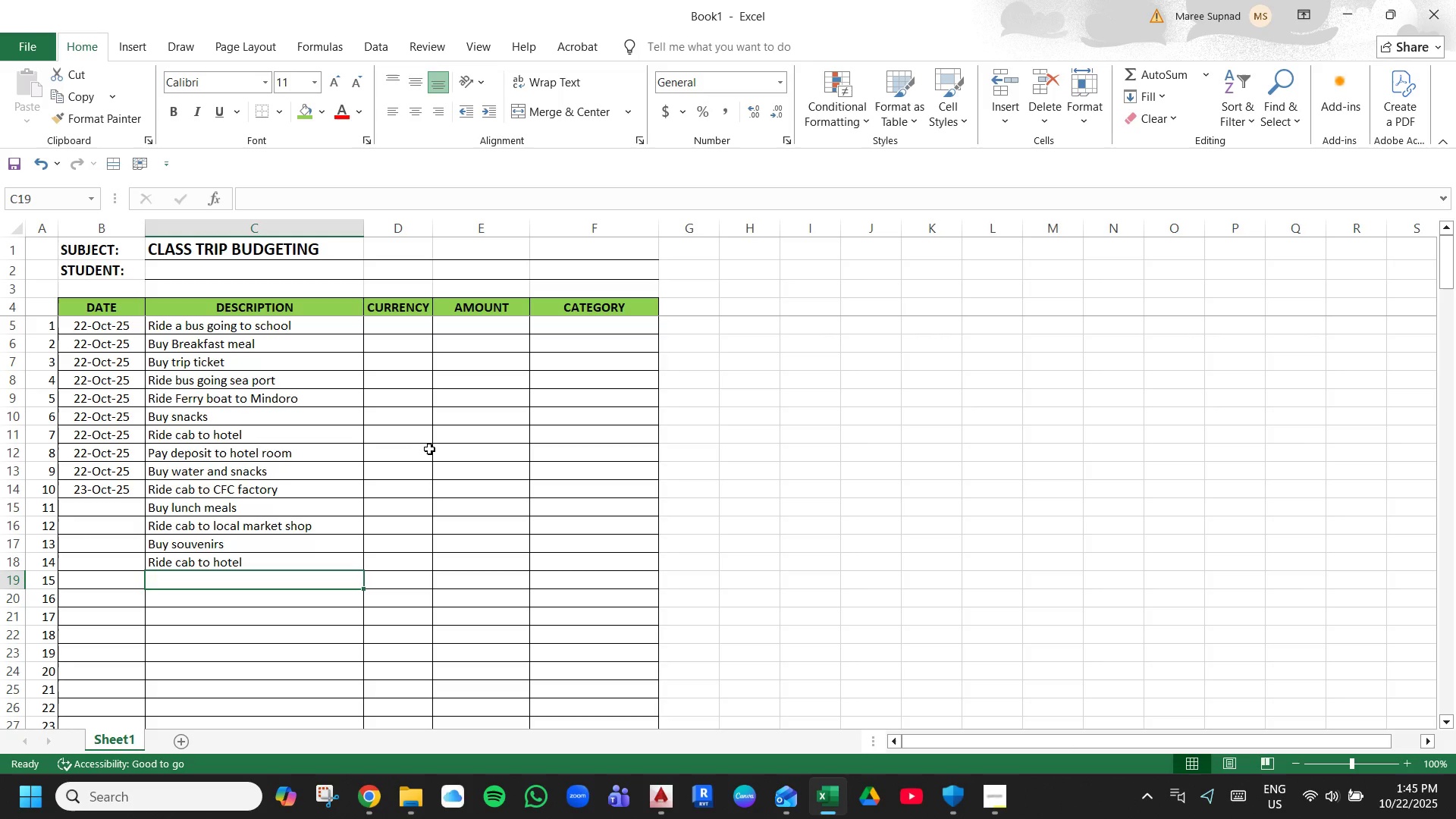 
wait(5.64)
 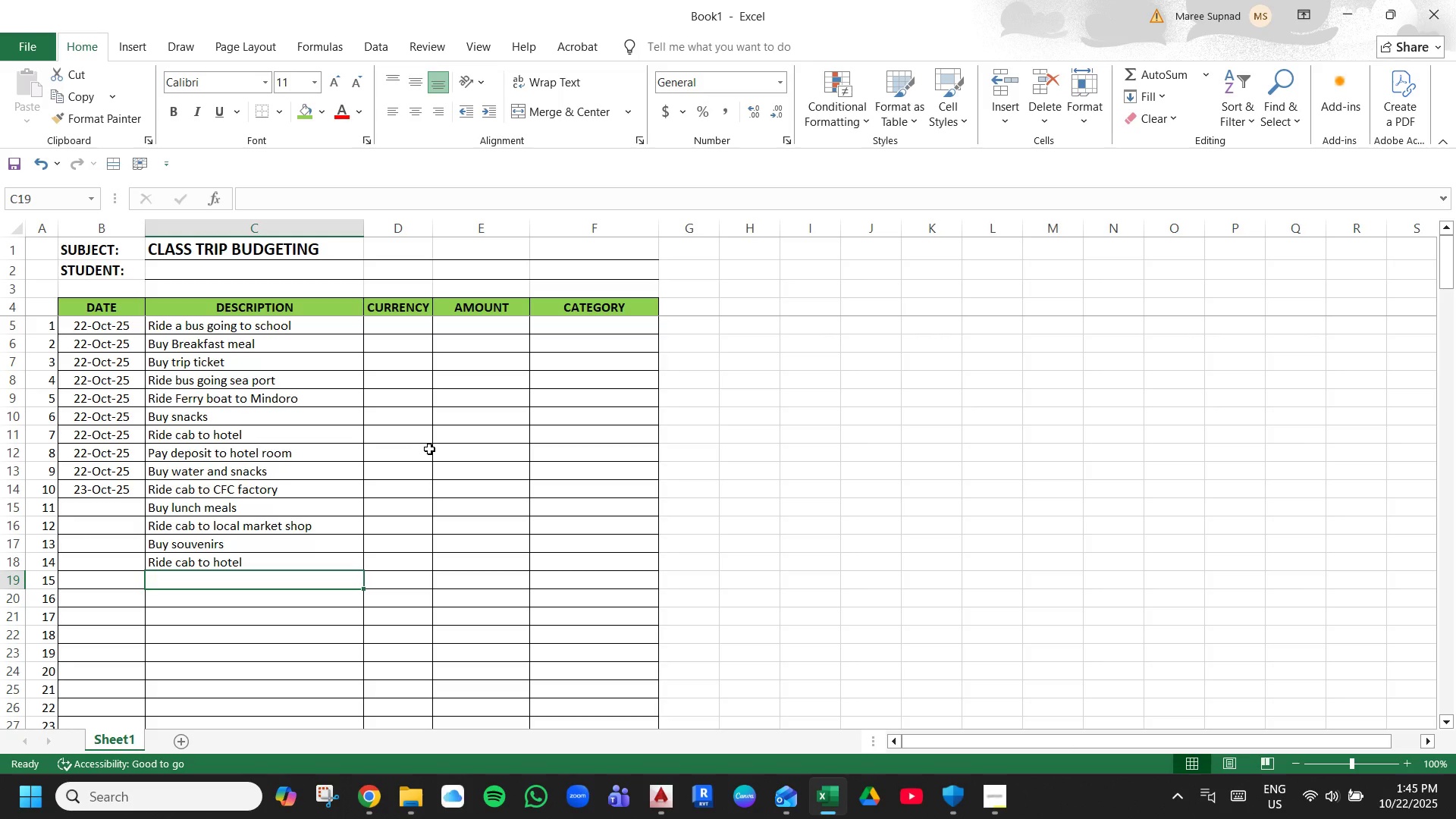 
hold_key(key=ShiftLeft, duration=0.88)
 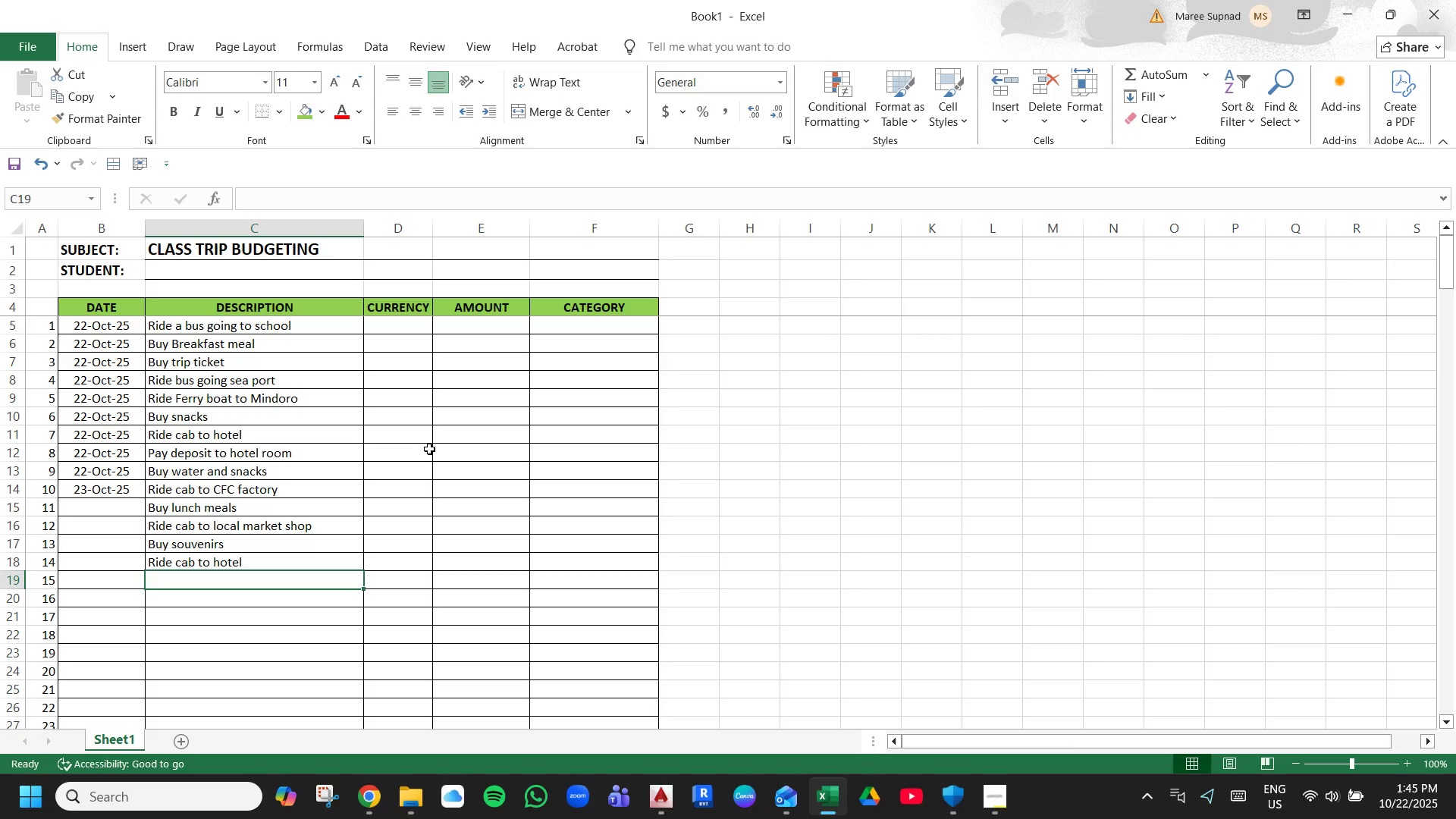 
hold_key(key=ShiftLeft, duration=1.52)
 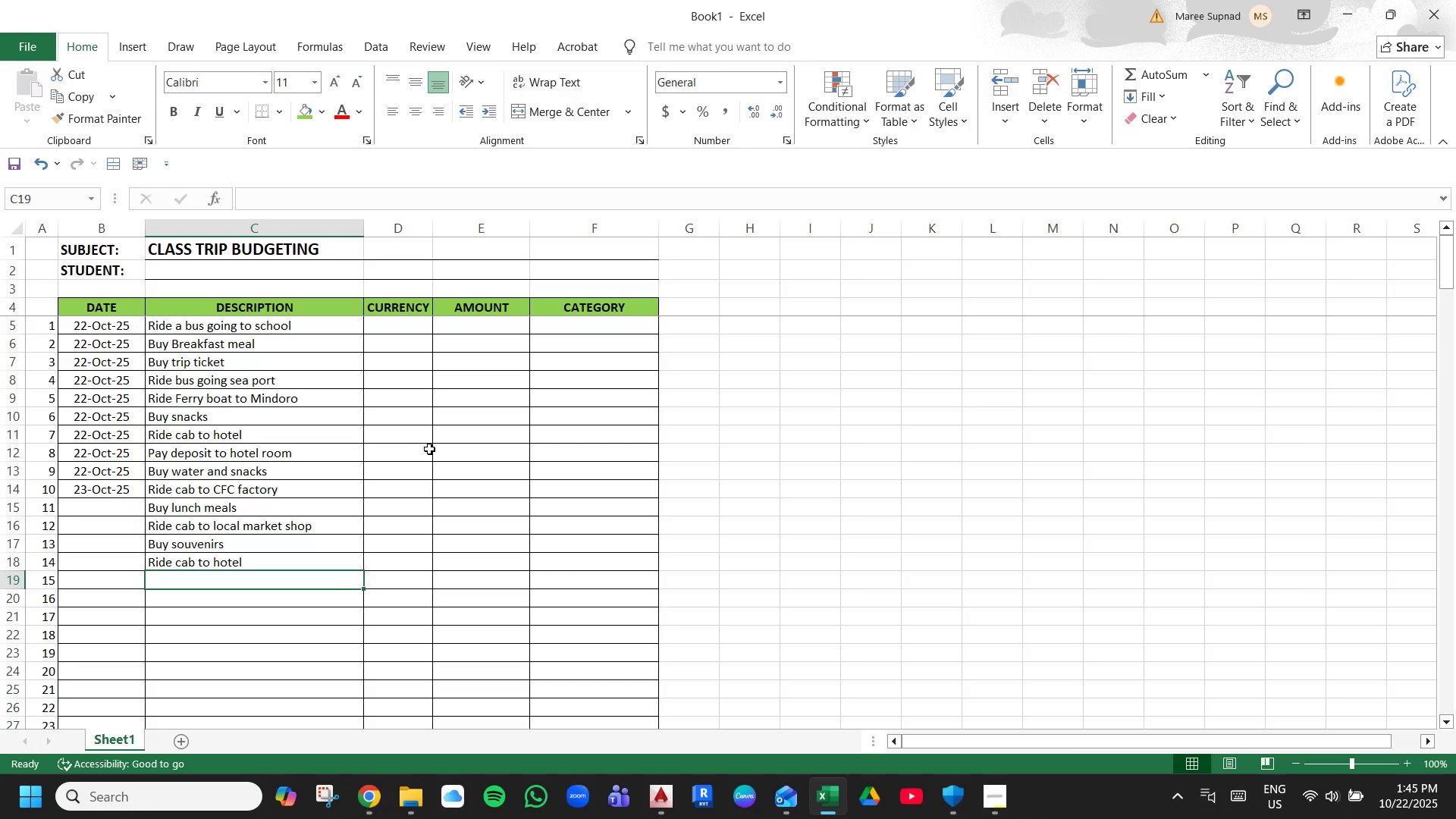 
type(Pay balance rent to hotel)
 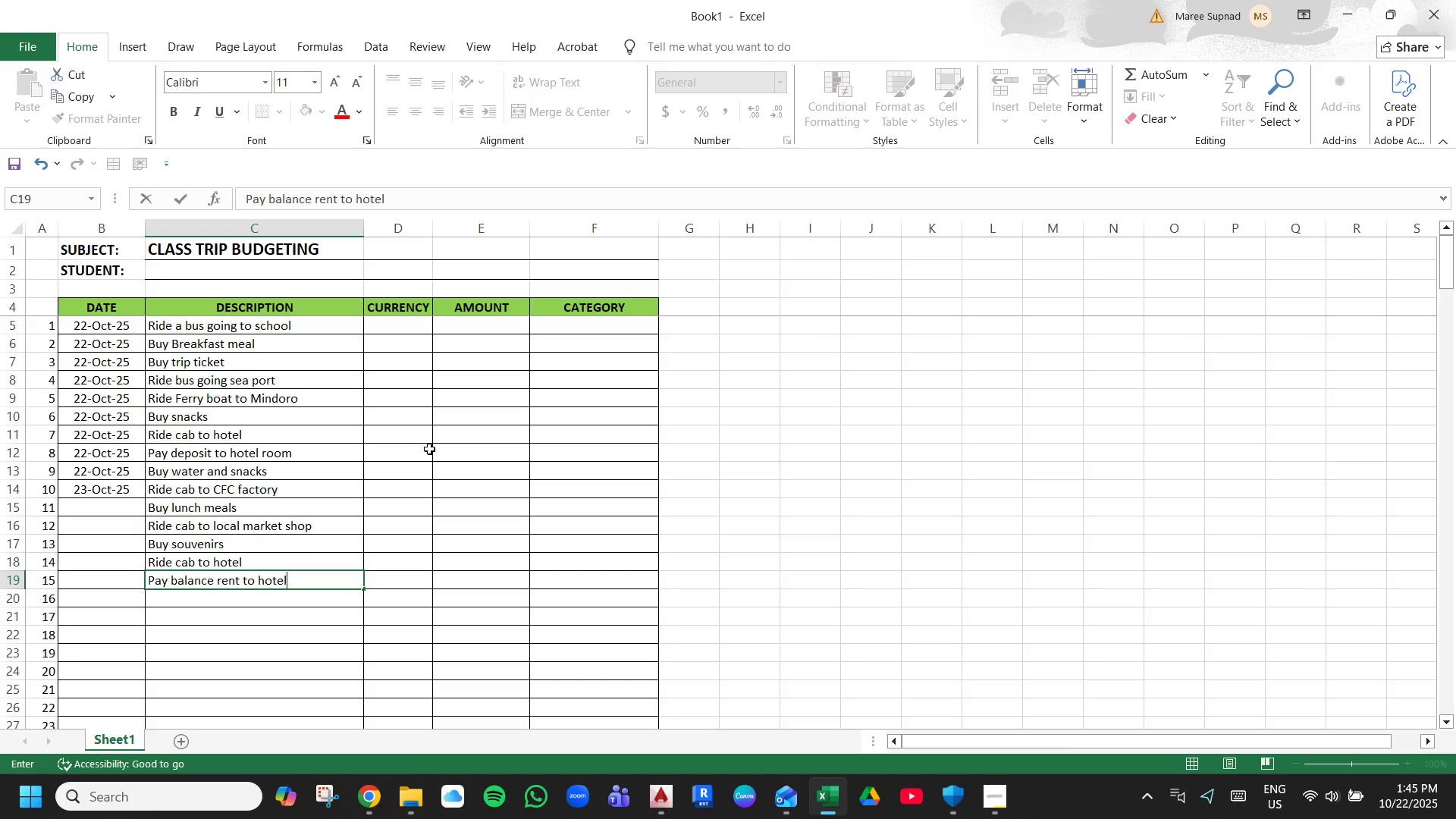 
key(ArrowDown)
 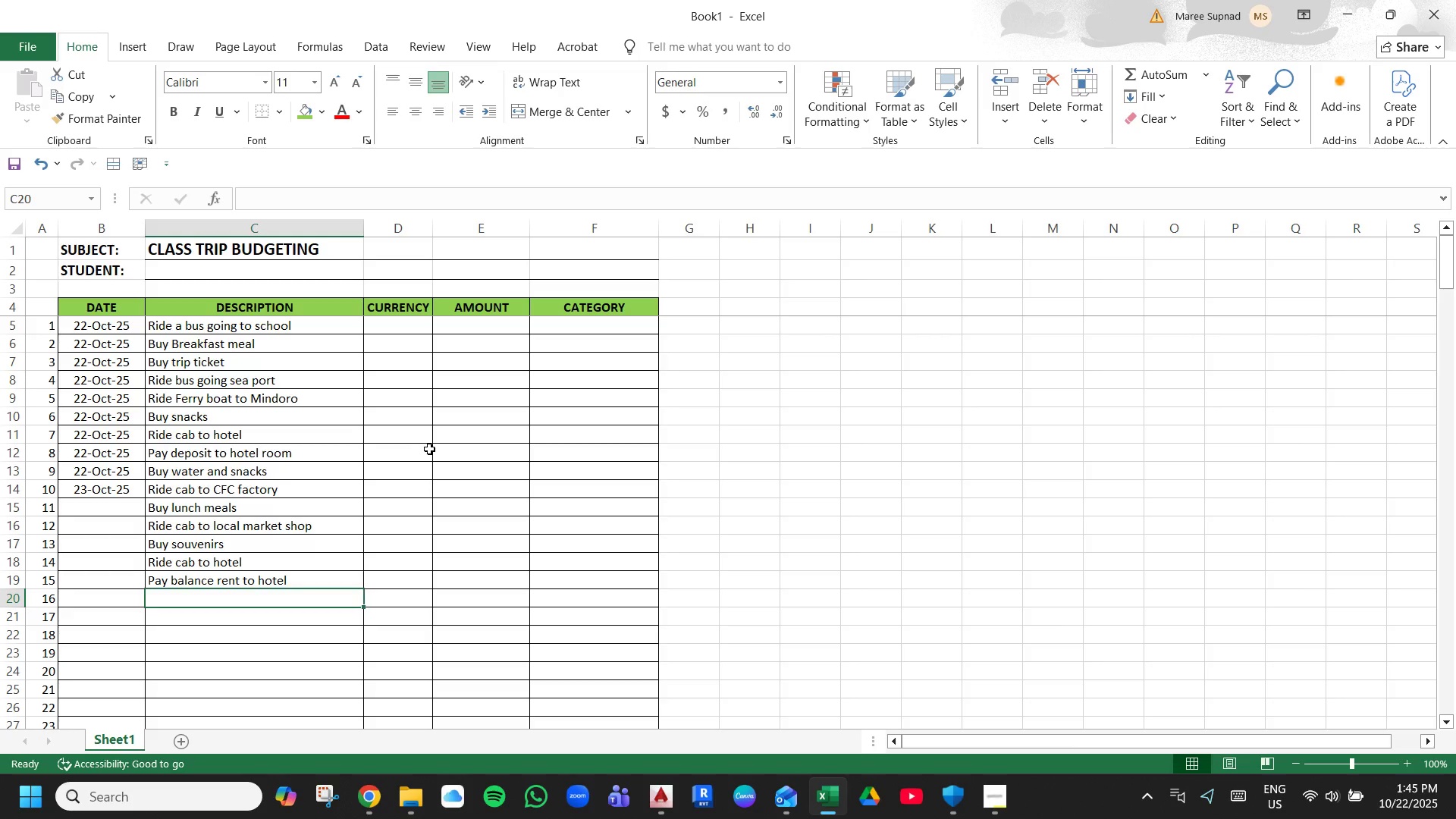 
type(Ride )
 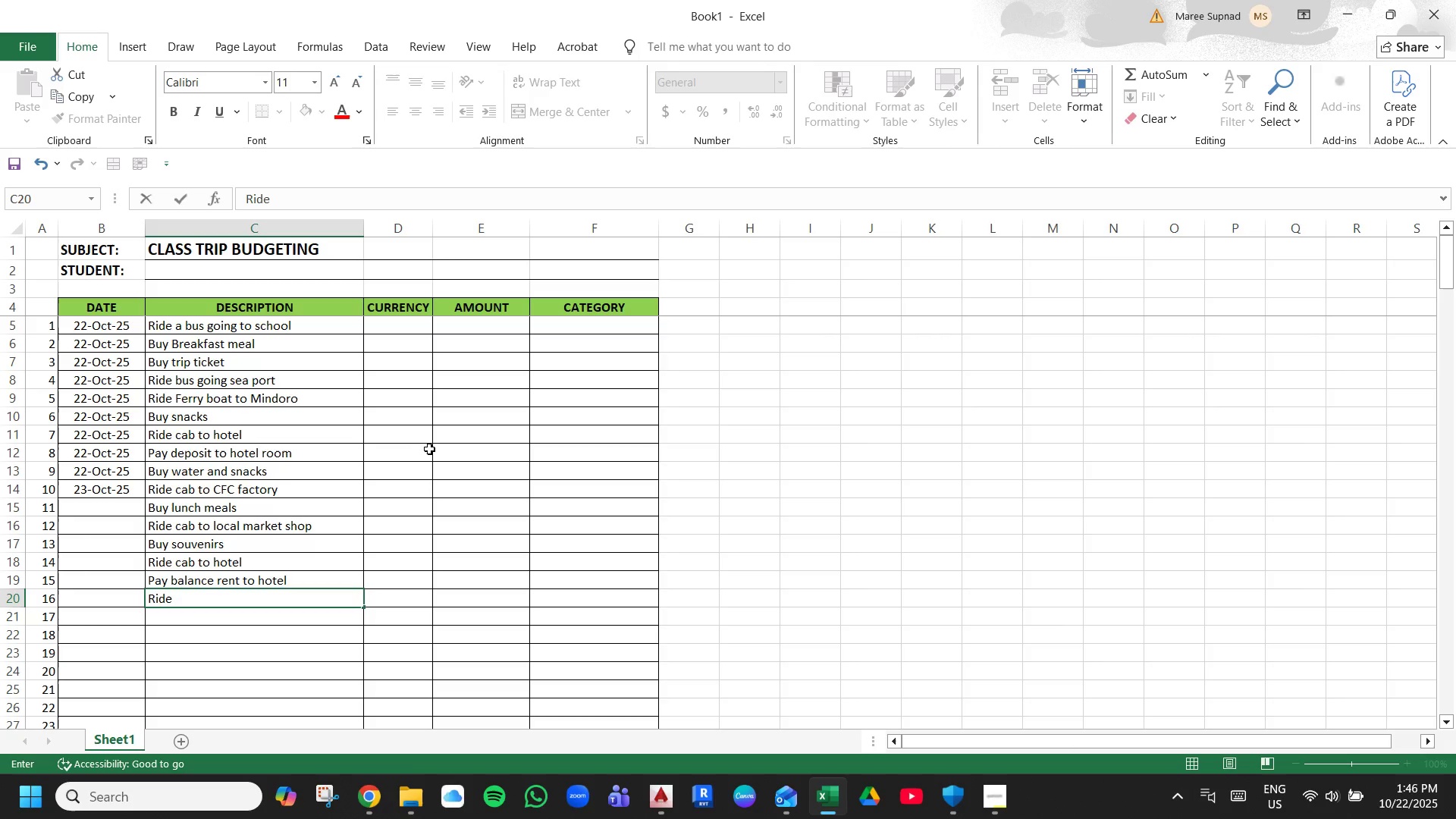 
wait(5.17)
 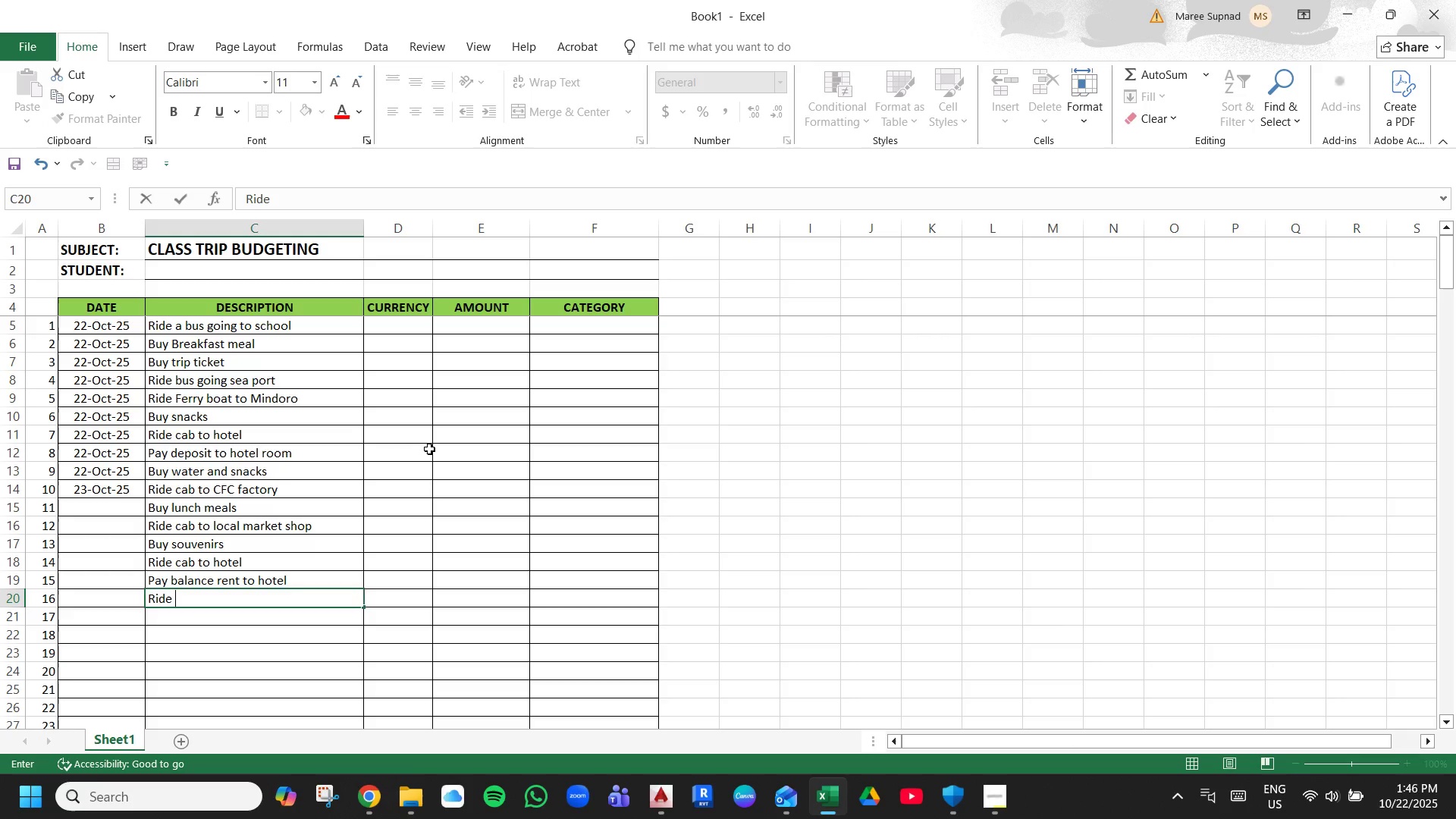 
key(Backspace)
type( cab to ssea)
key(Backspace)
key(Backspace)
key(Backspace)
type(ea )
 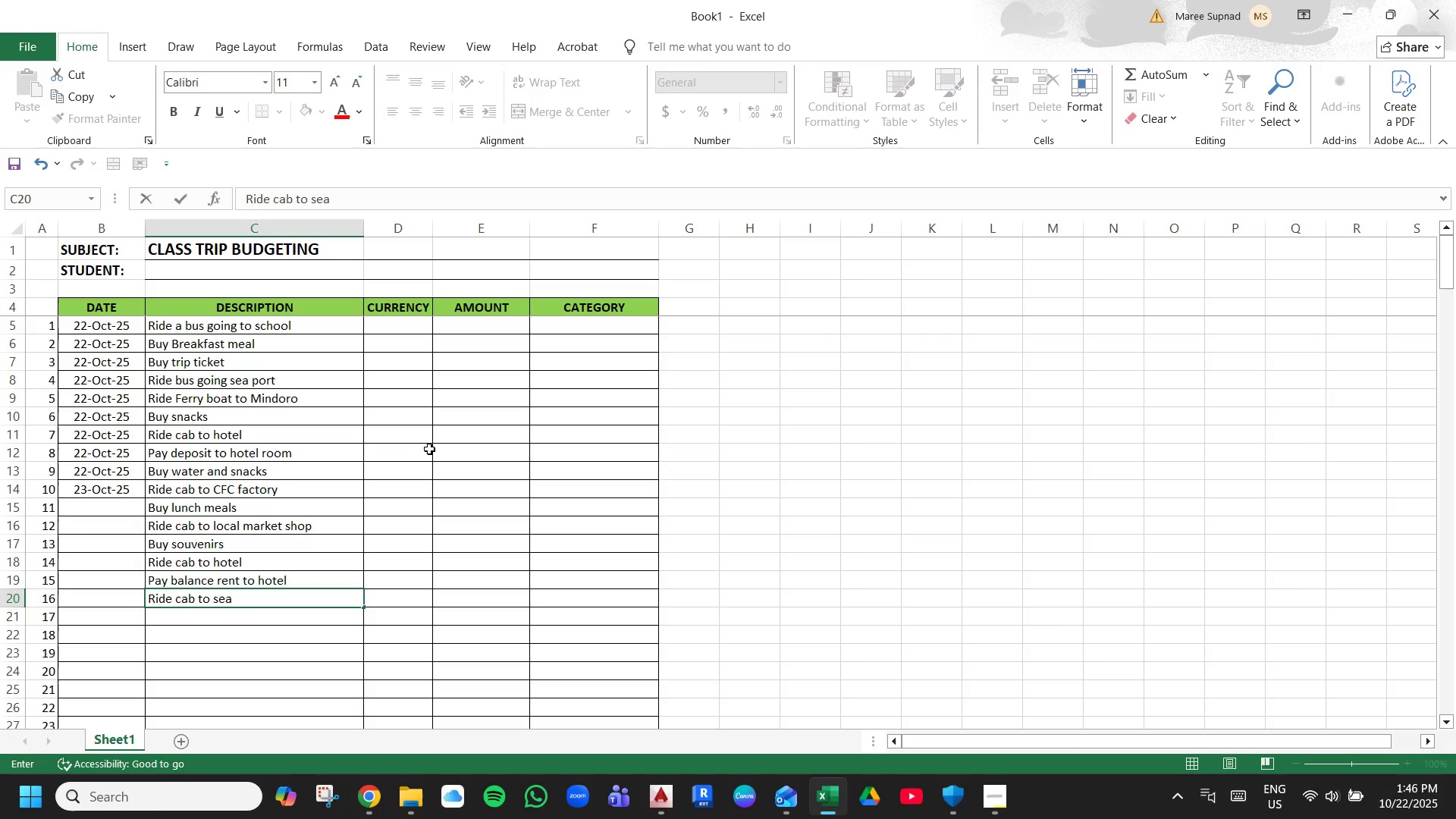 
type(ort)
 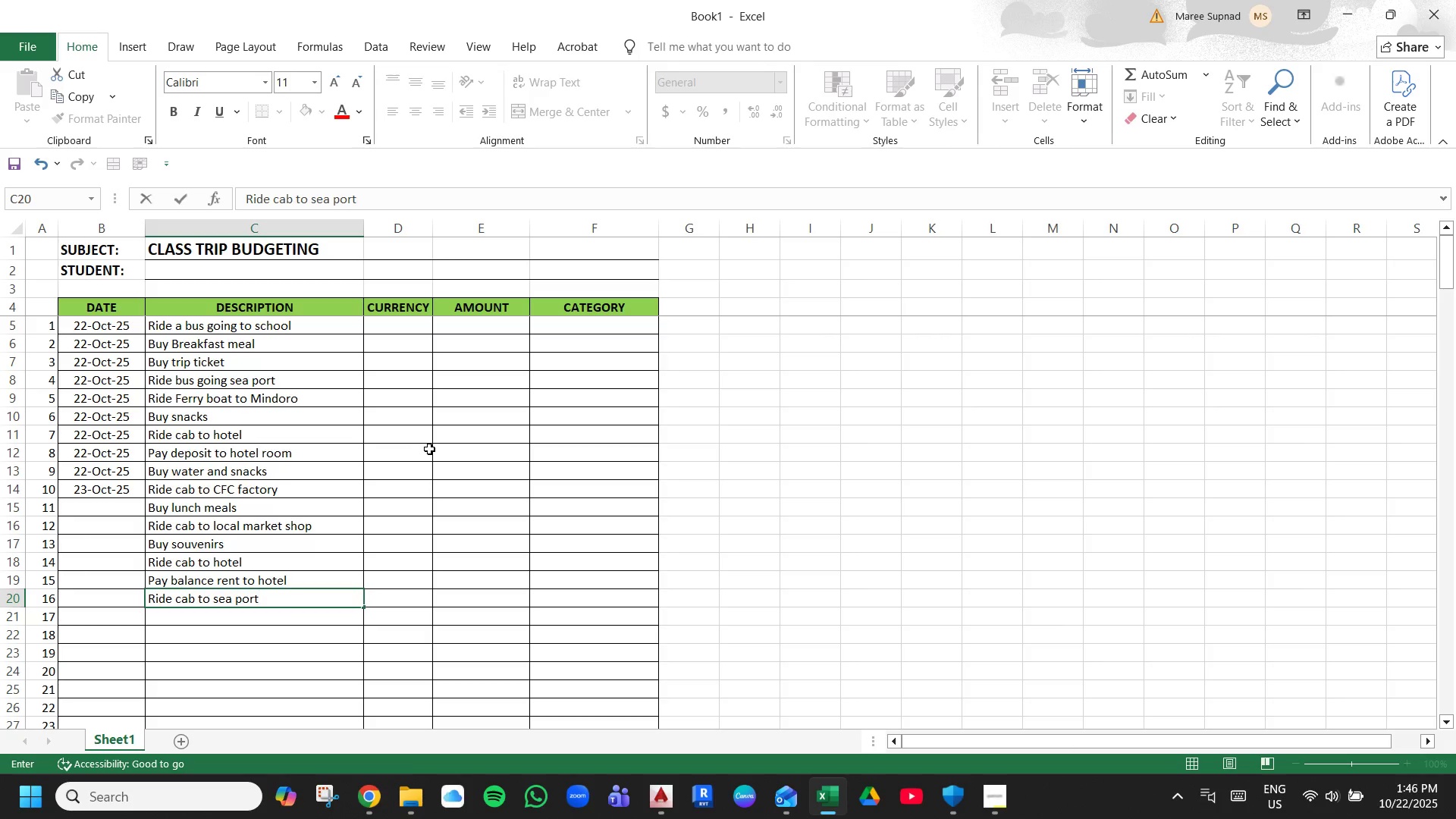 
key(Enter)
 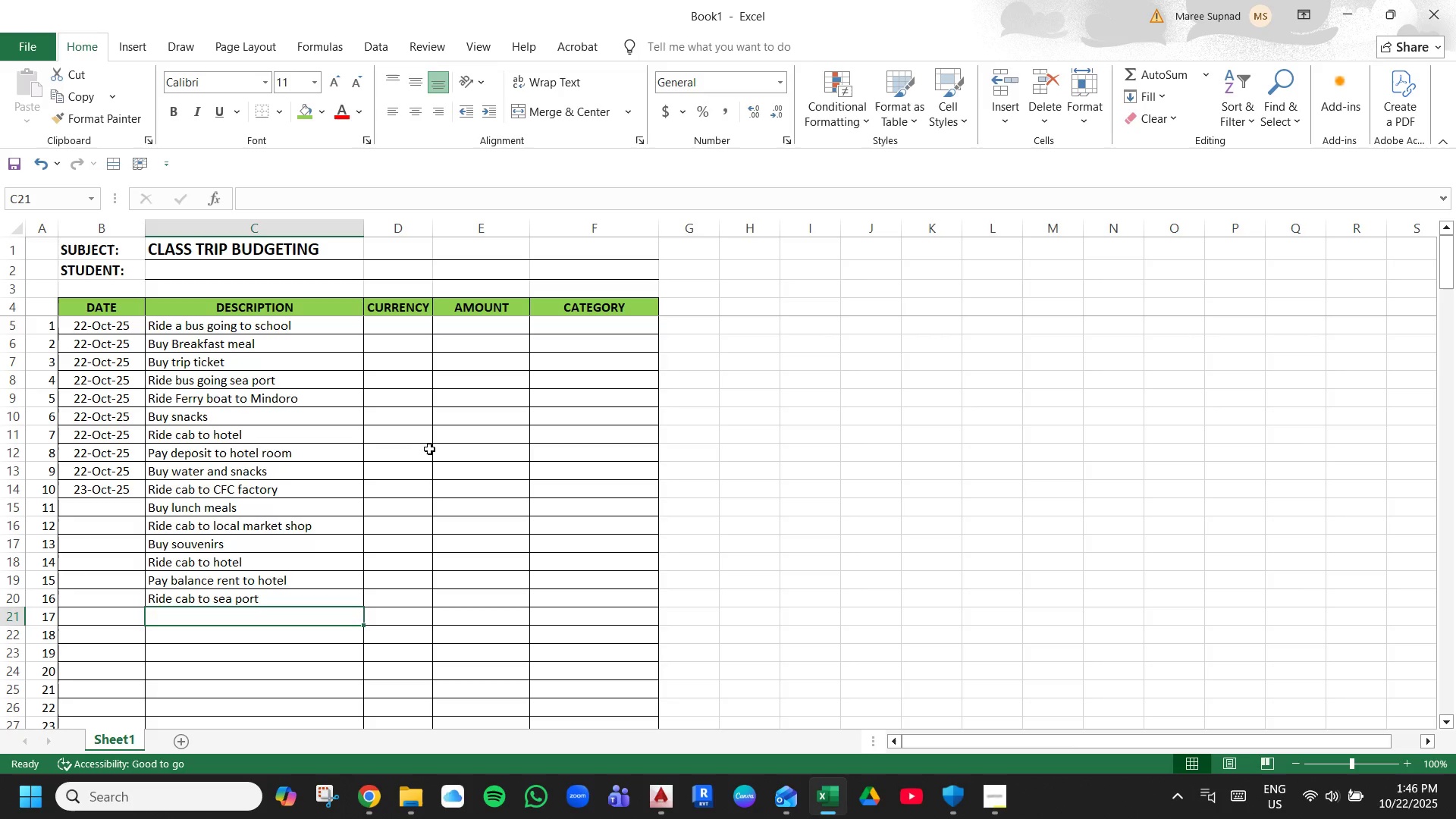 
type(Ride fery)
key(Backspace)
type(ry boat yo m)
key(Backspace)
type(Manila)
 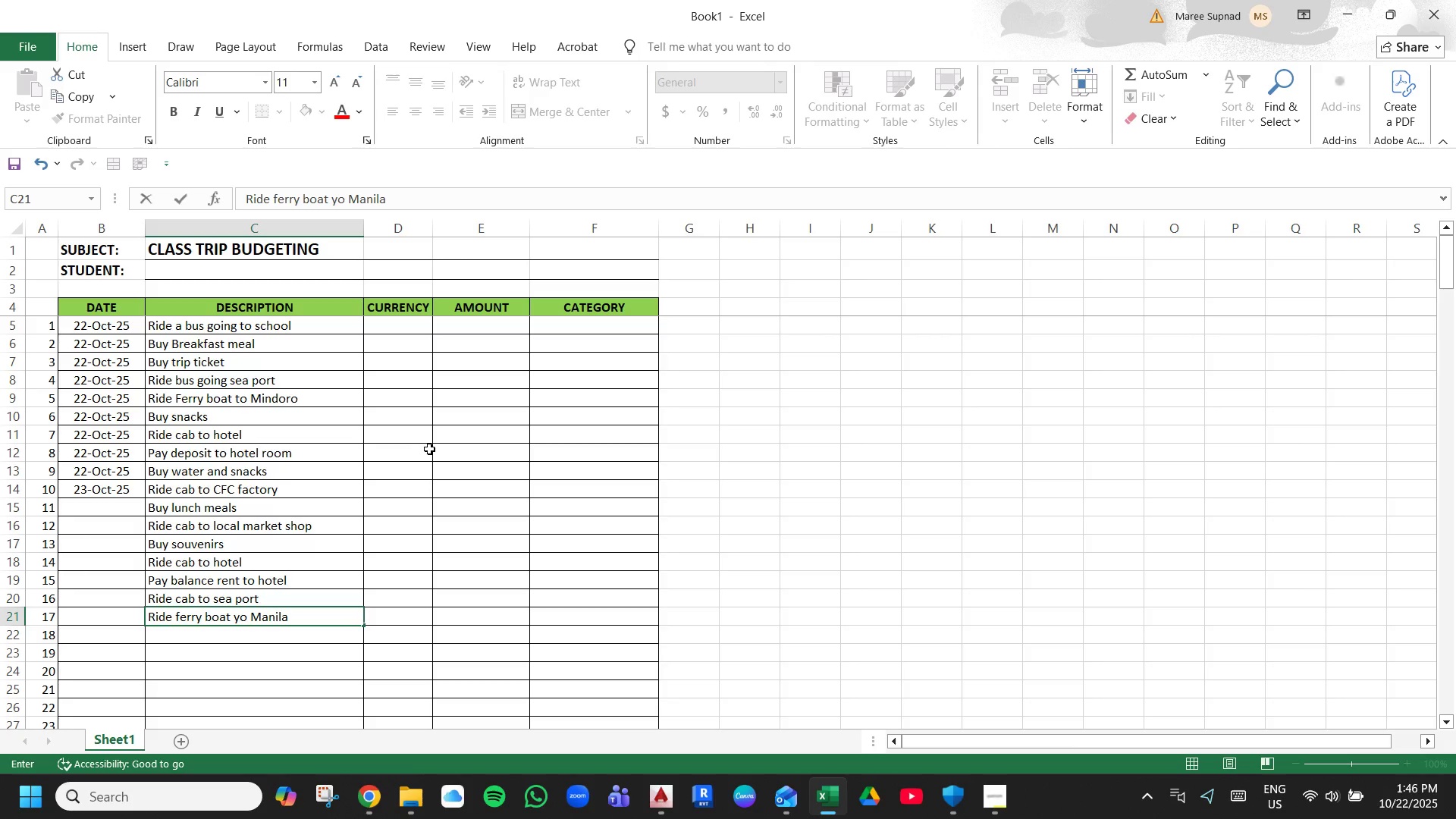 
key(Enter)
 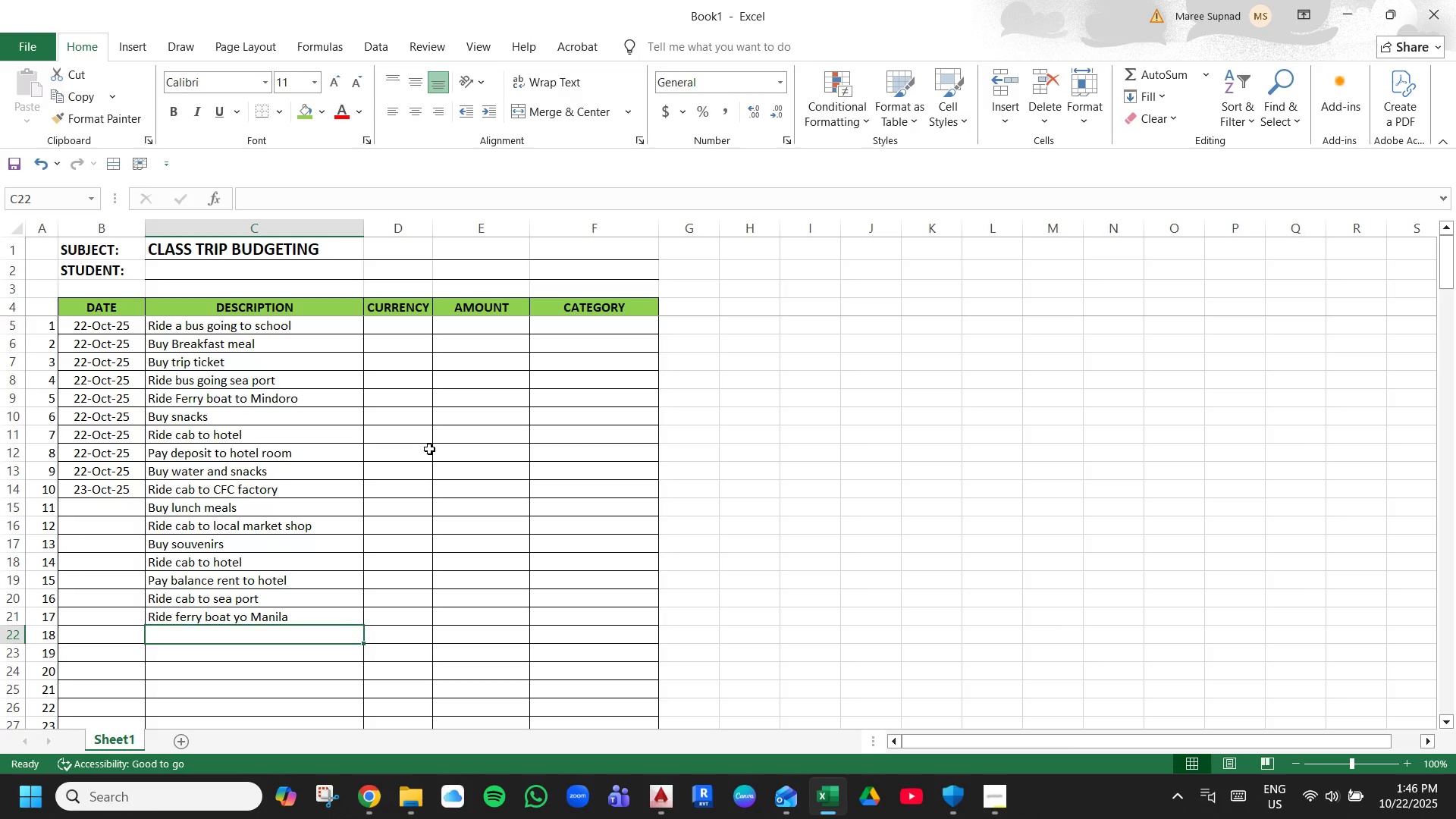 
wait(9.98)
 